 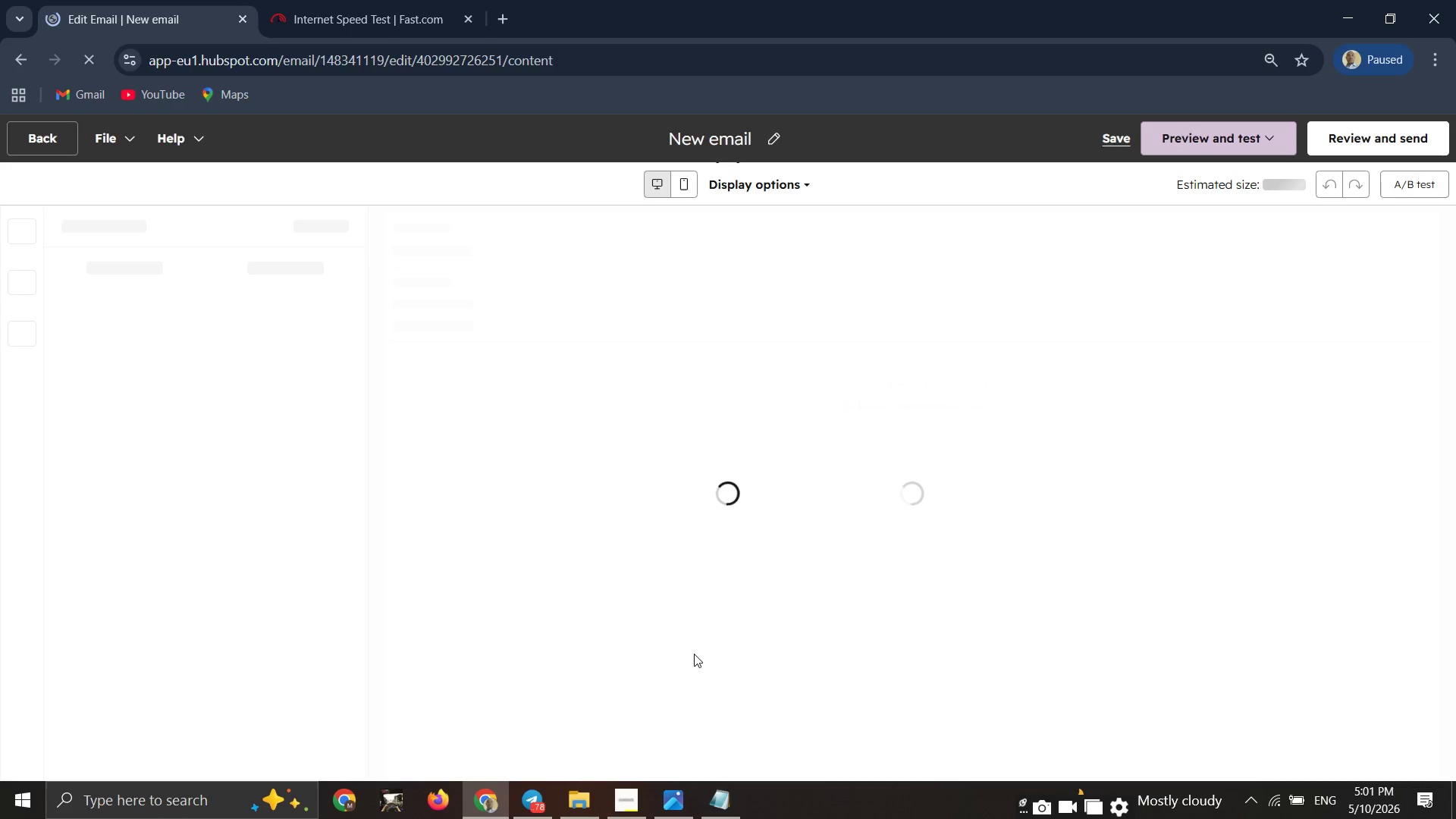 
left_click([719, 129])
 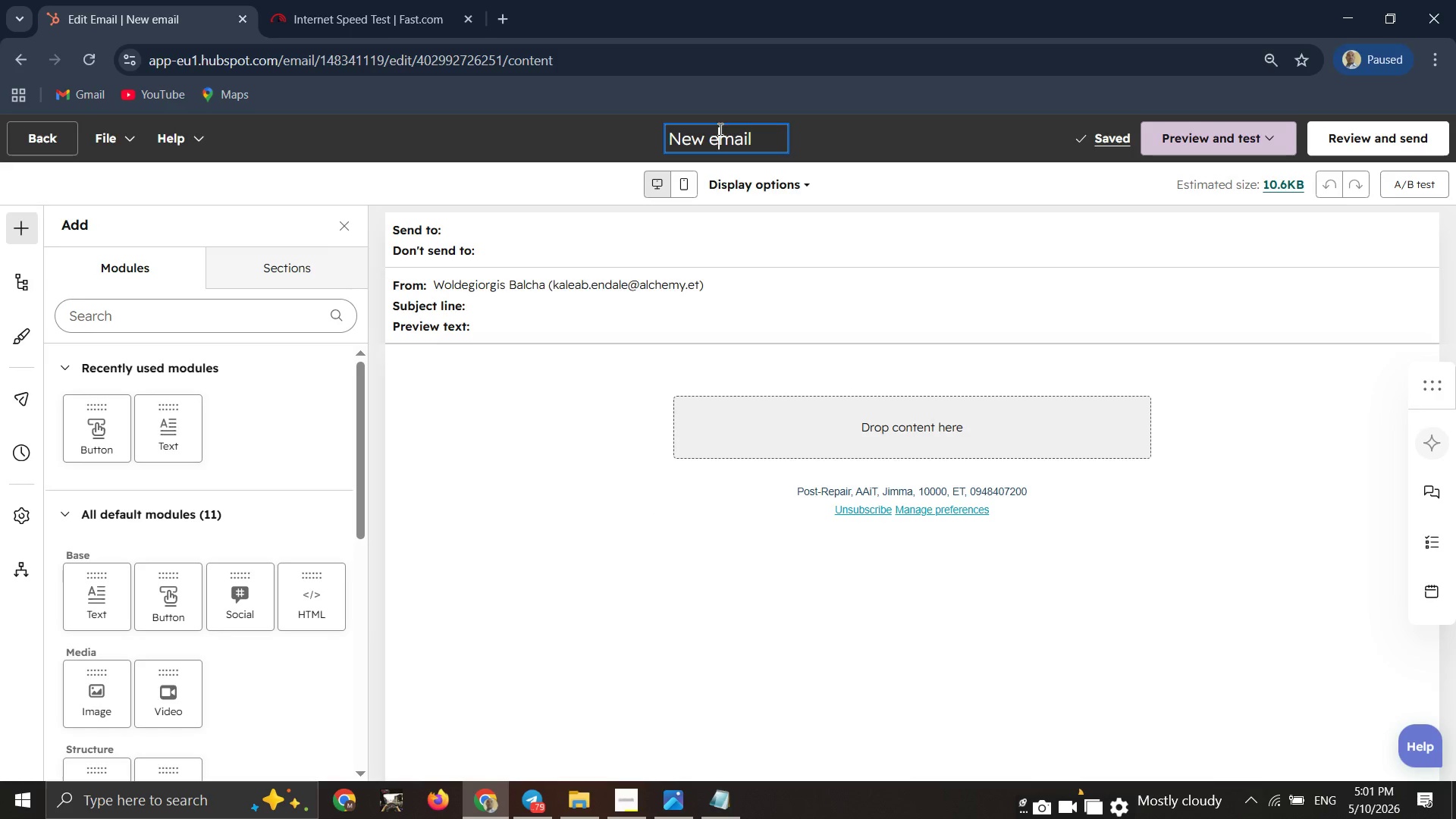 
key(Control+A)
 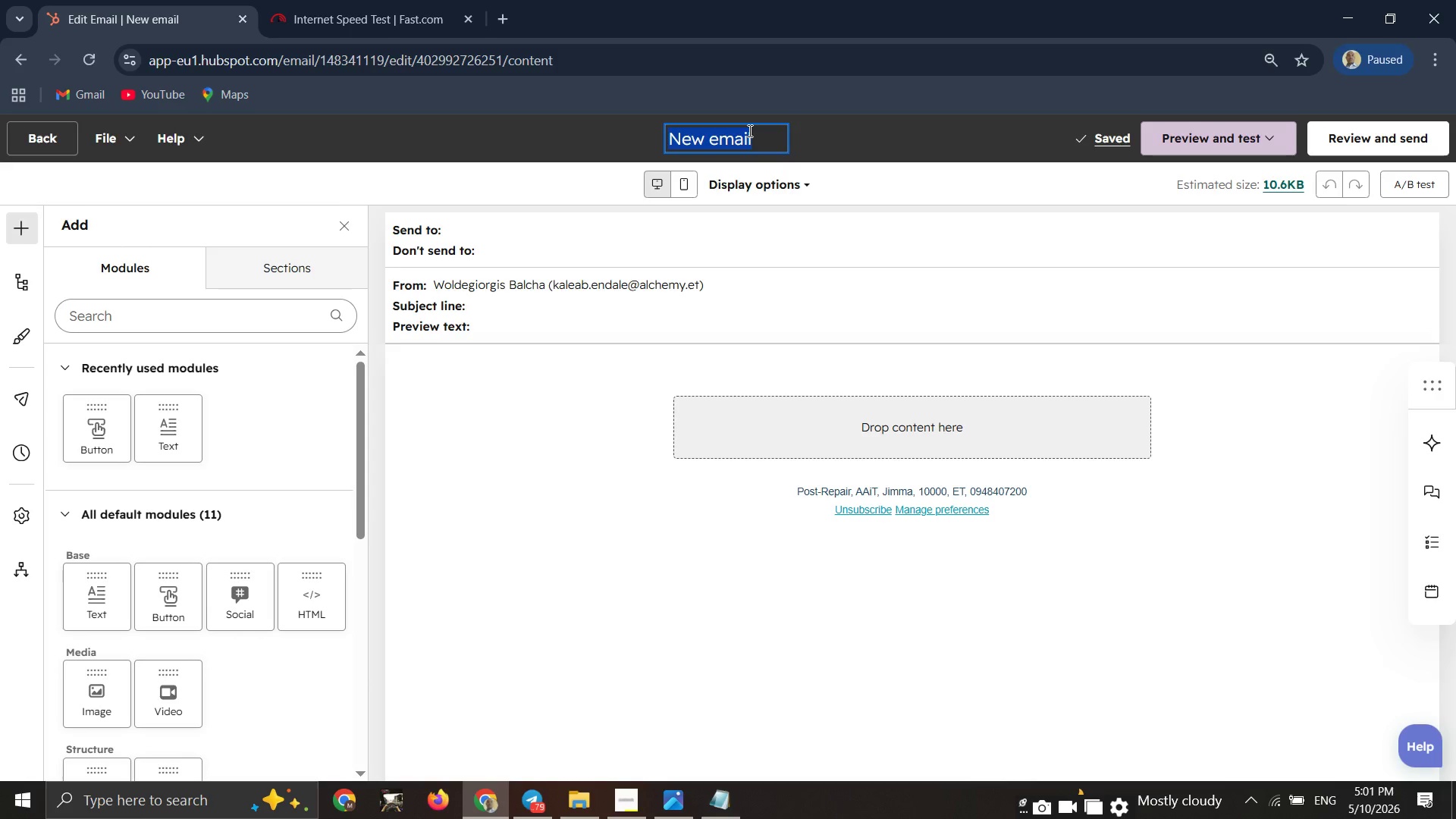 
wait(11.84)
 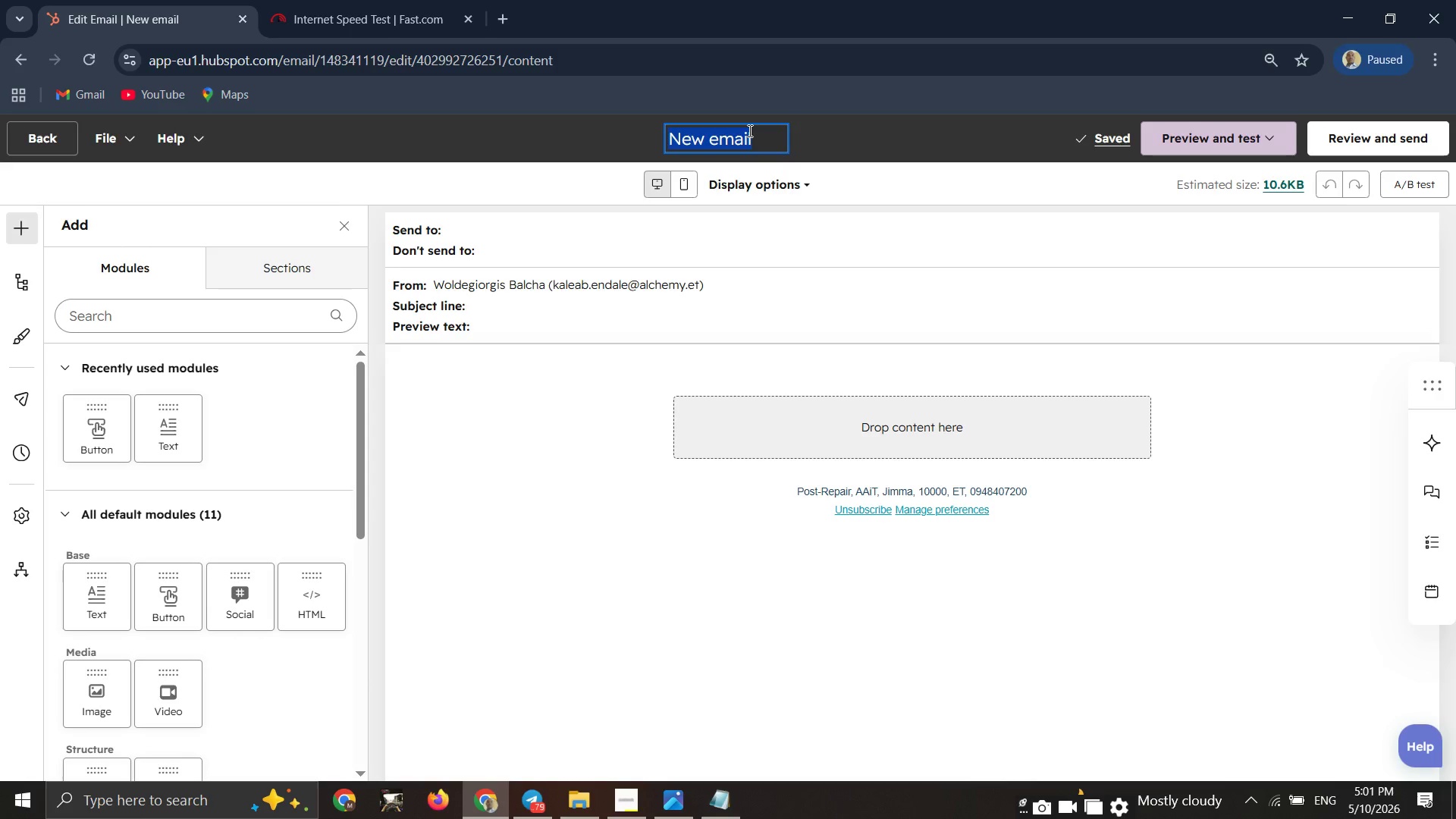 
type(The "Final Follow-up" email 4)
 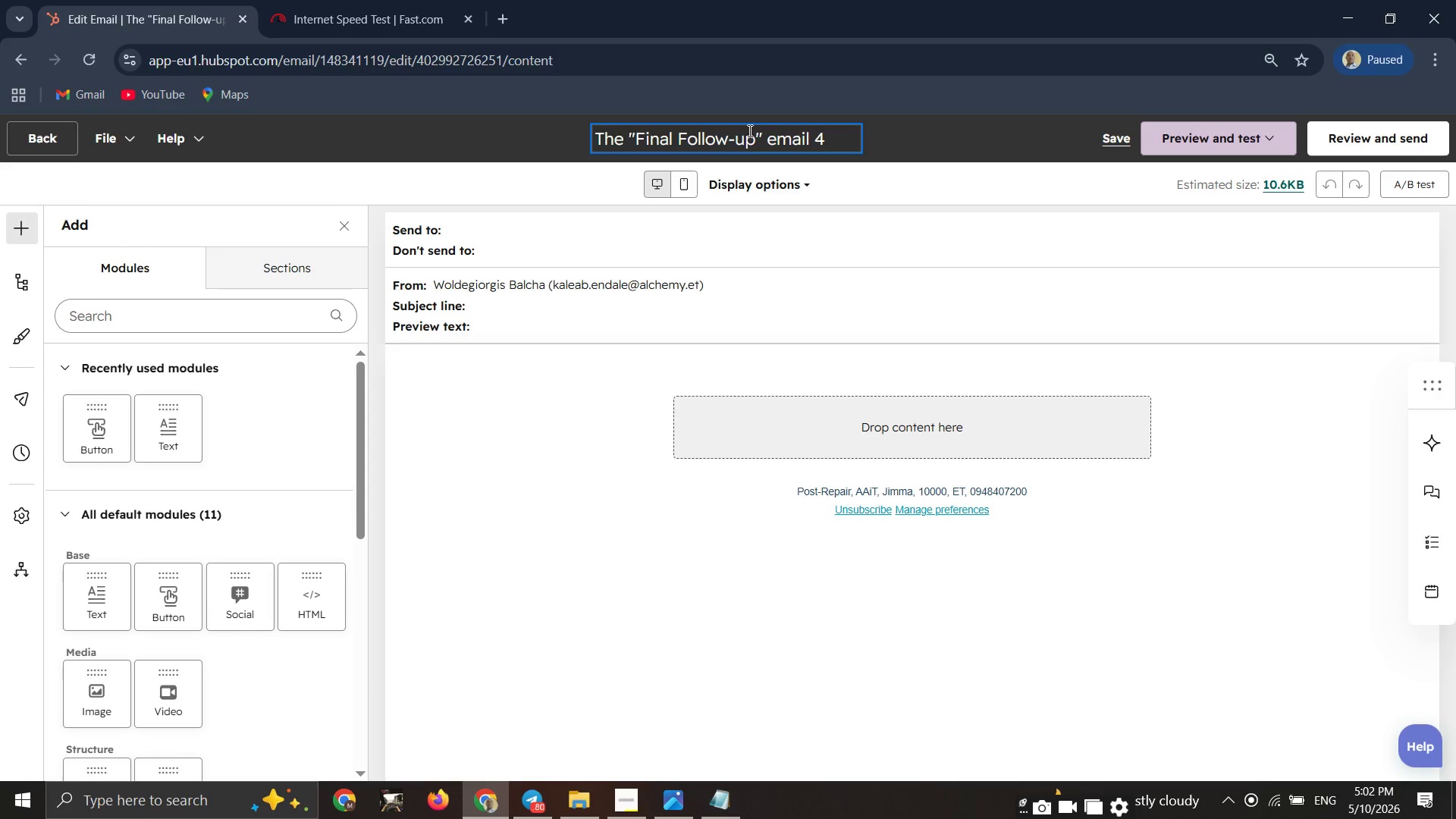 
left_click([536, 303])
 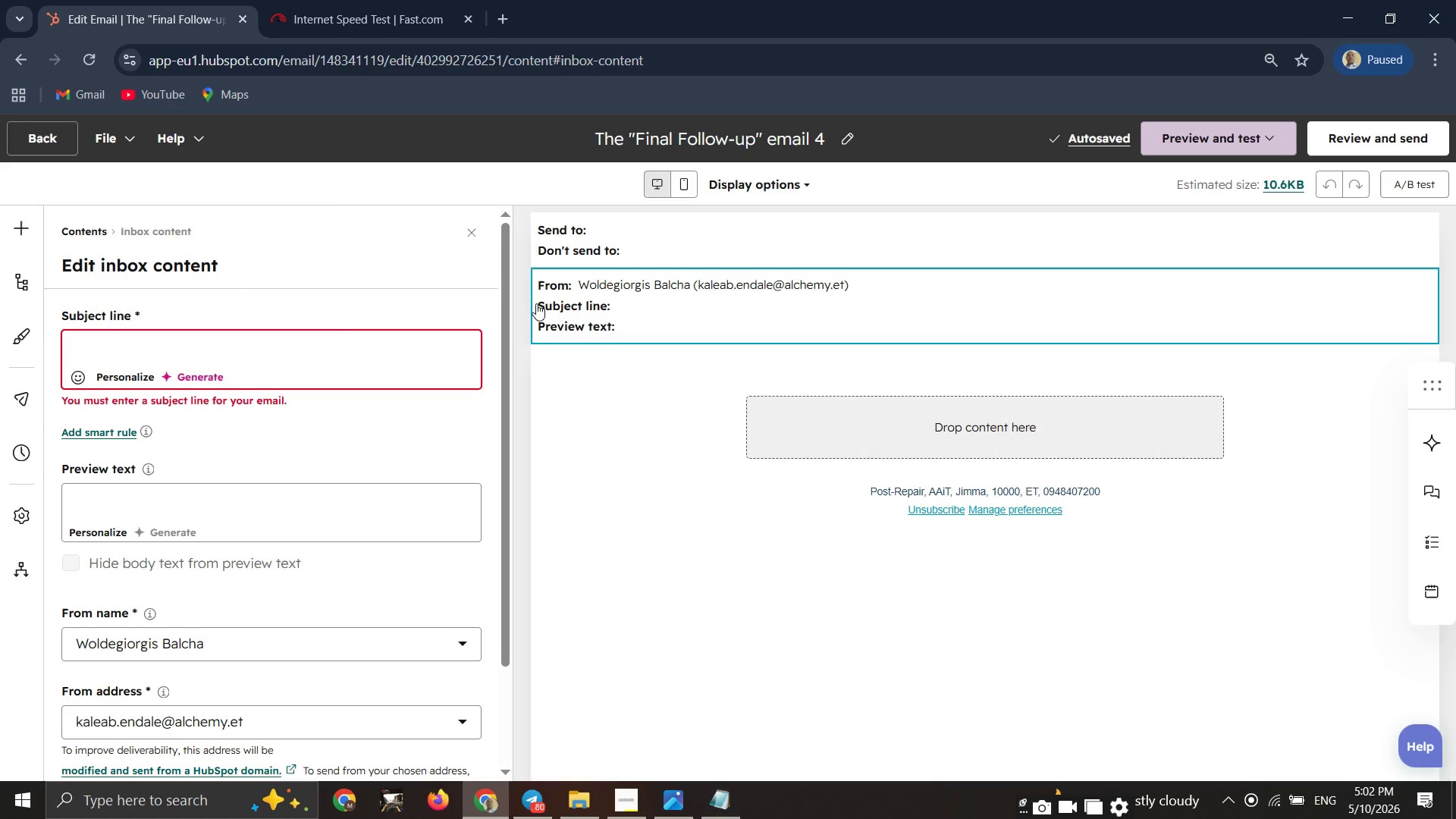 
wait(7.64)
 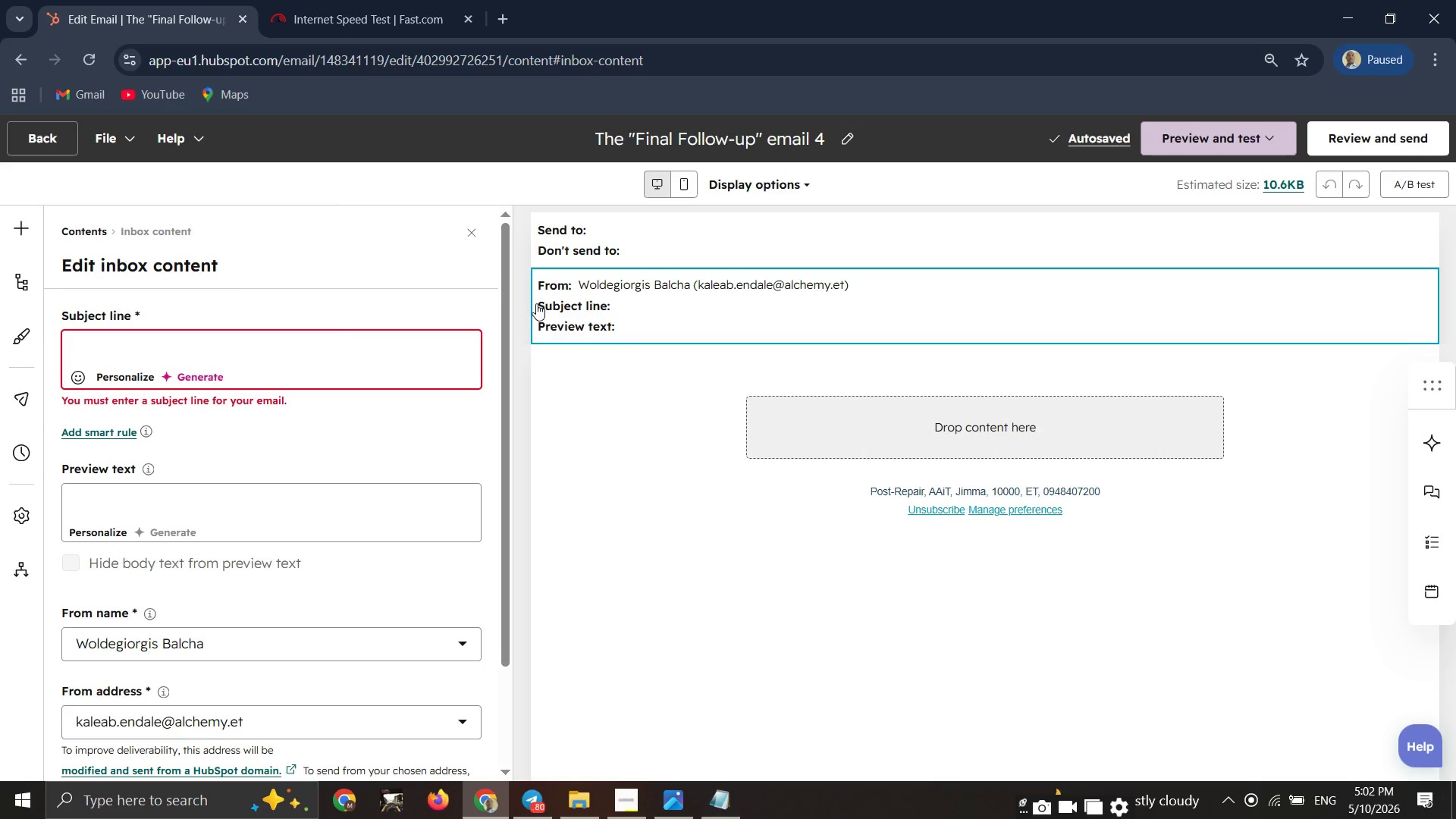 
left_click([257, 344])
 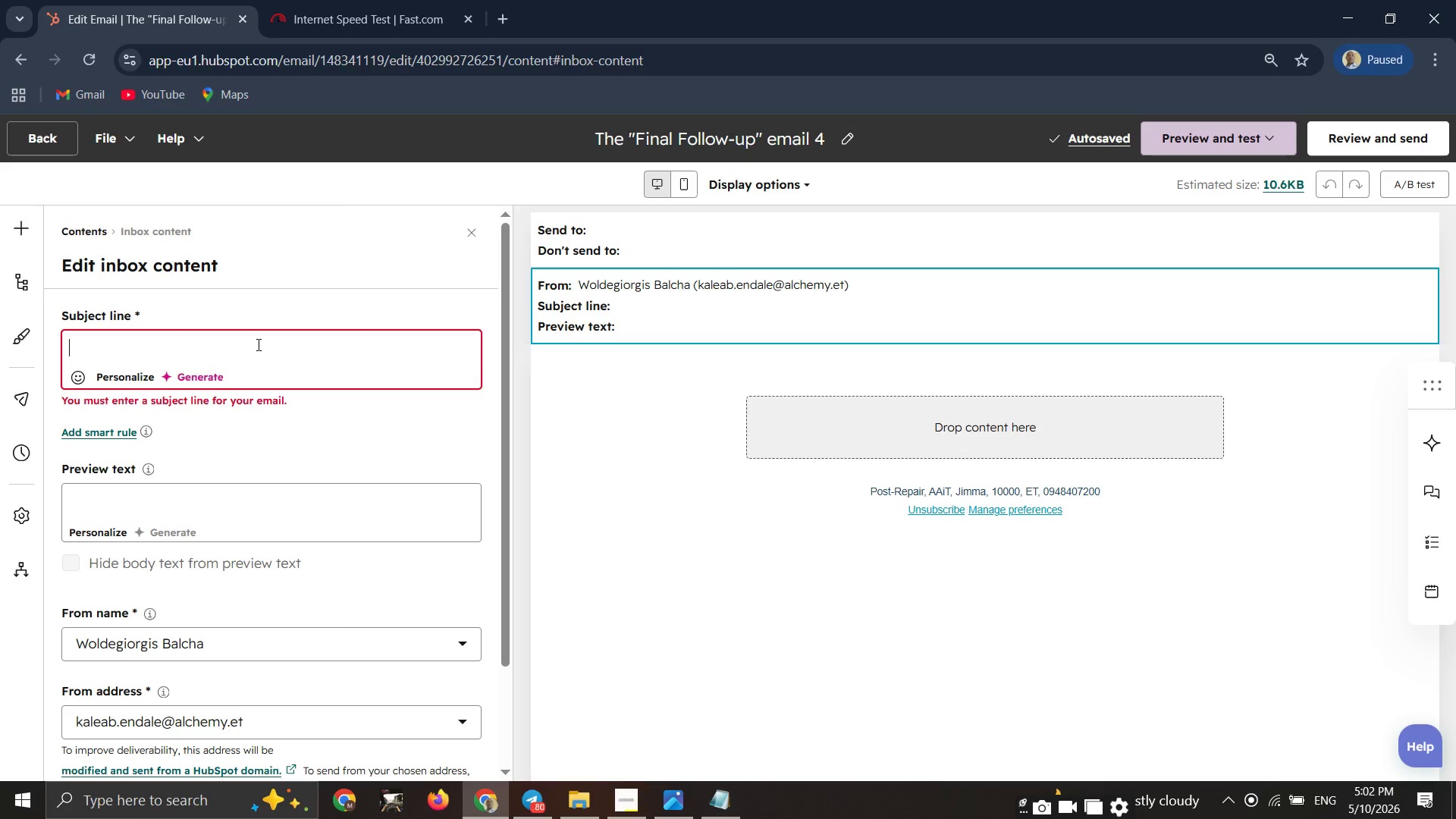 
wait(12.39)
 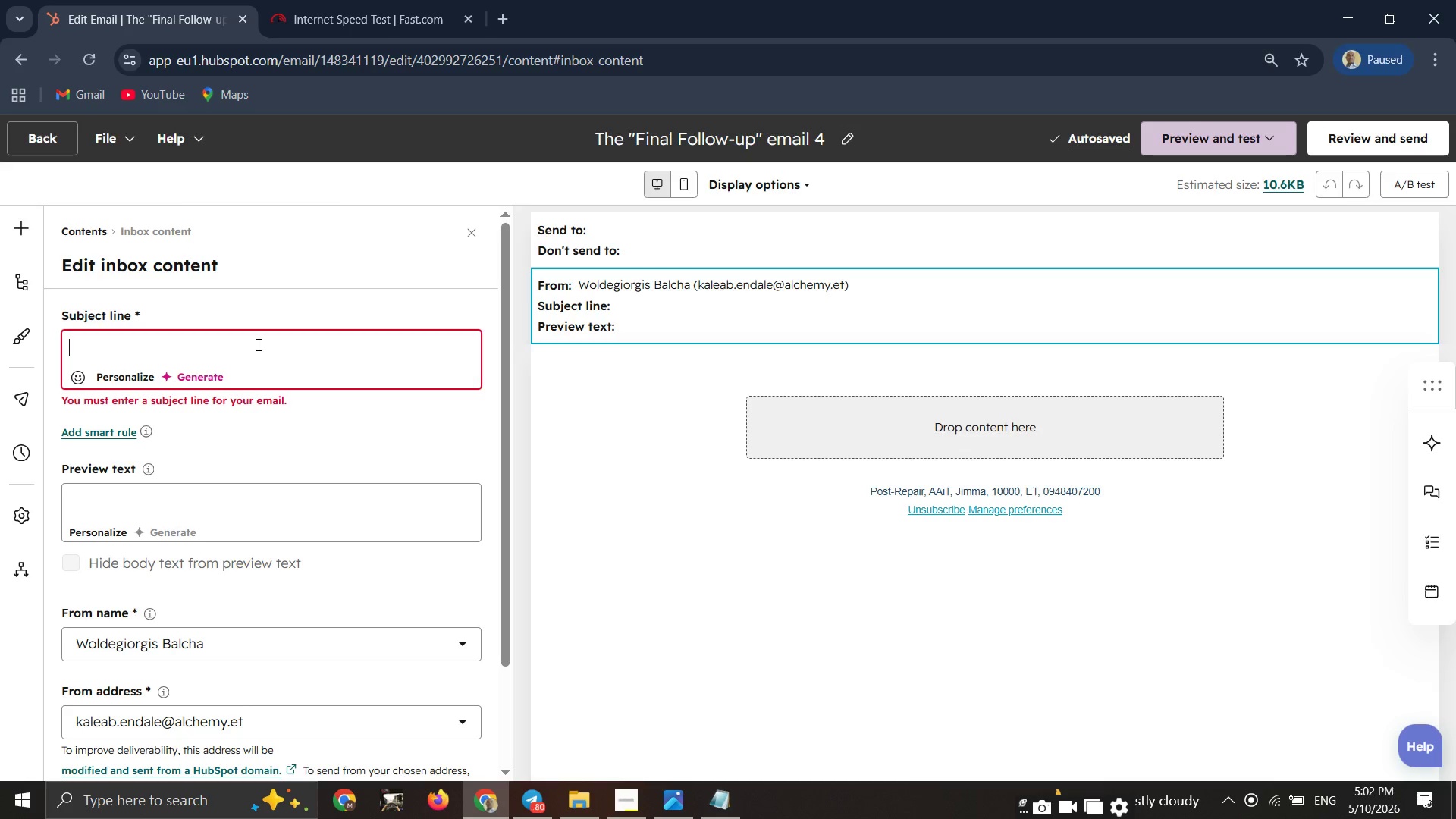 
type(Closing your audit file)
 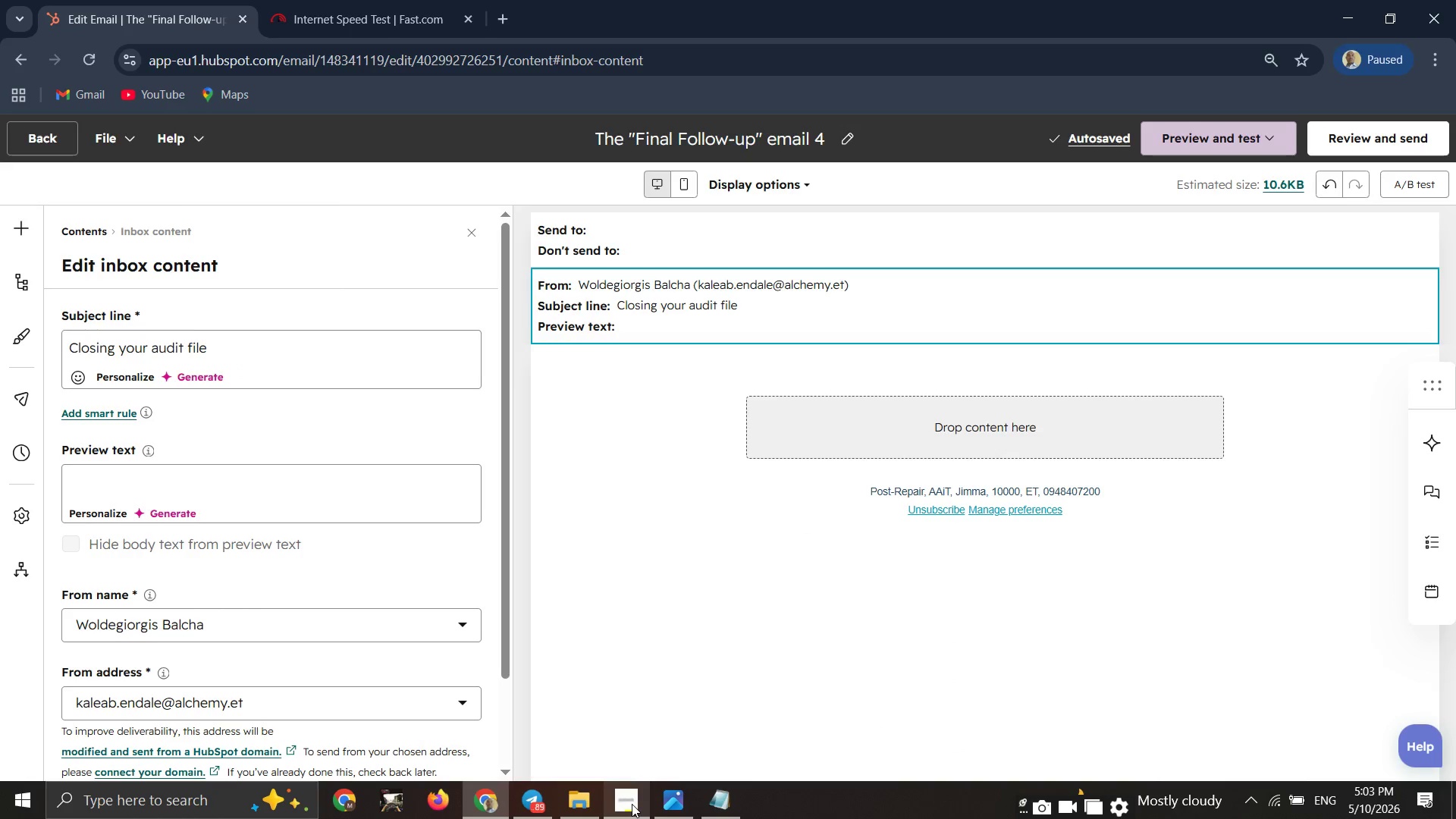 
wait(33.61)
 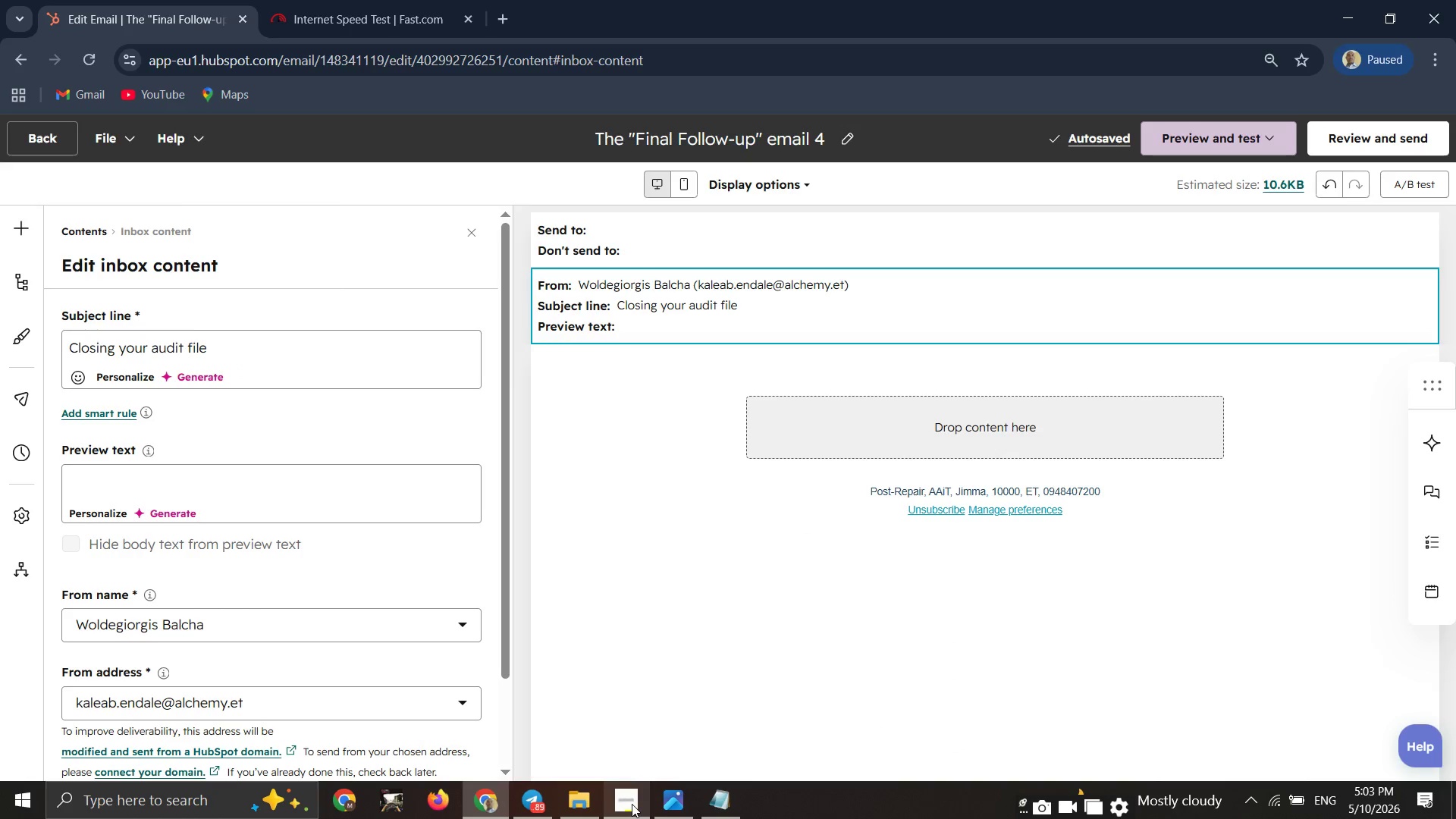 
type(/ Next steps)
 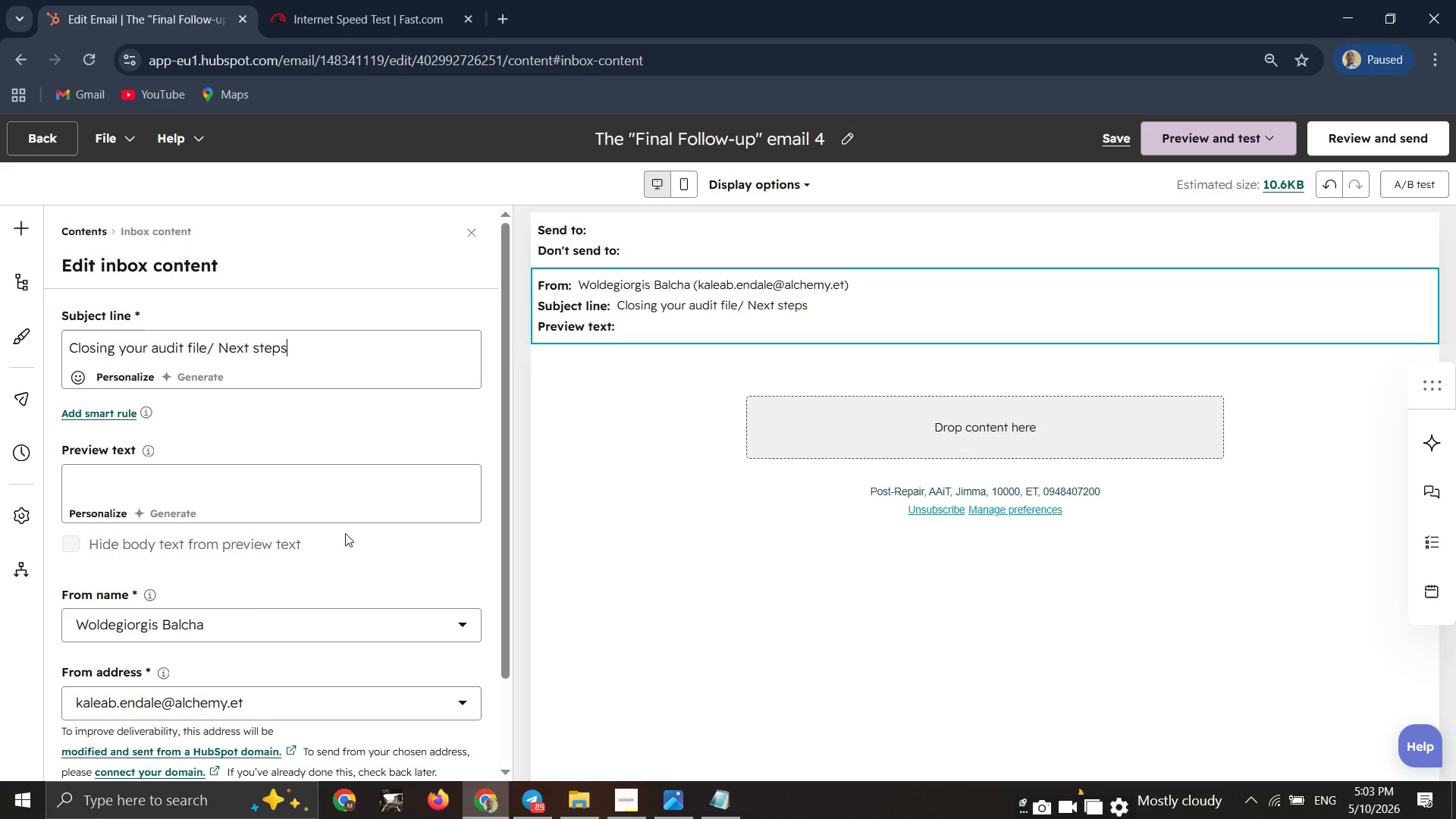 
left_click([317, 492])
 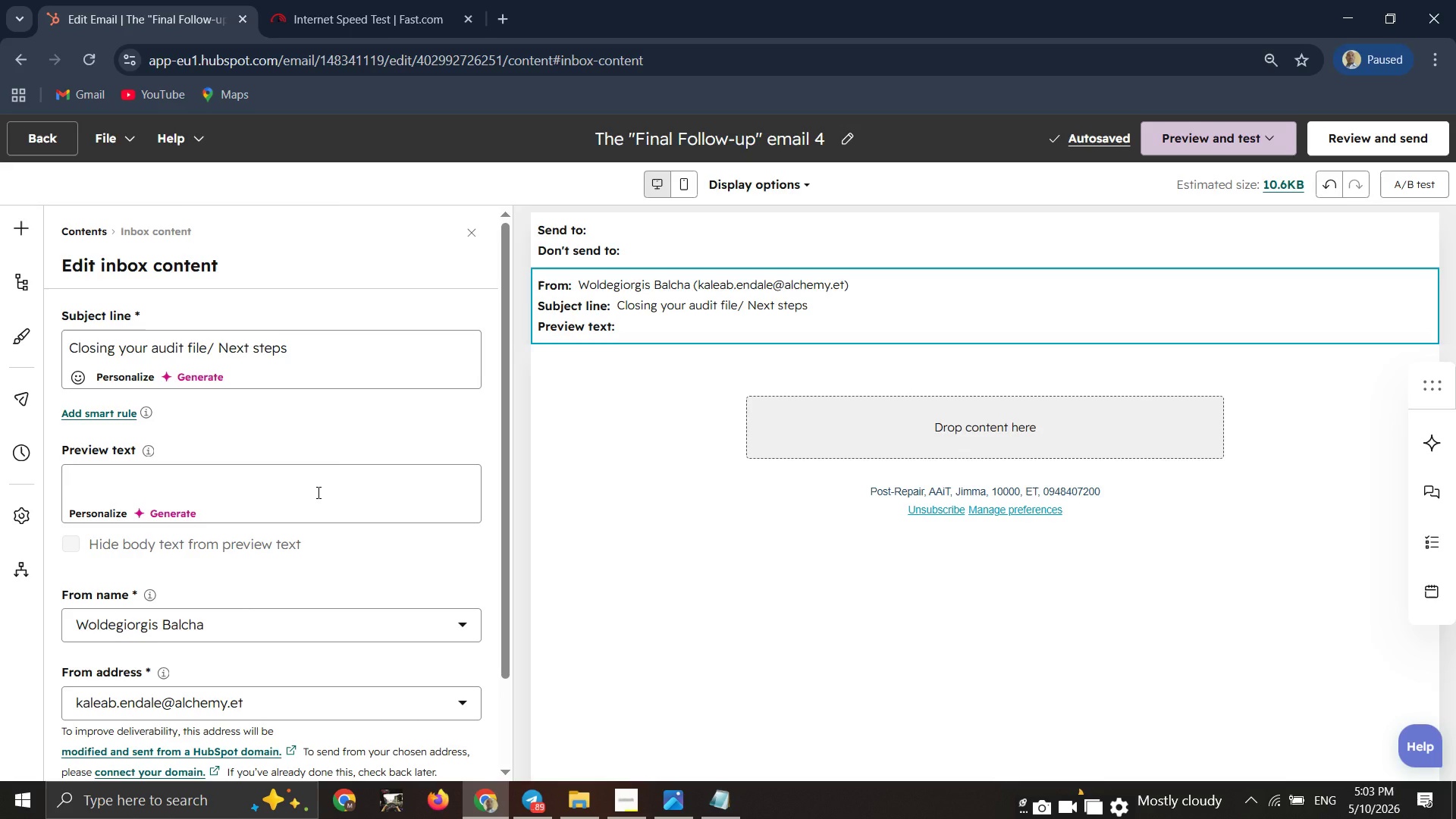 
type(Final thoughts )
 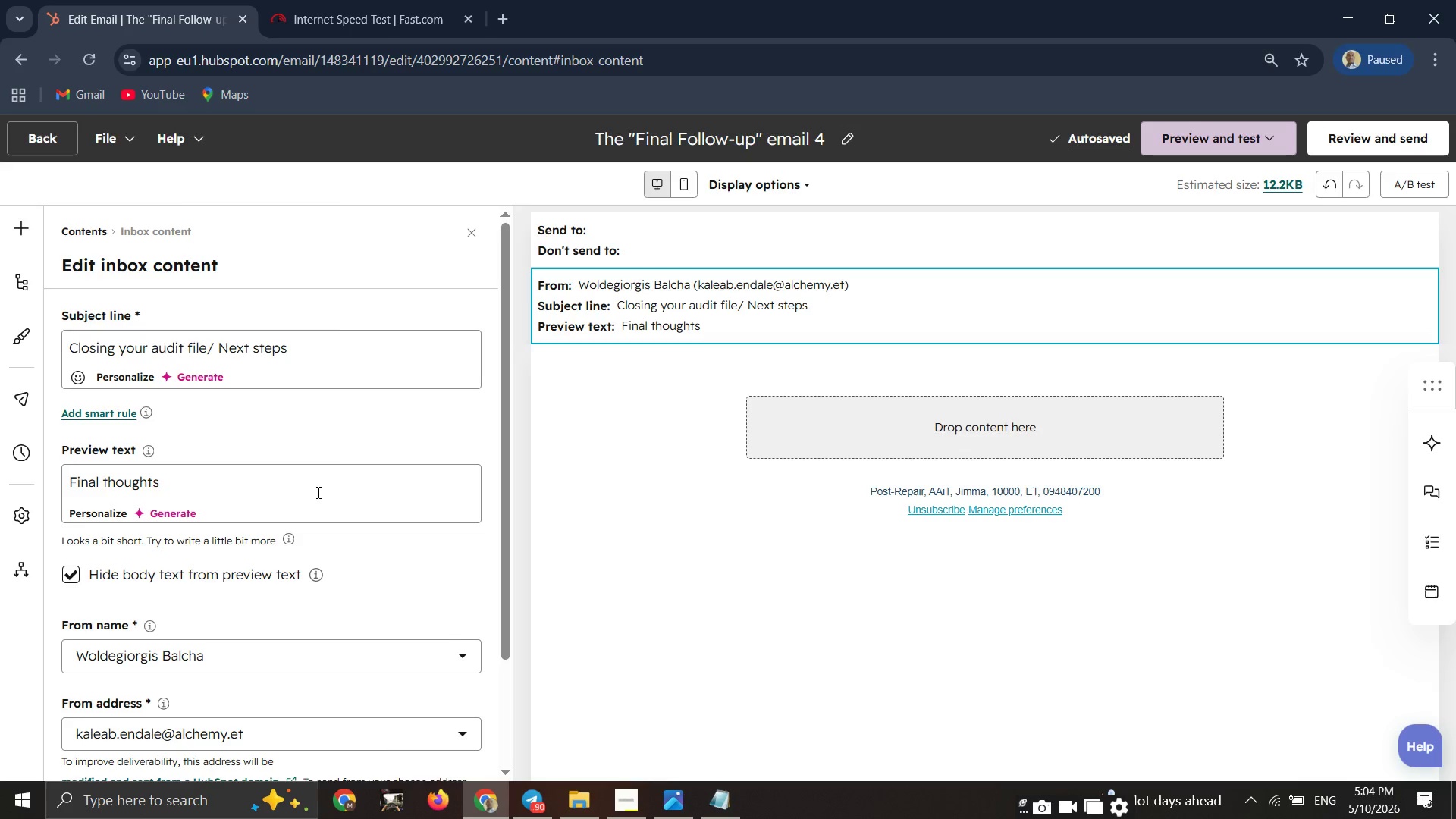 
wait(40.53)
 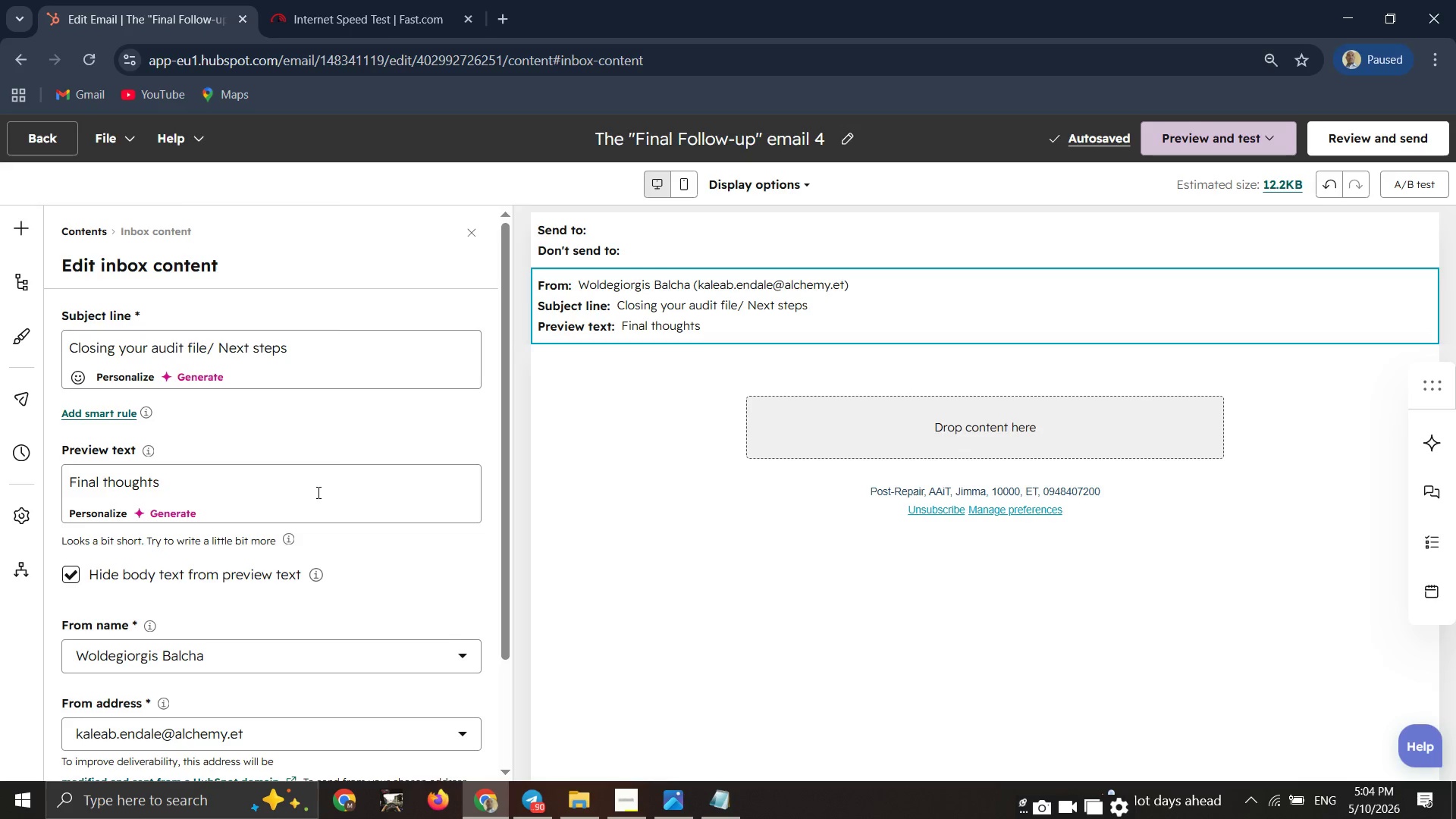 
type(on your audit, so I )
 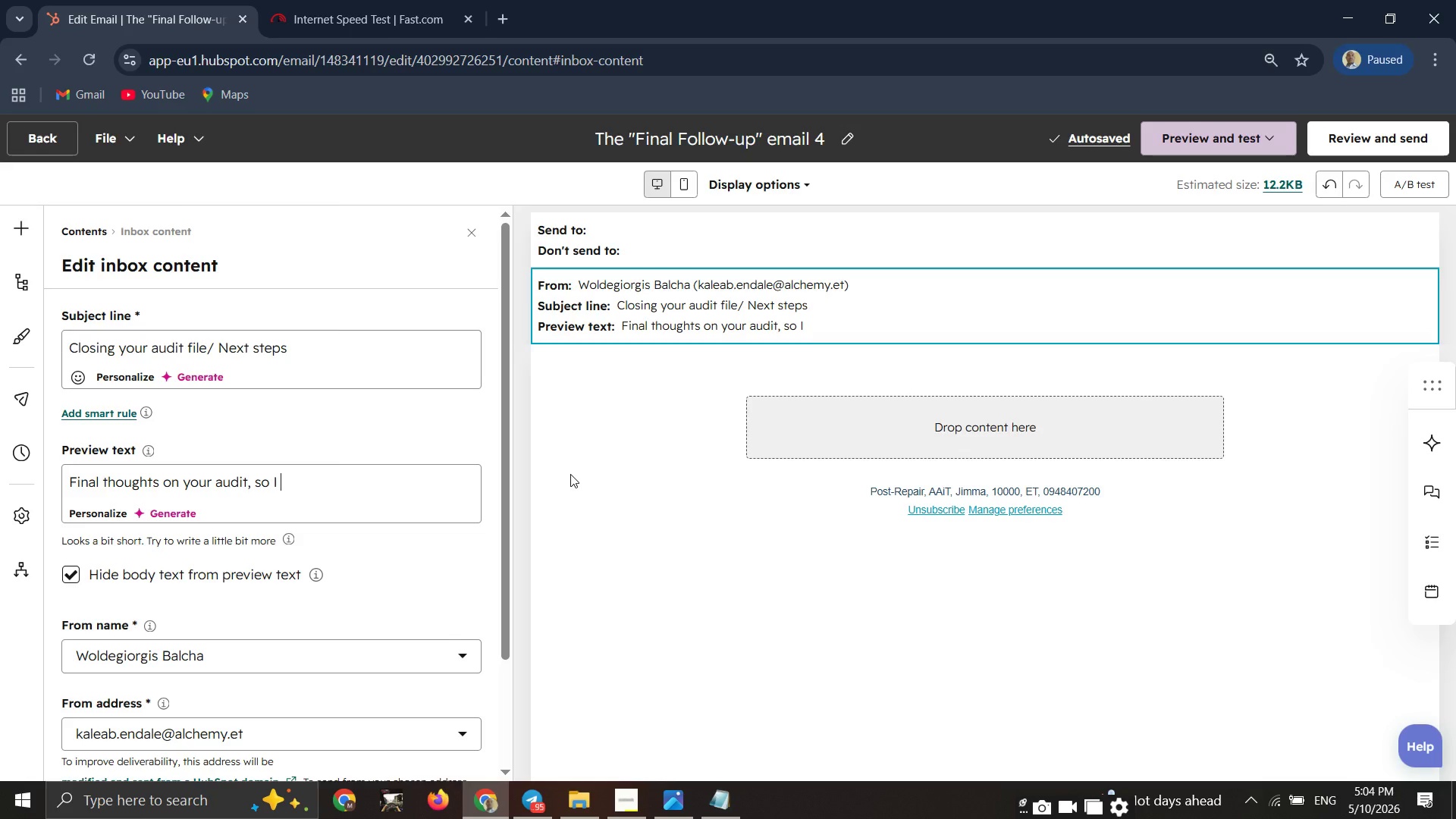 
wait(8.28)
 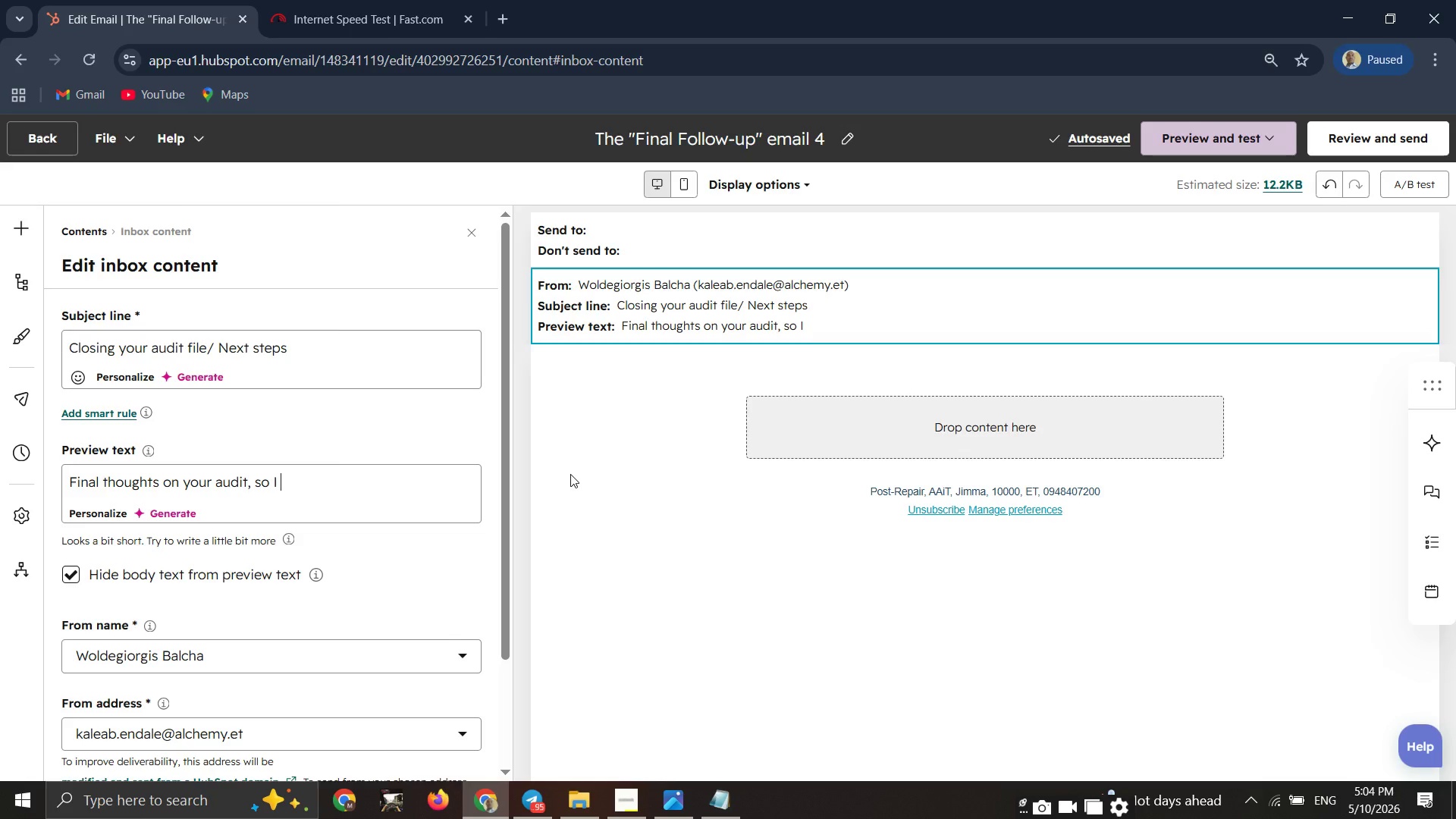 
type(will assume )
 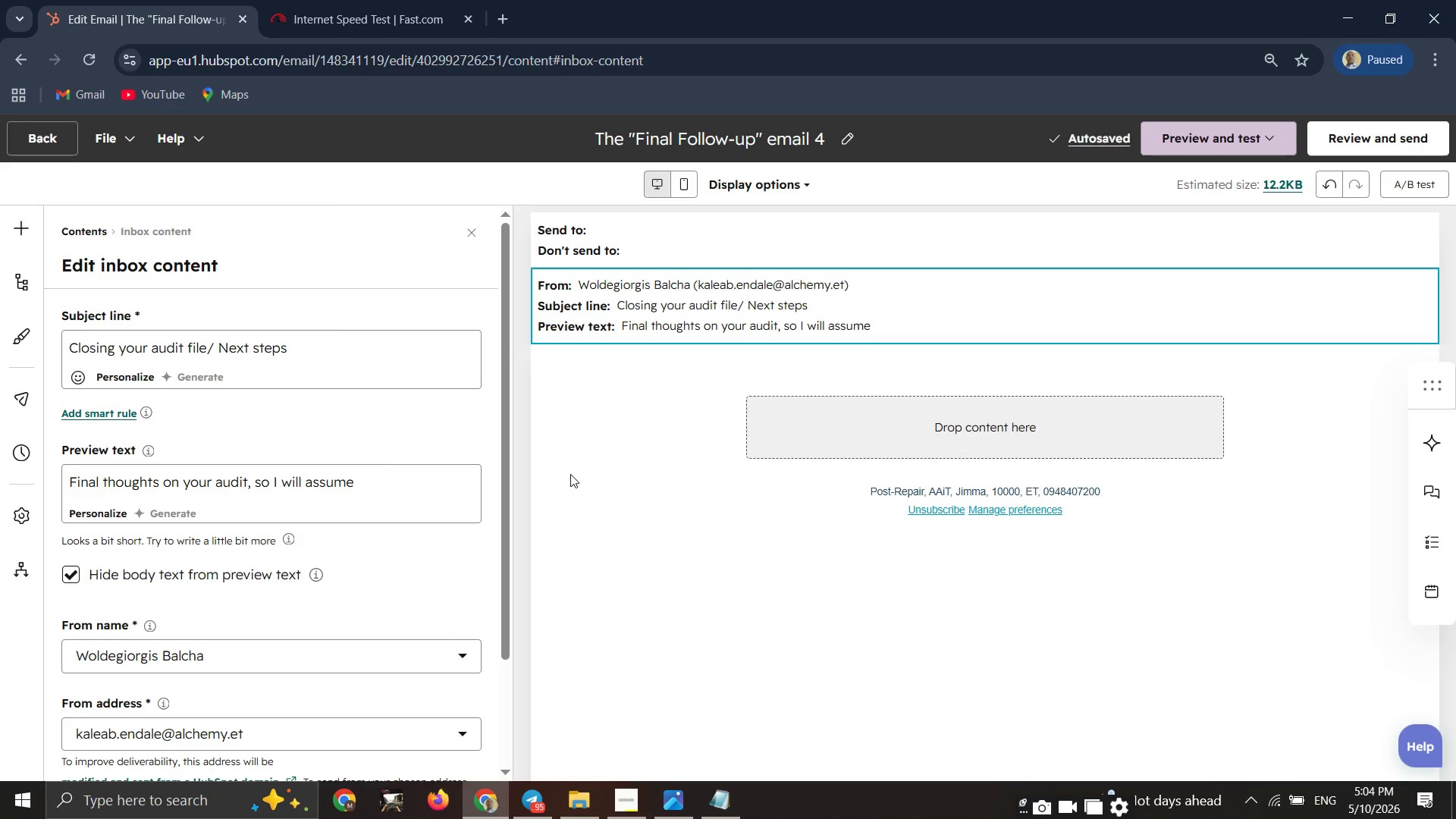 
wait(5.09)
 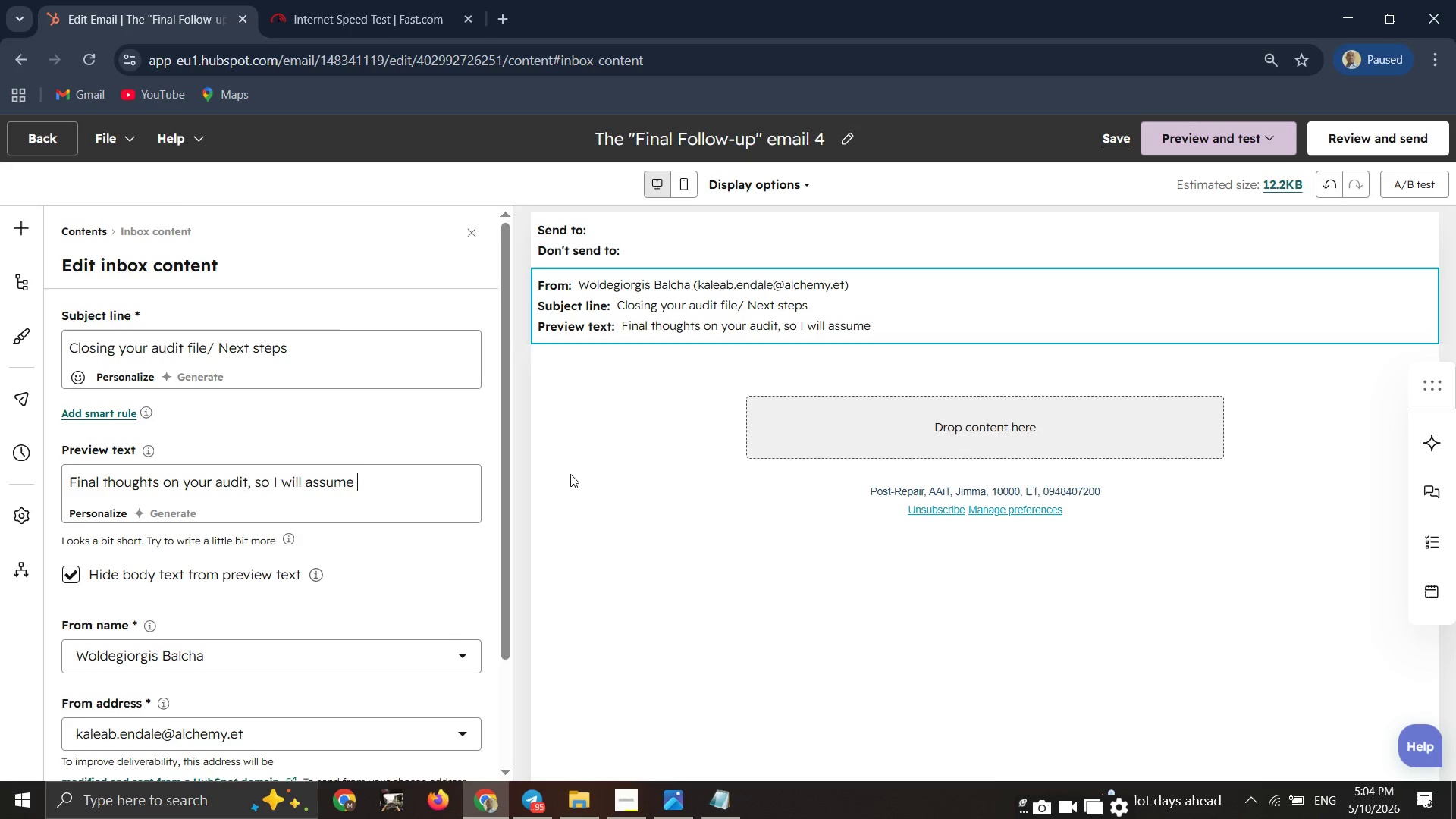 
hold_key(key=Backspace, duration=0.83)
 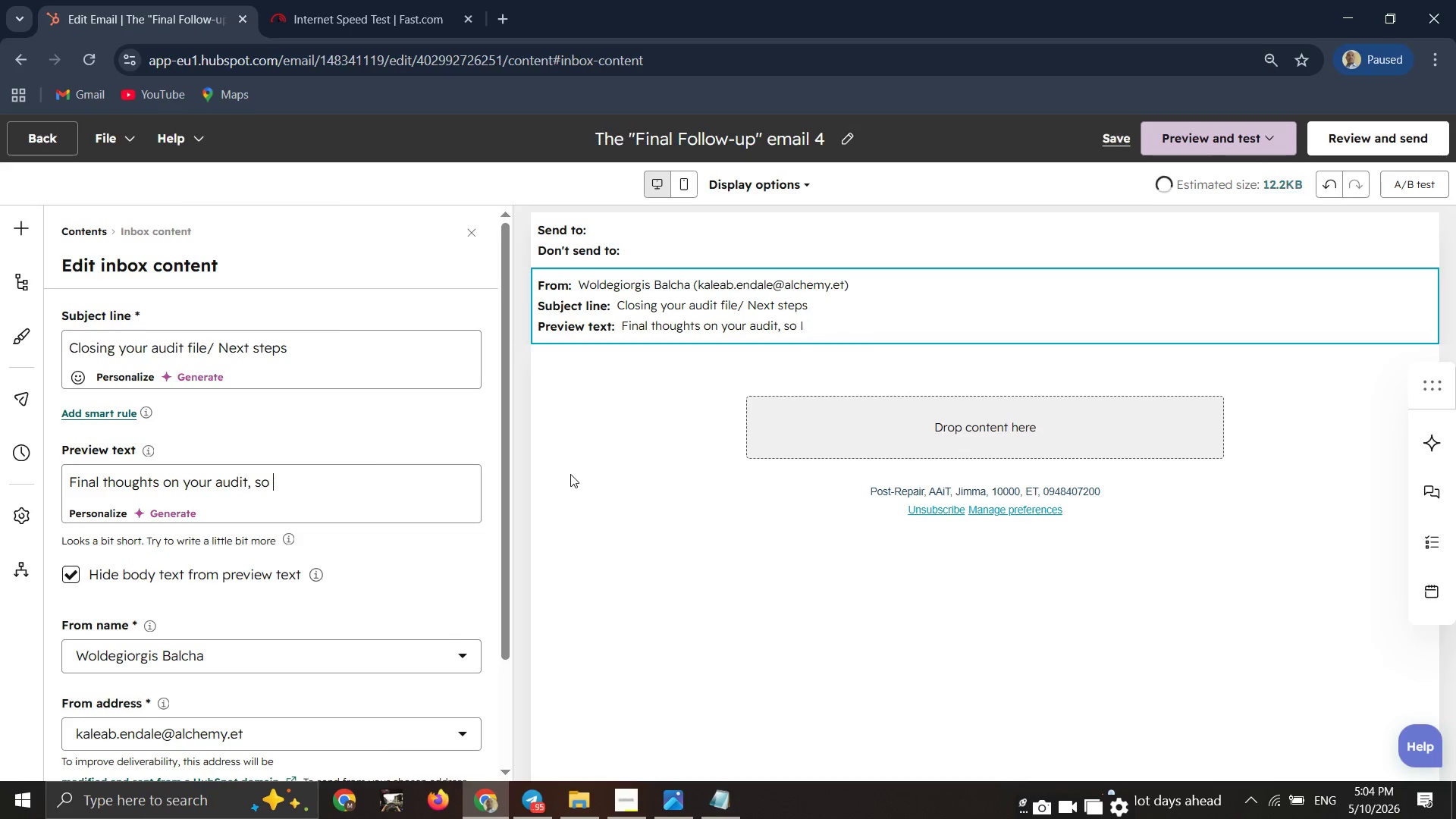 
key(Backspace)
key(Backspace)
key(Backspace)
key(Backspace)
key(Backspace)
key(Backspace)
key(Backspace)
key(Backspace)
key(Backspace)
key(Backspace)
key(Backspace)
key(Backspace)
key(Backspace)
key(Backspace)
type(ur sites health)
 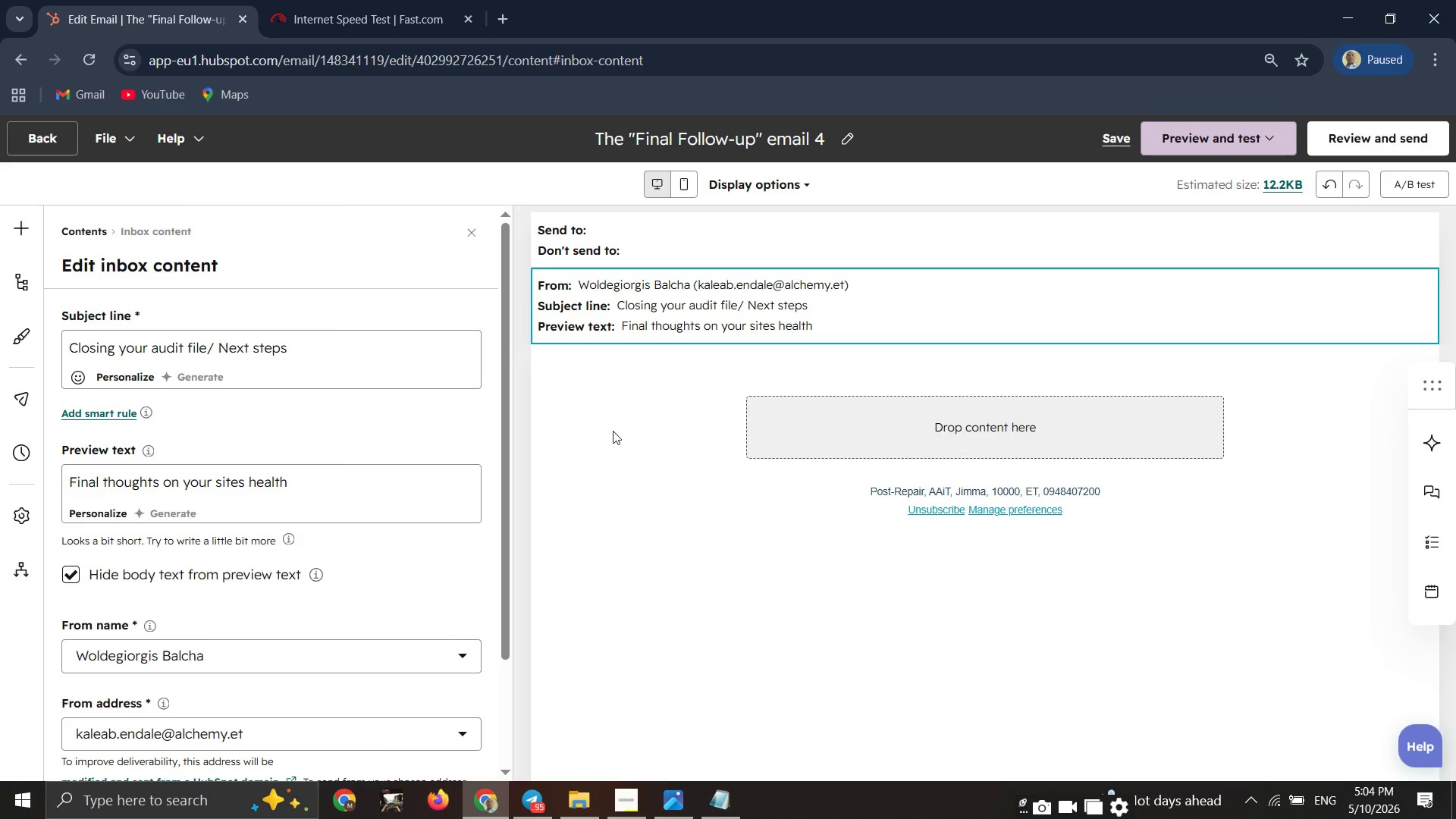 
left_click([613, 431])
 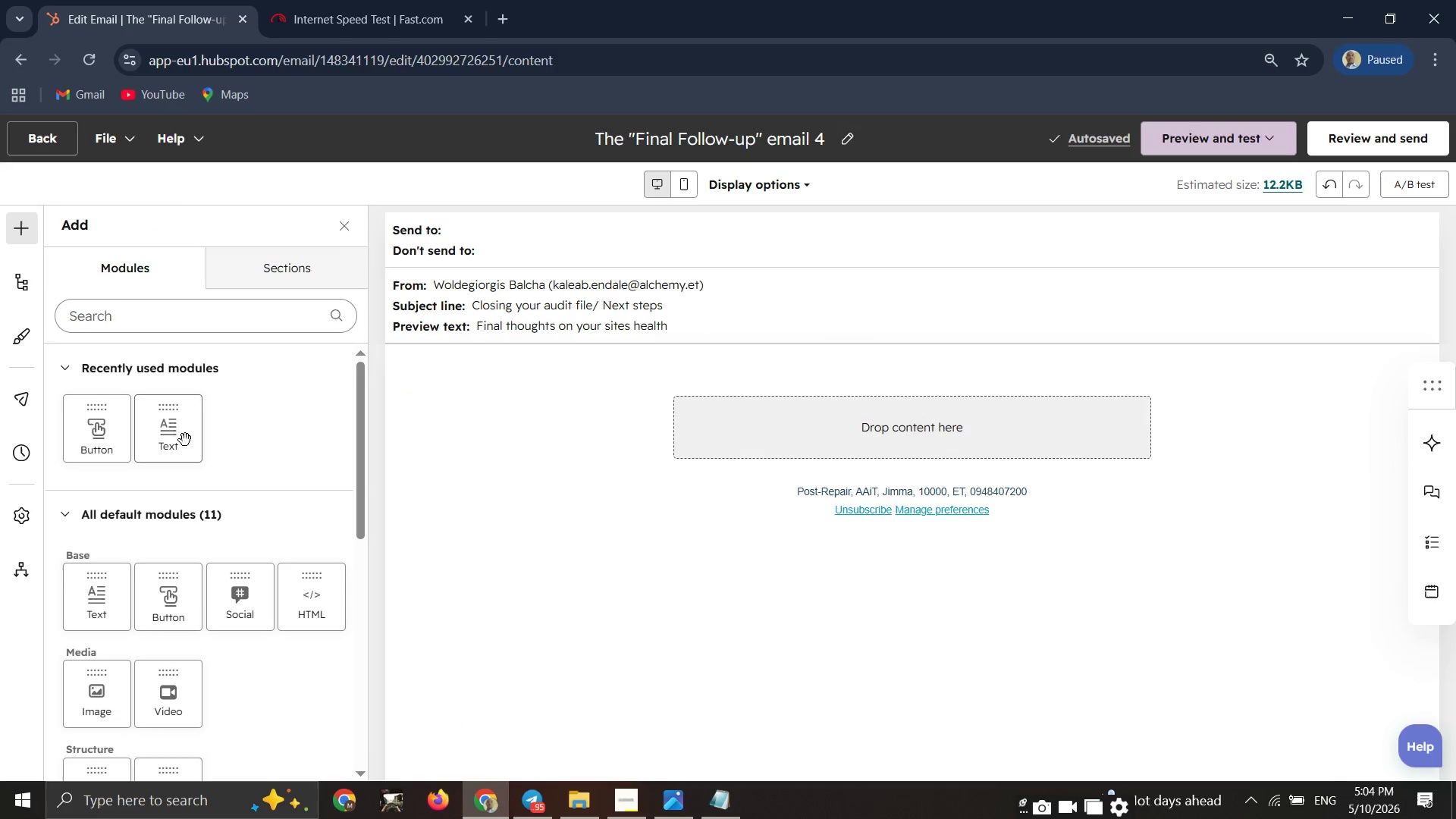 
left_click_drag(start_coordinate=[192, 431], to_coordinate=[809, 432])
 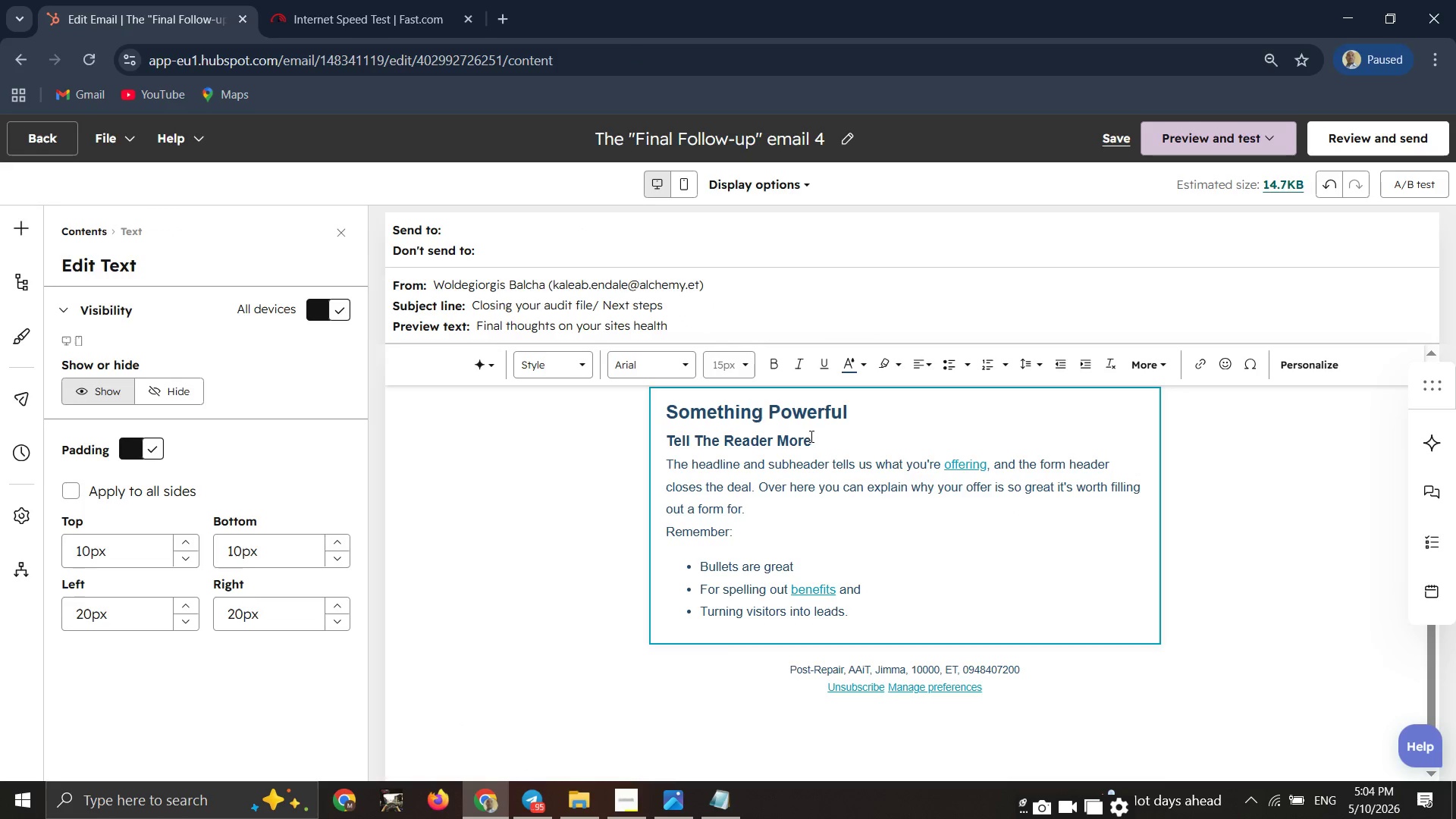 
left_click([817, 471])
 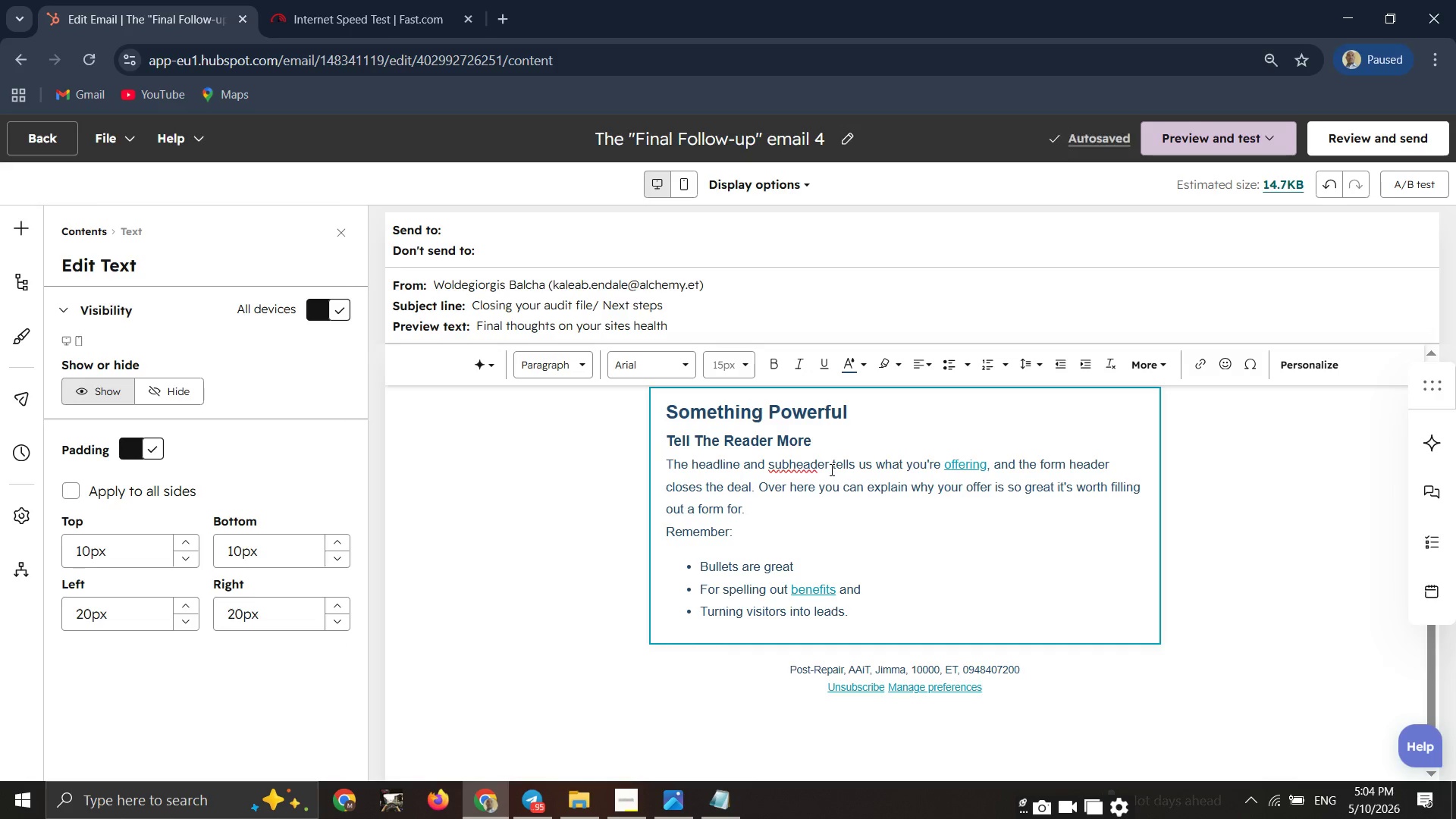 
key(Shift+ShiftLeft)
 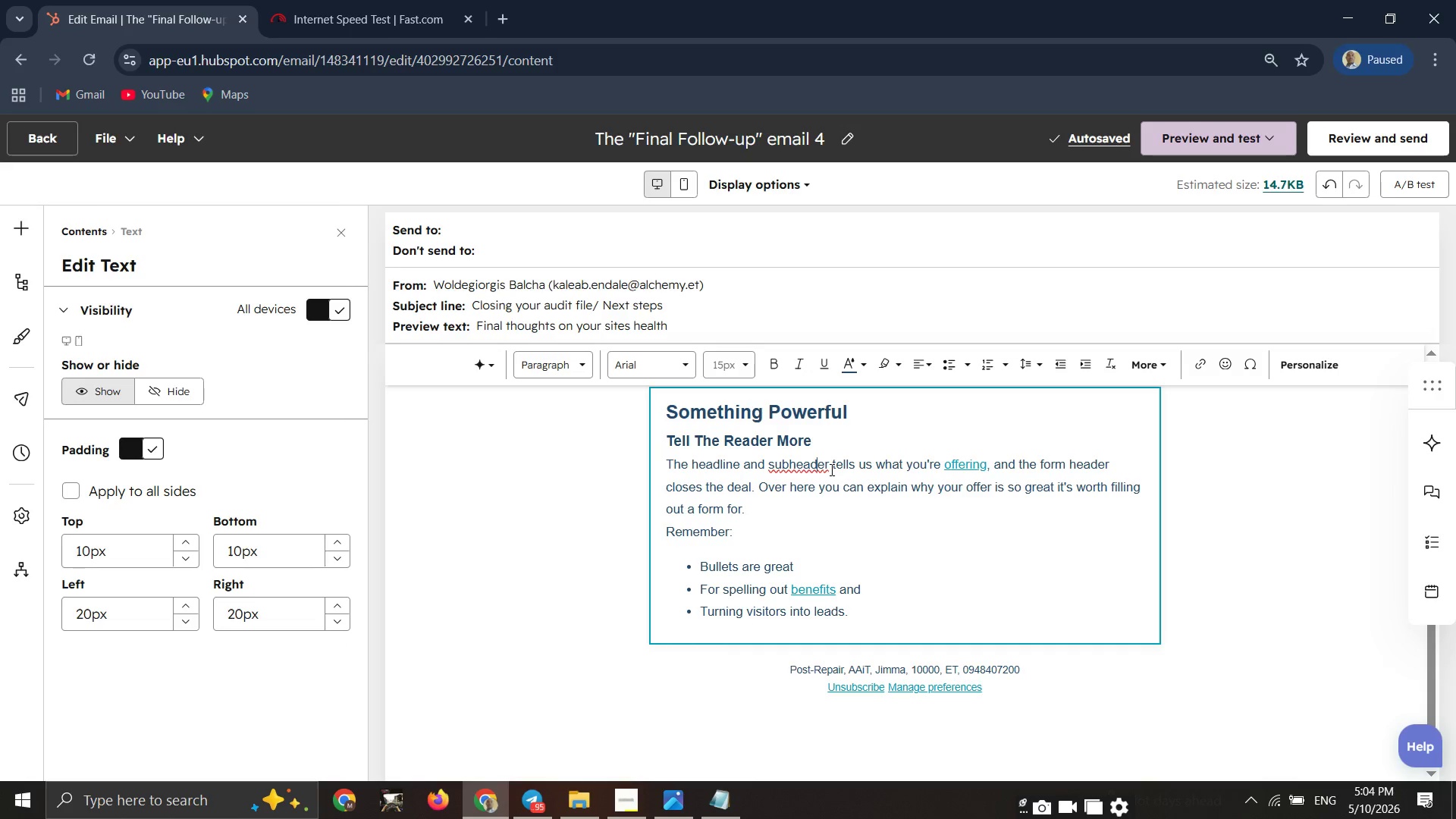 
key(Shift+ShiftLeft)
 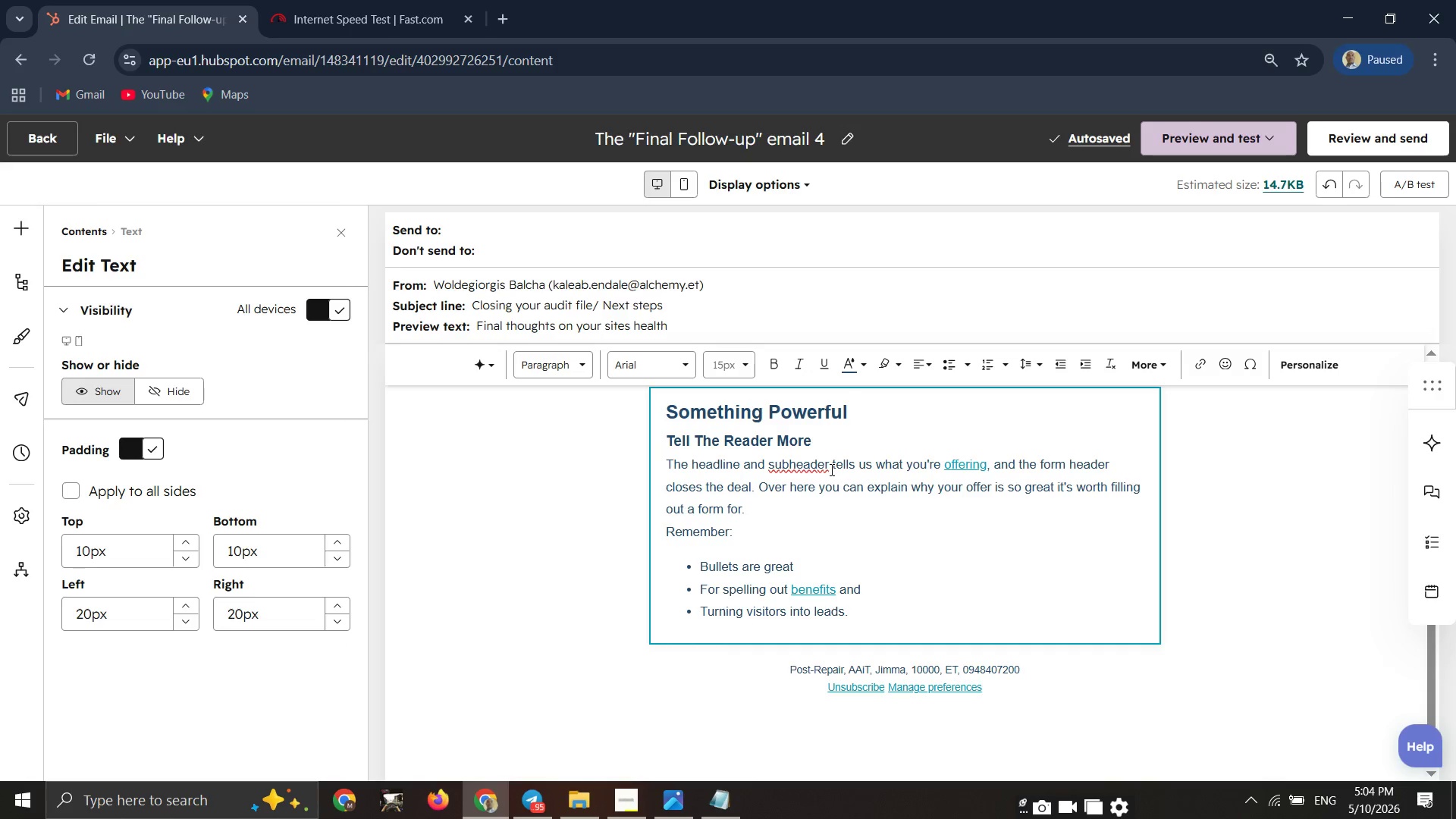 
key(Control+A)
 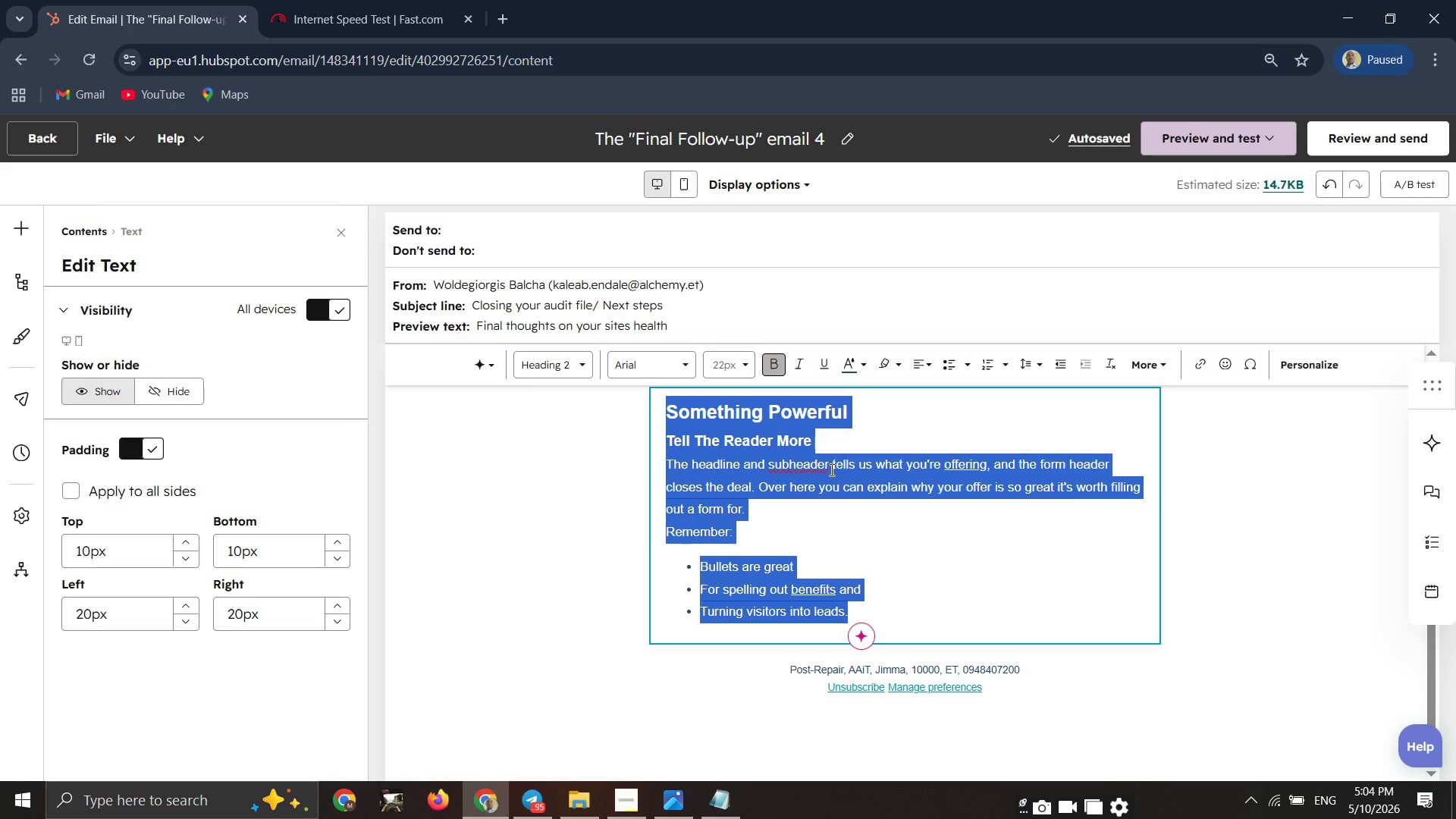 
type(I )
key(Backspace)
key(Backspace)
key(Backspace)
type(I haven)
key(Backspace)
type( not heard back regarding your audit, so I will assume you are either handling the fixes internally or SEO is not a priority right now.)
 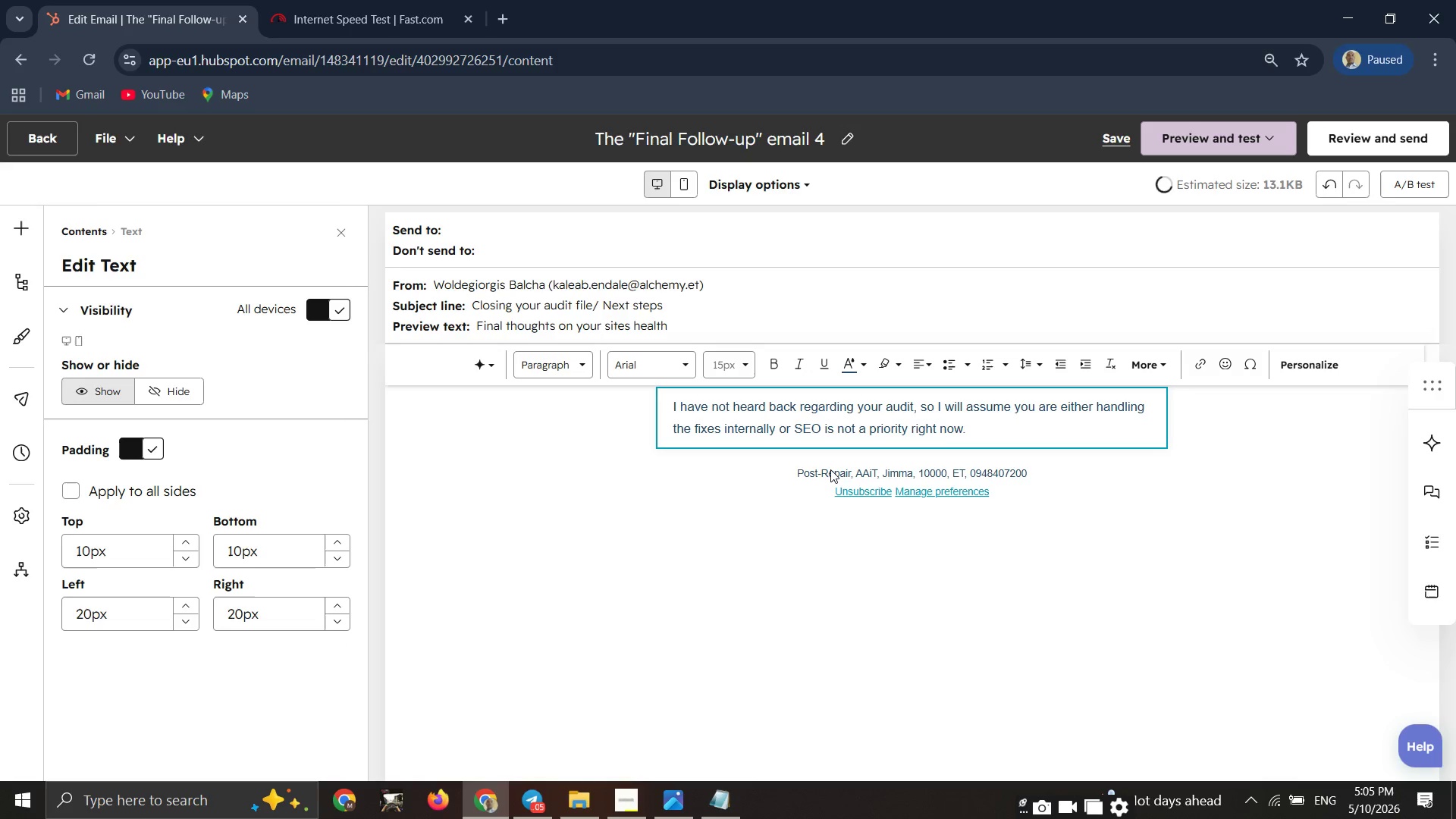 
key(Enter)
 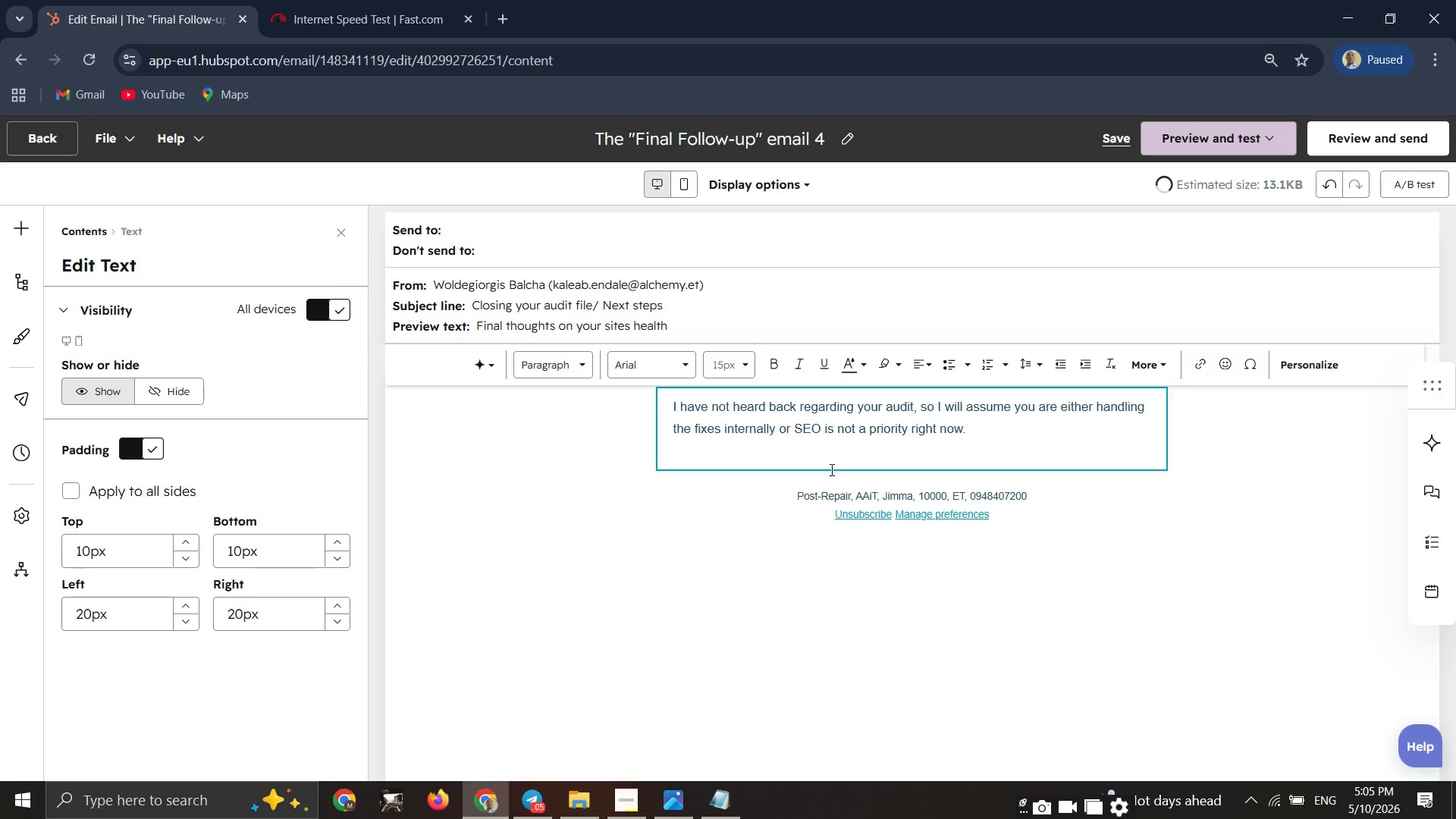 
type(I have reached)
key(Backspace)
key(Backspace)
key(Backspace)
key(Backspace)
key(Backspace)
key(Backspace)
key(Backspace)
type(attached a final PDF checklist based on your score of )
 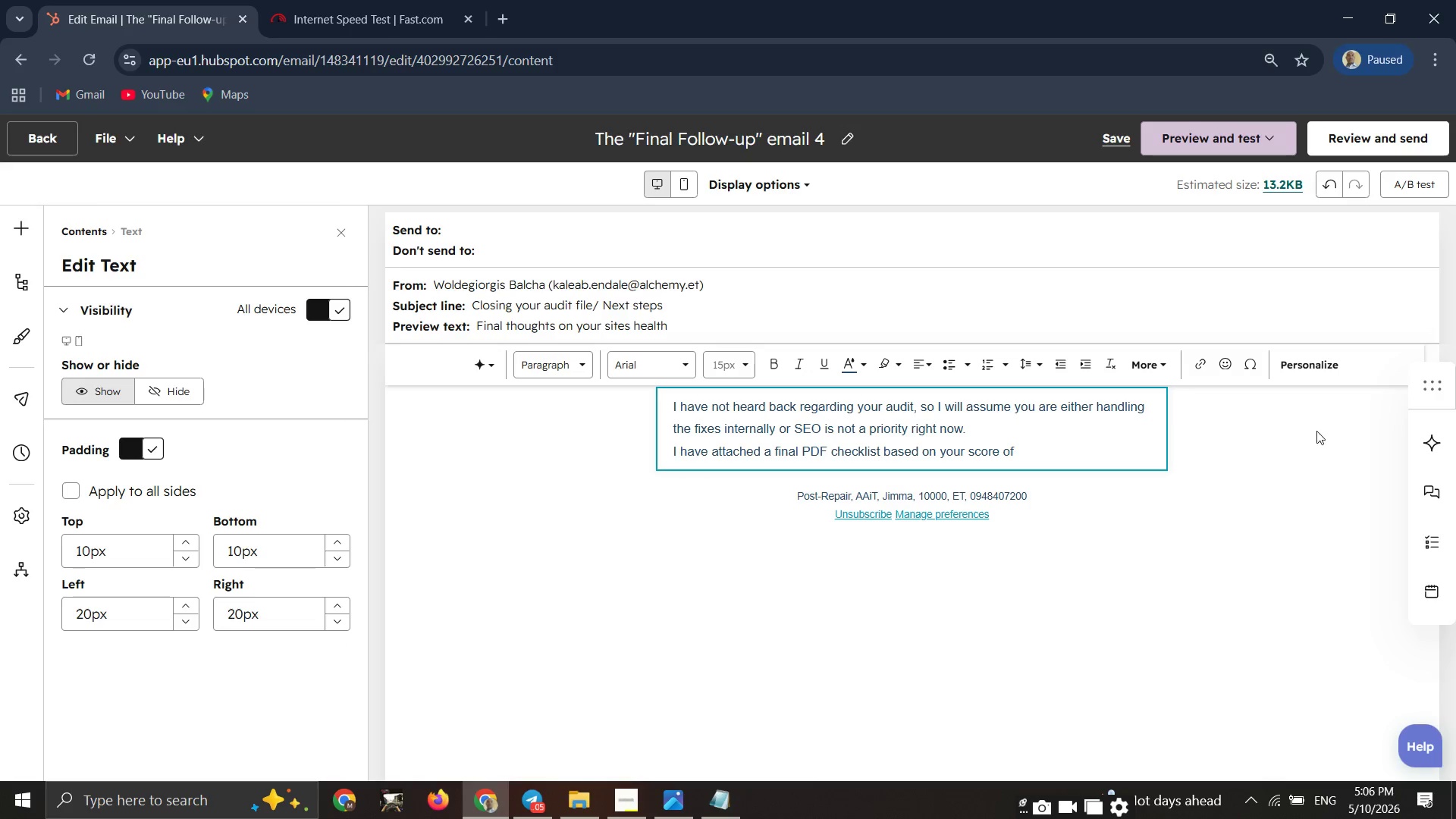 
left_click([1307, 372])
 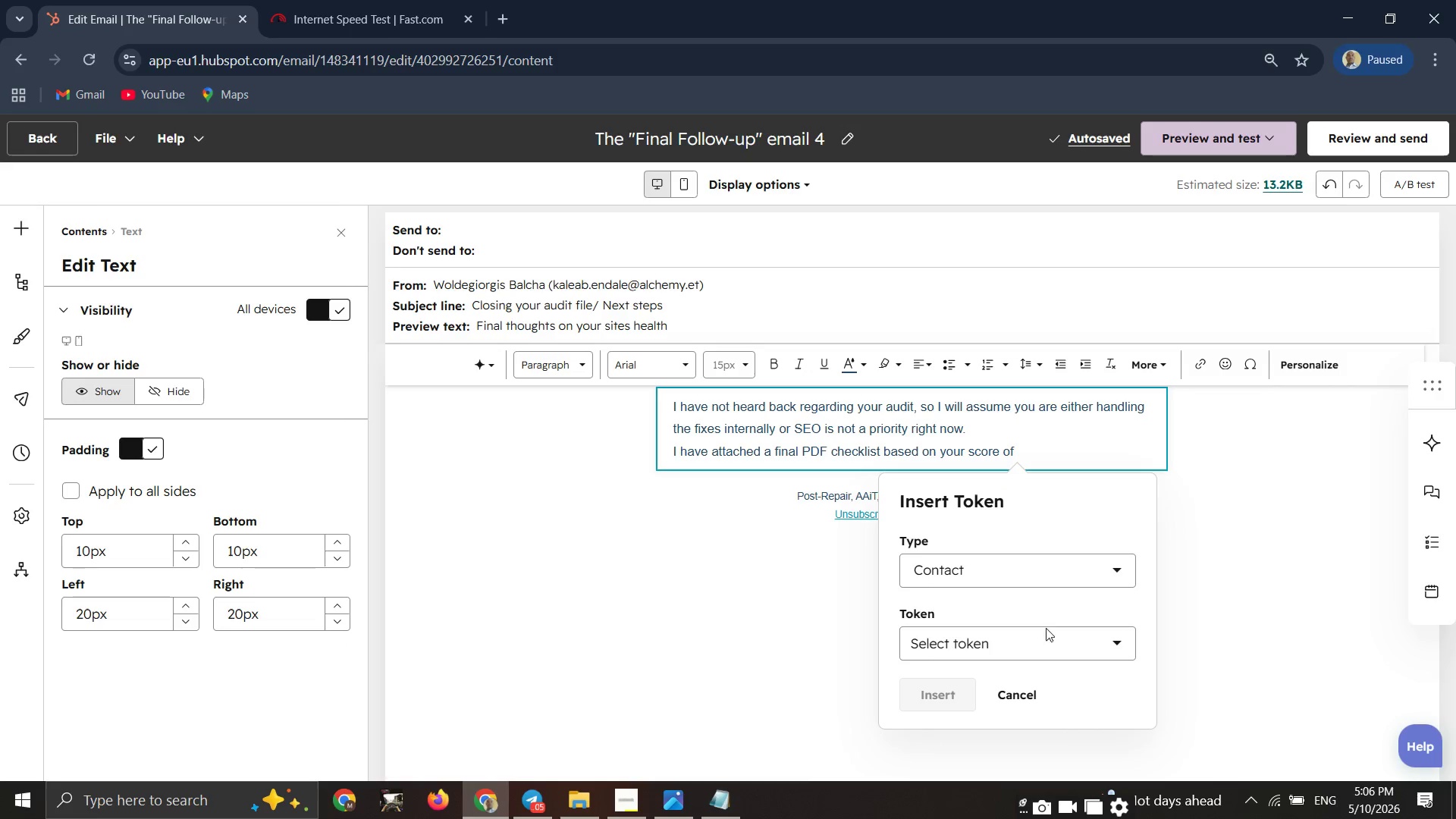 
left_click([1045, 630])
 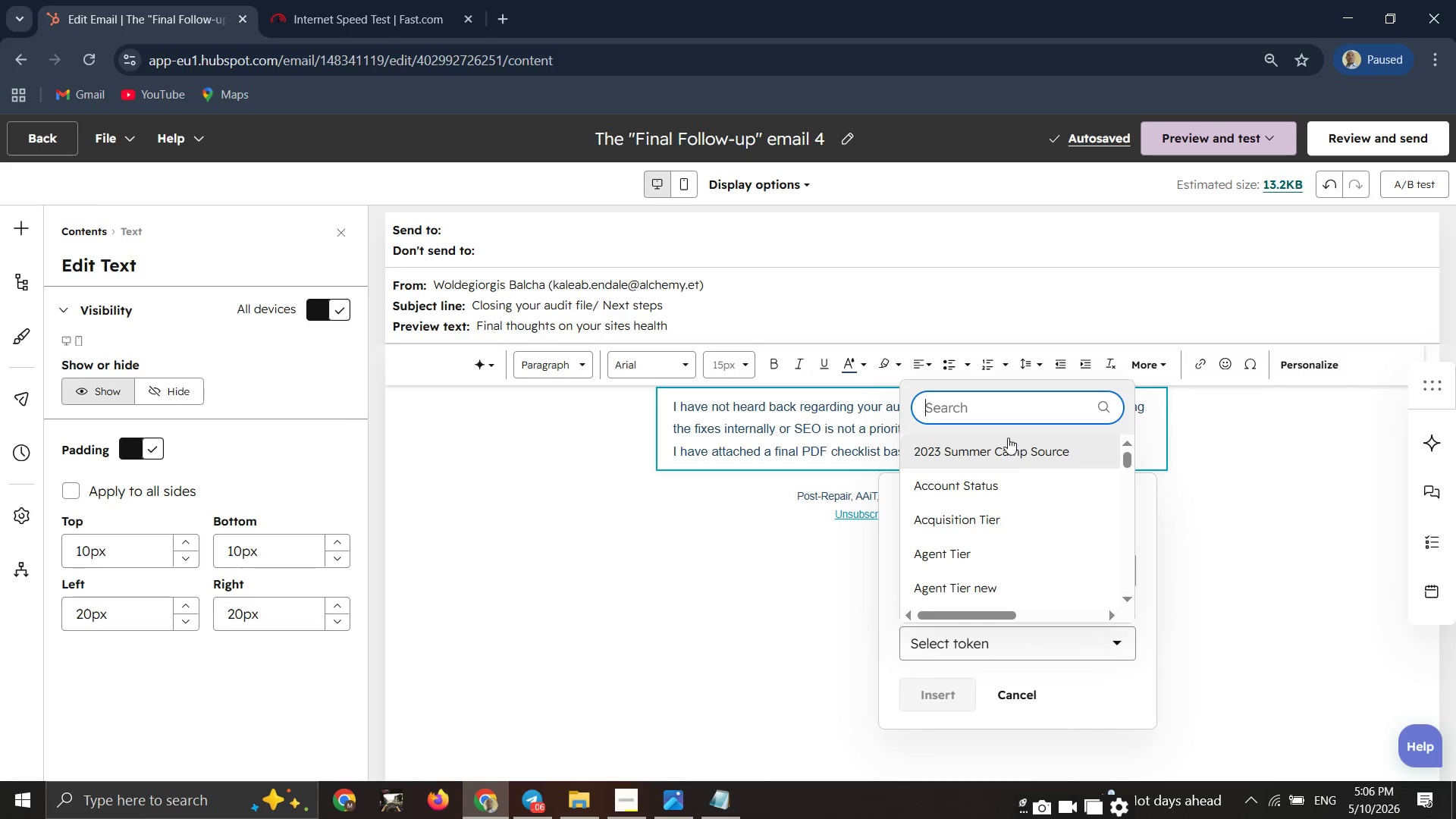 
left_click([1015, 410])
 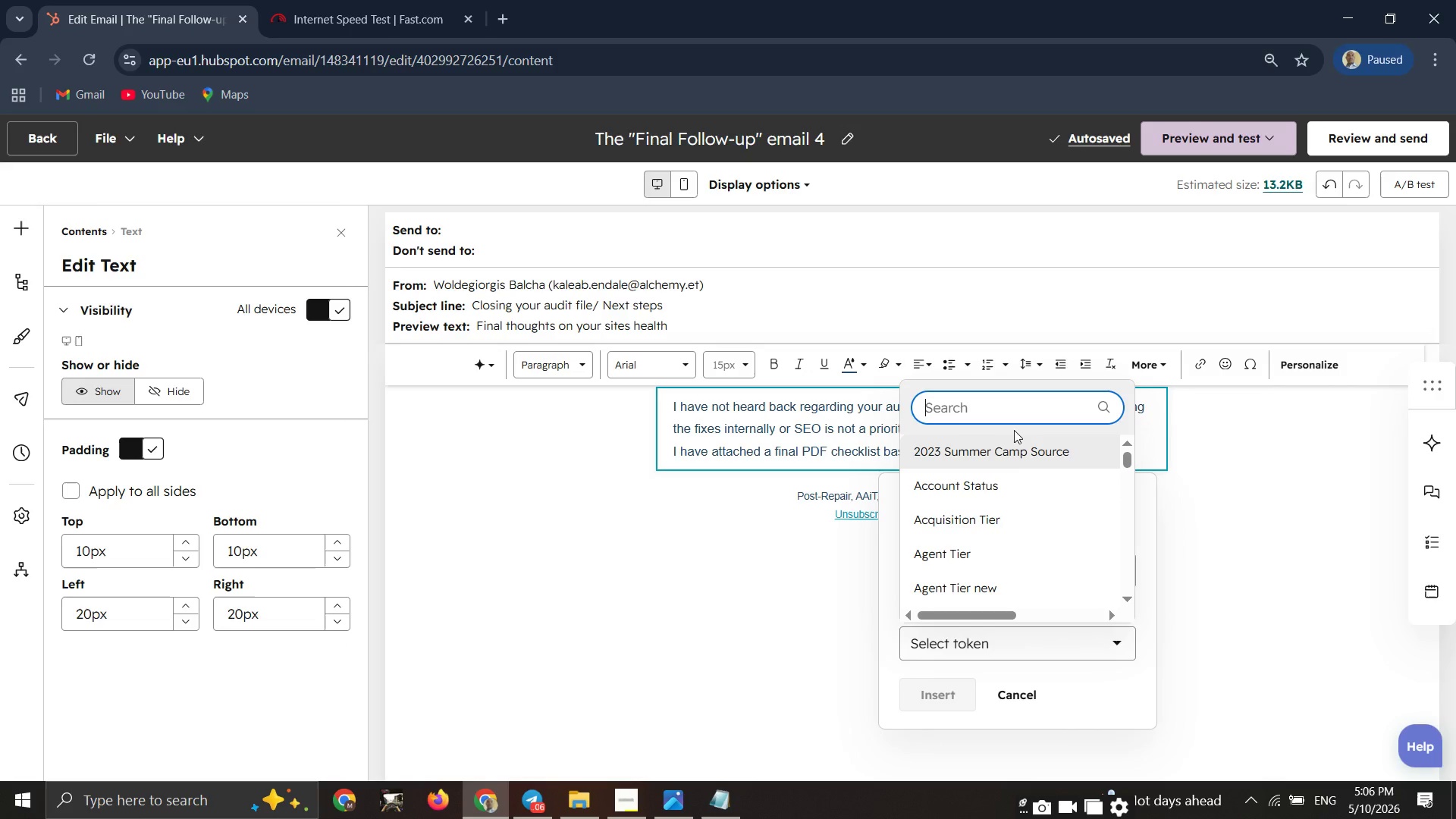 
type(audit)
 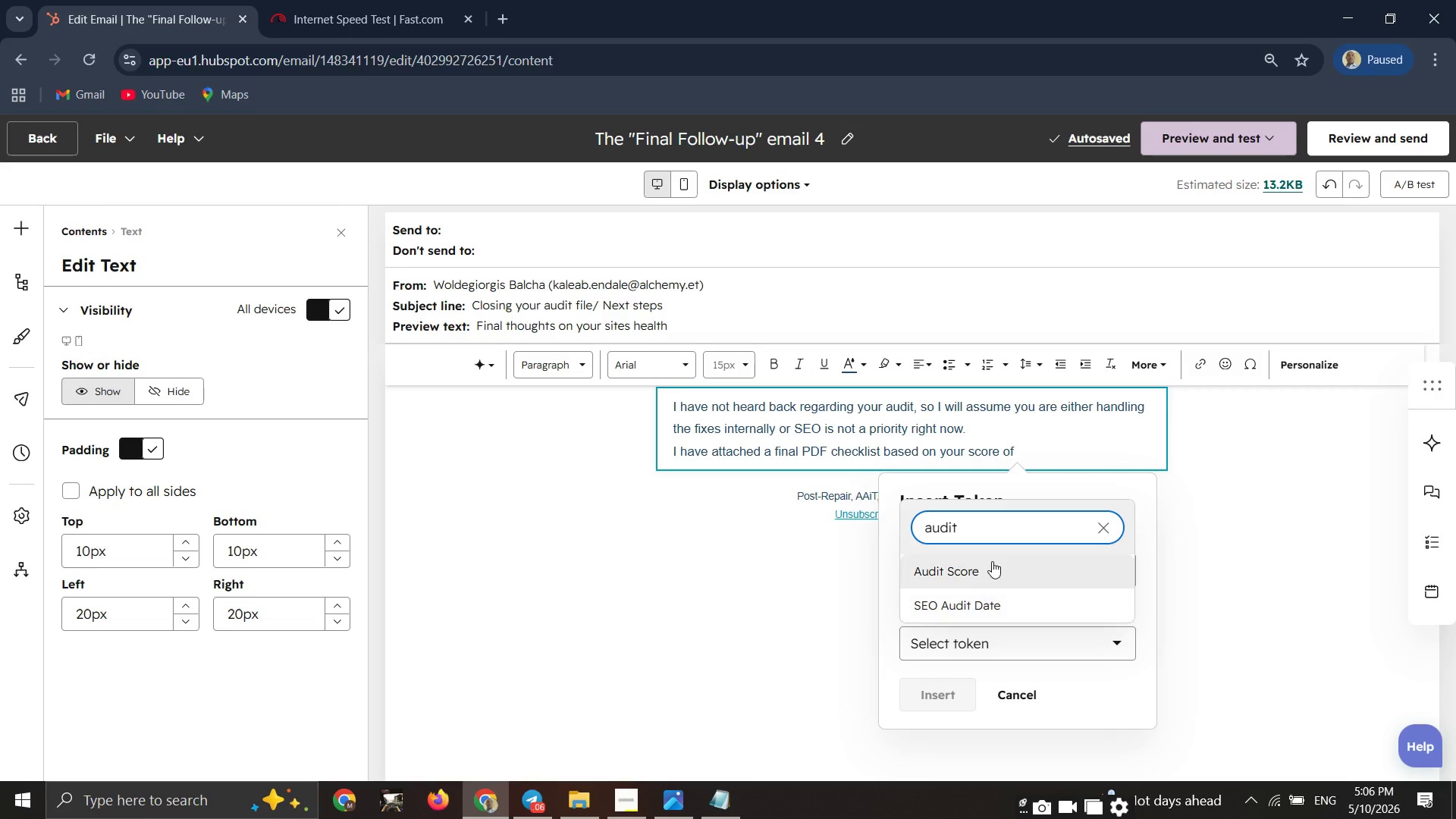 
left_click([993, 558])
 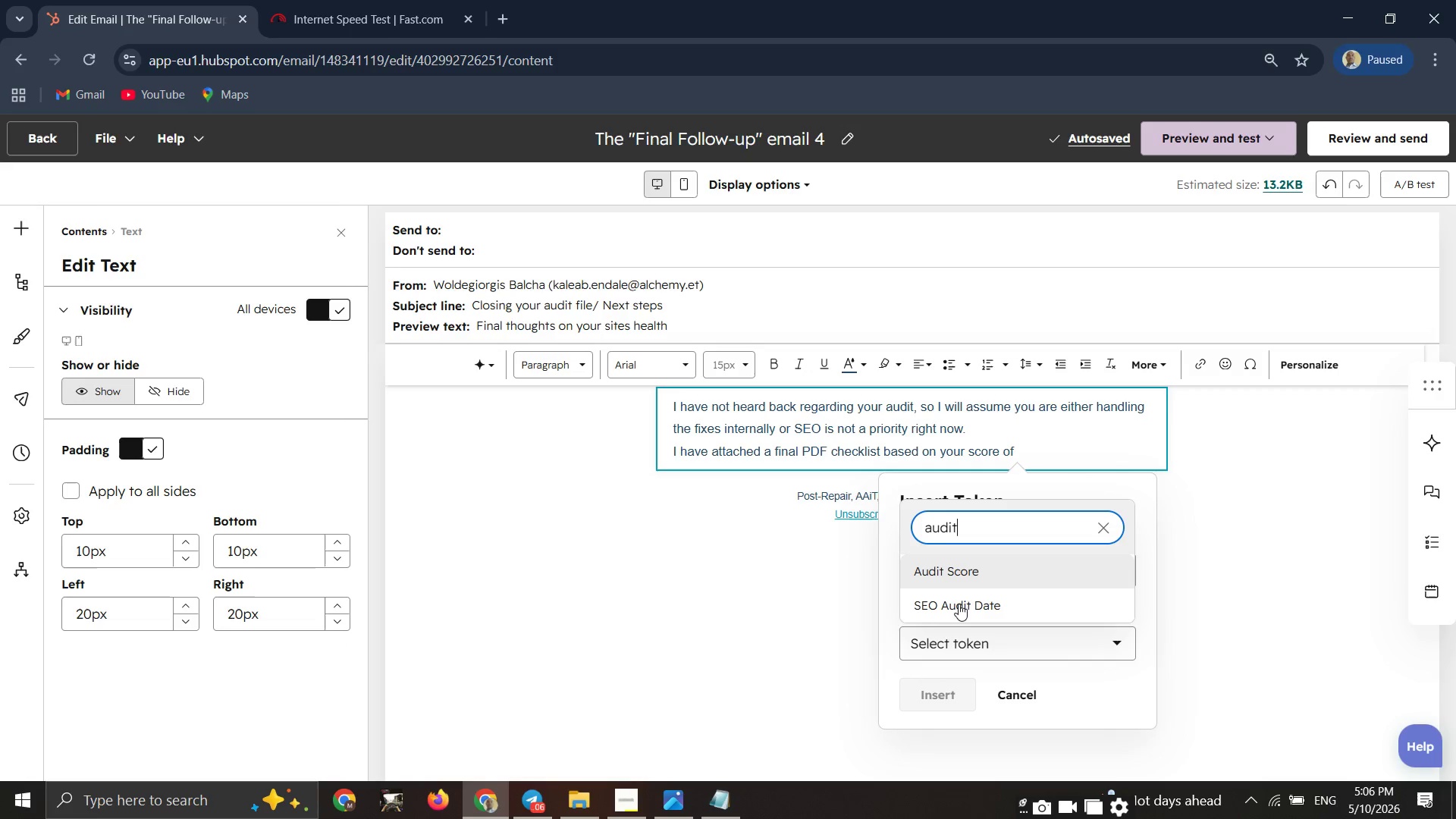 
mouse_move([937, 622])
 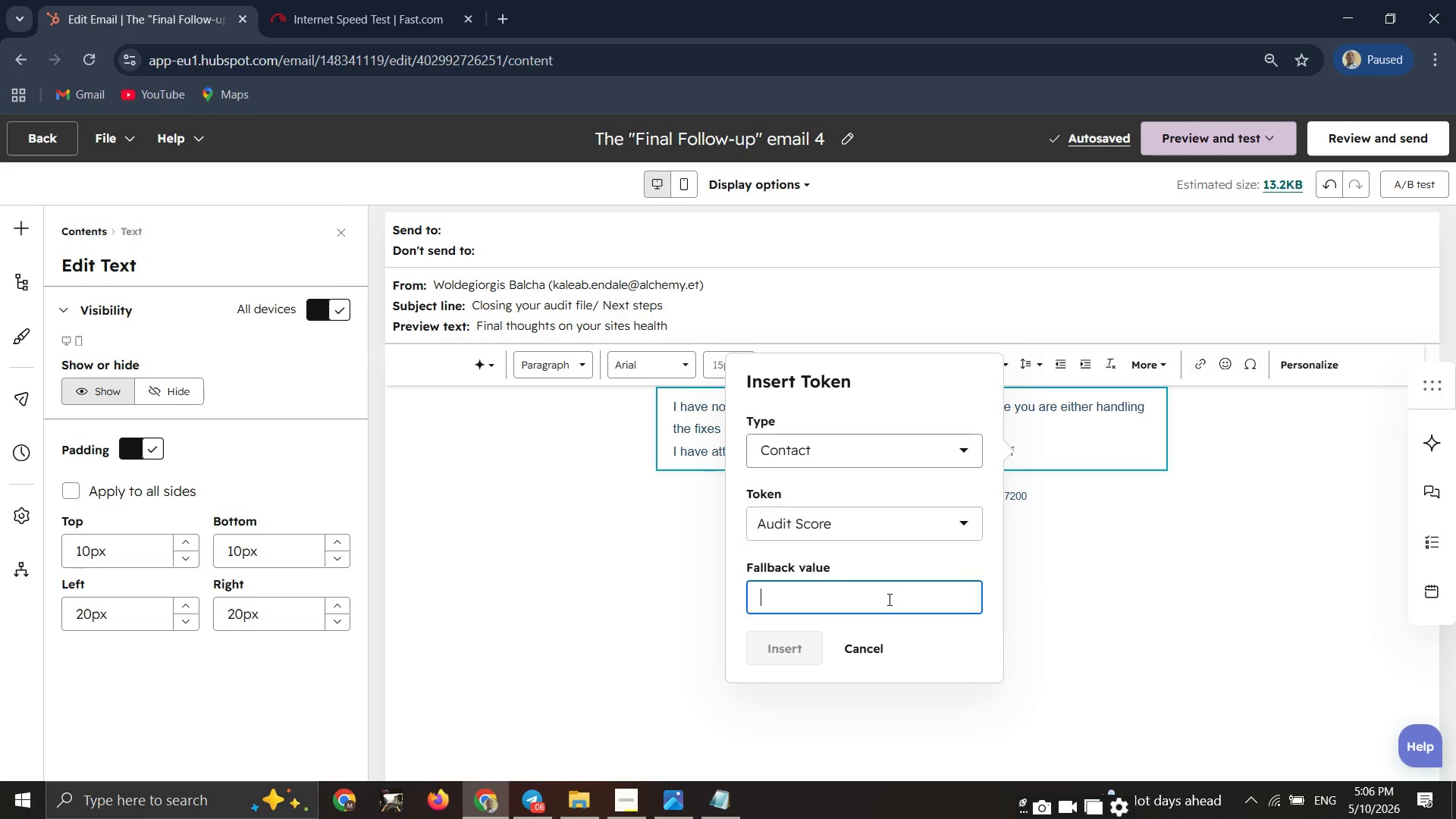 
left_click([888, 599])
 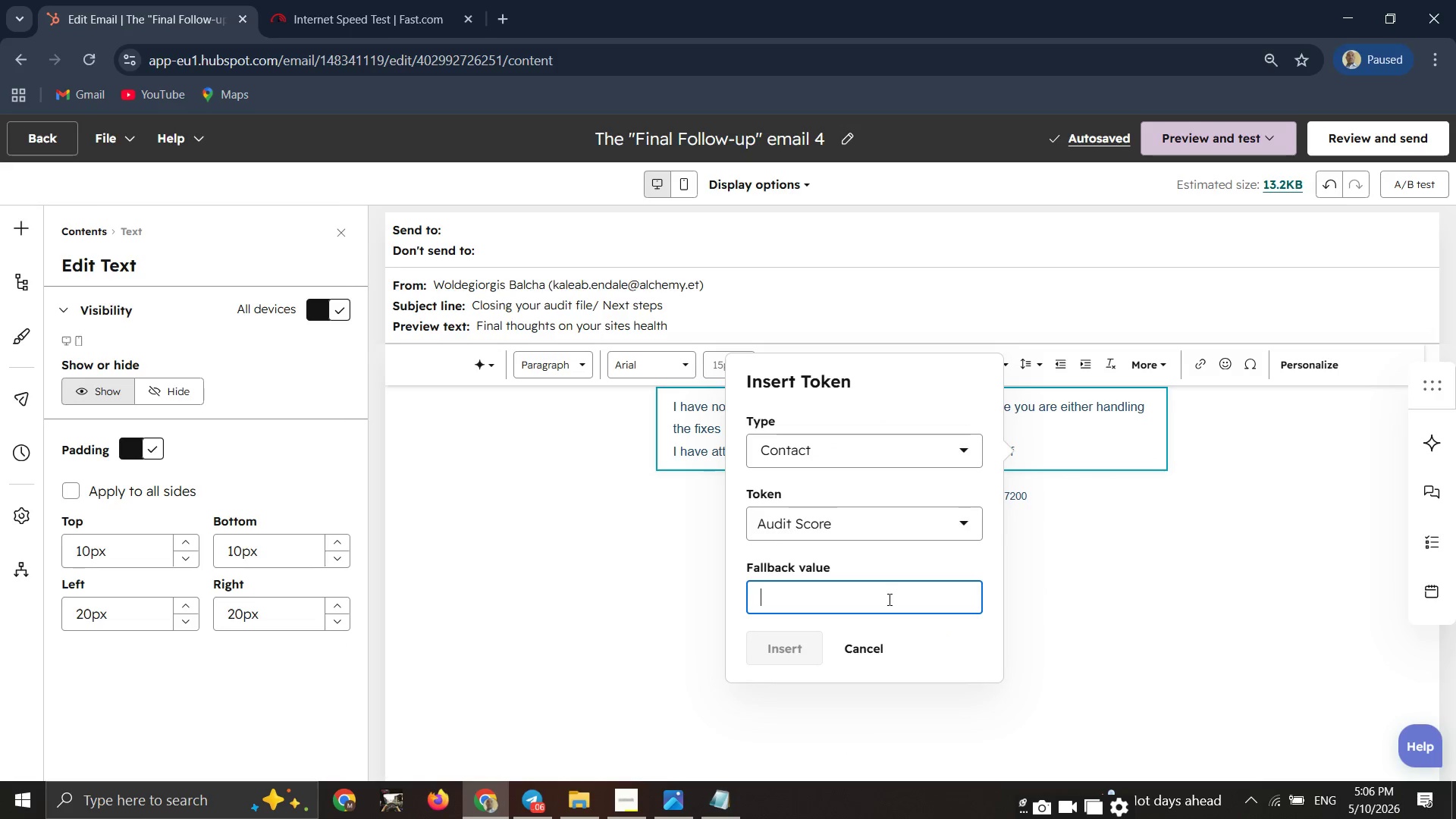 
key(Space)
 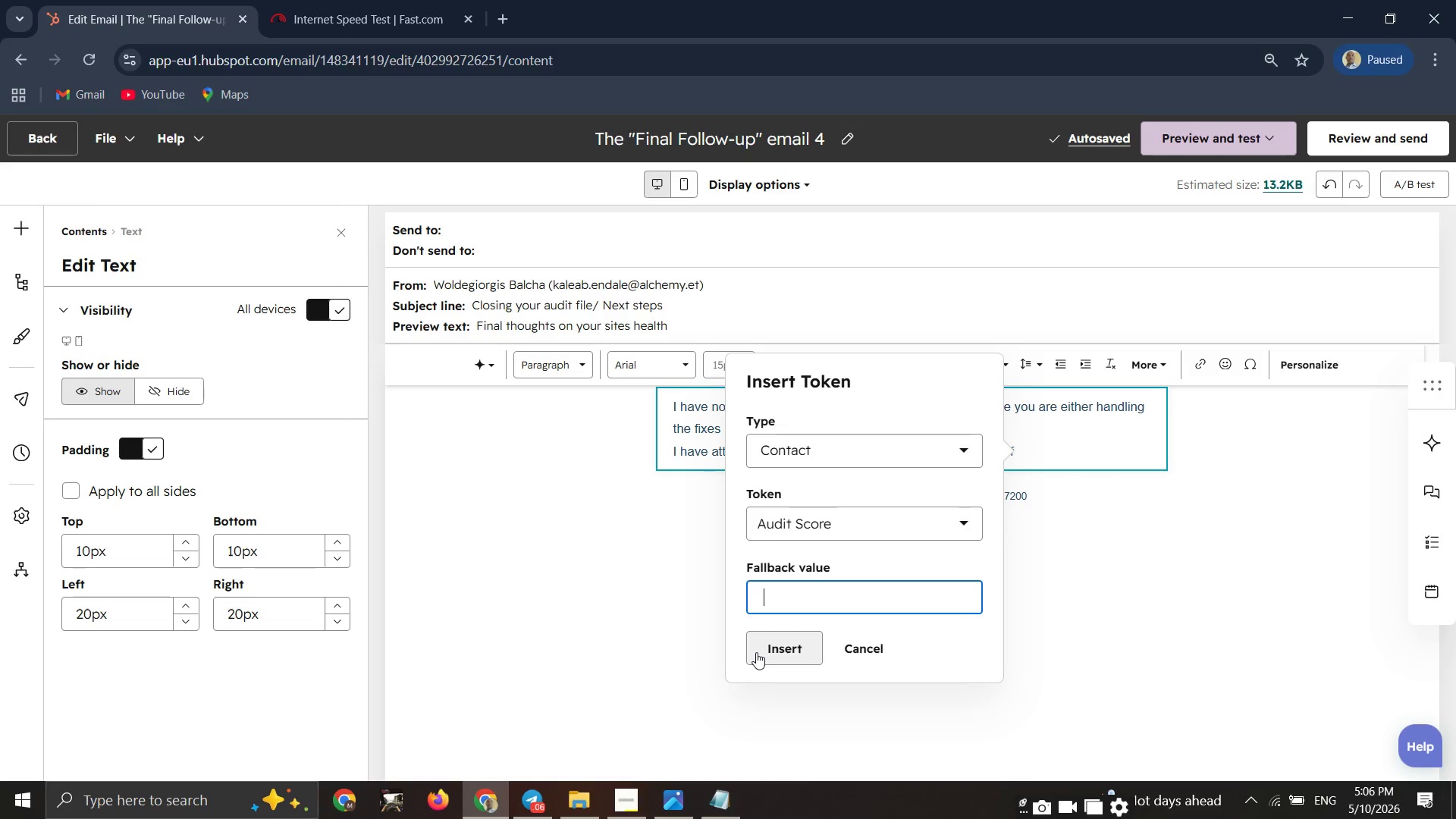 
left_click([756, 652])
 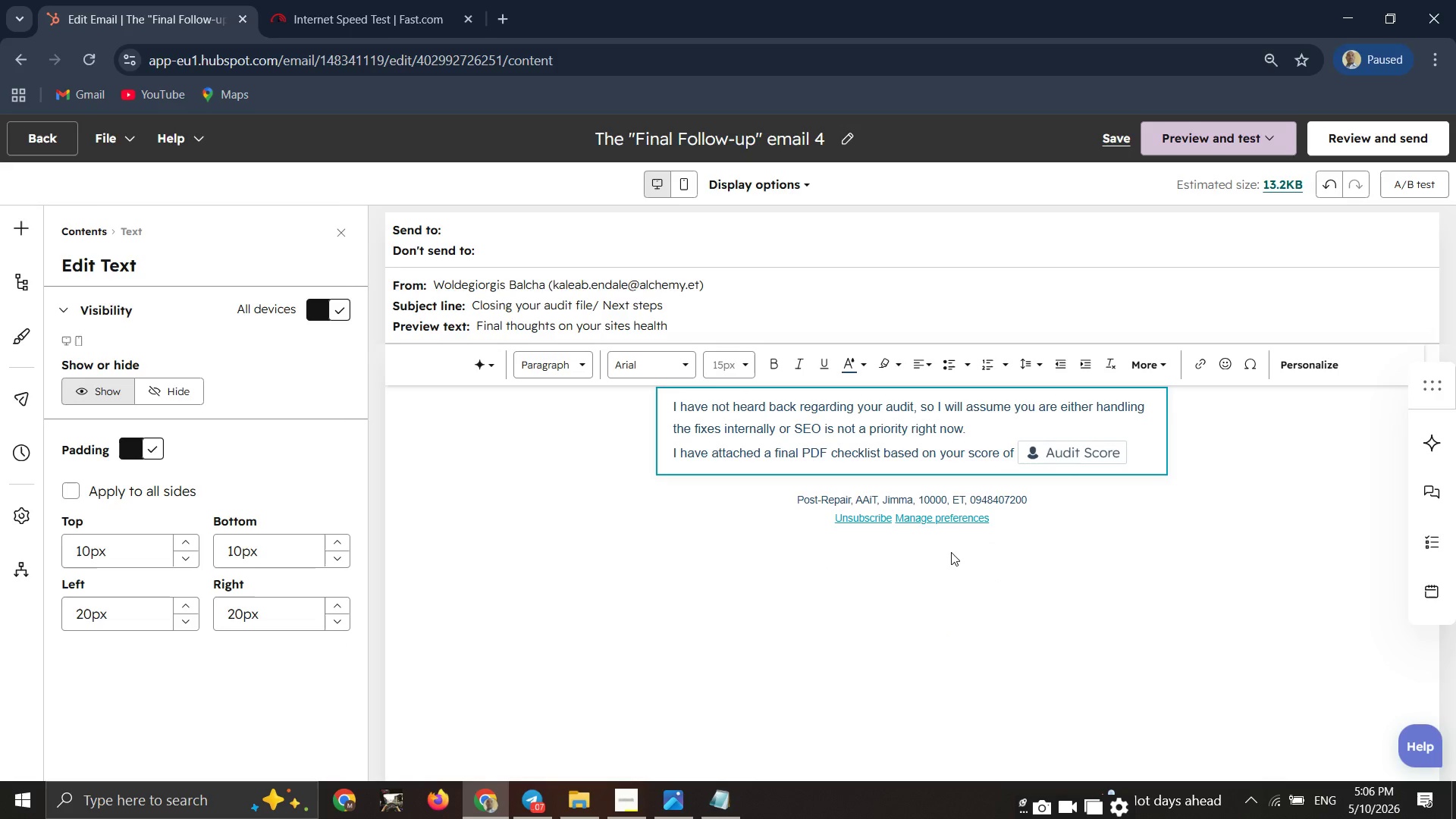 
type( so you have a roadm)
 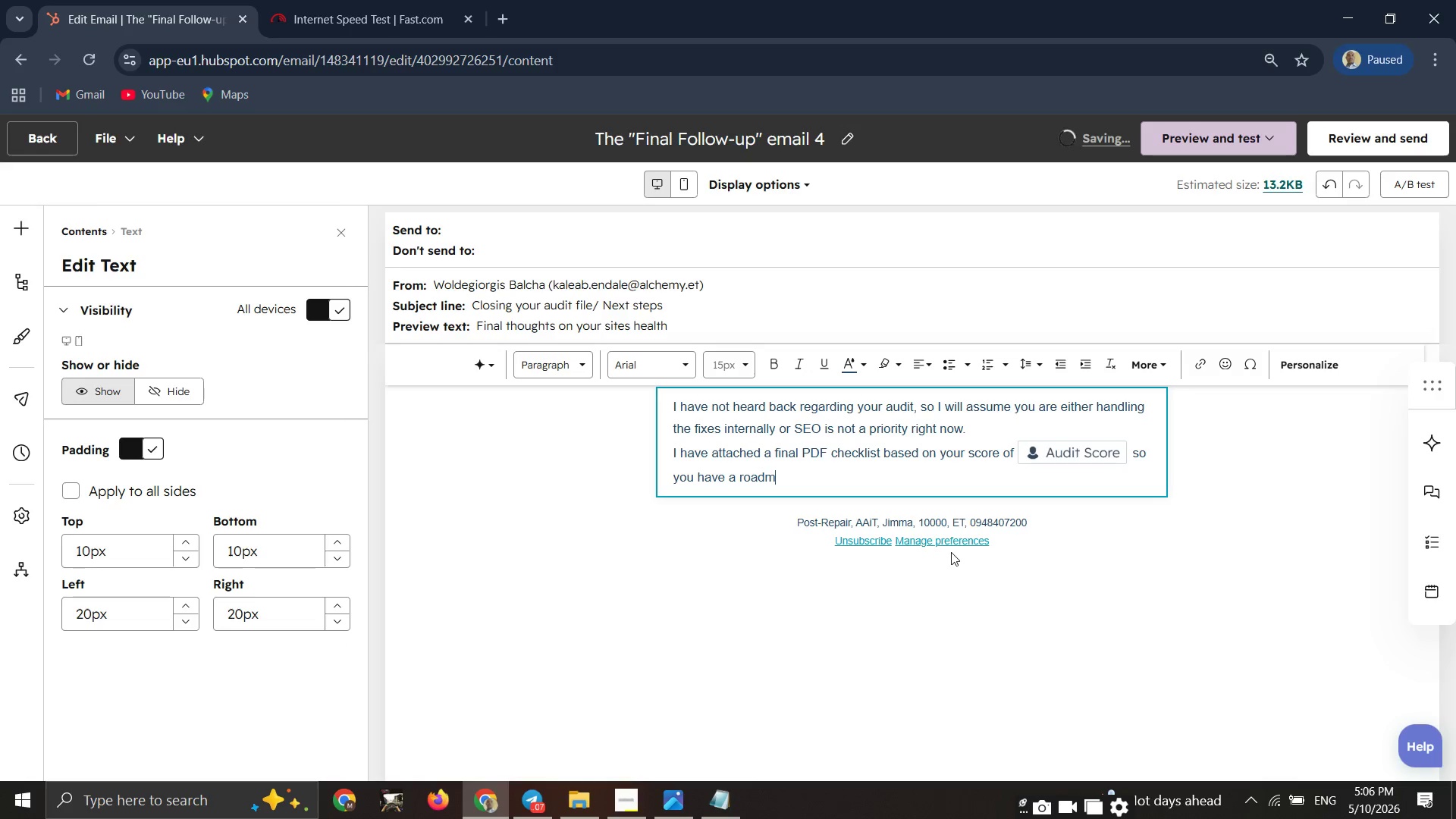 
wait(6.02)
 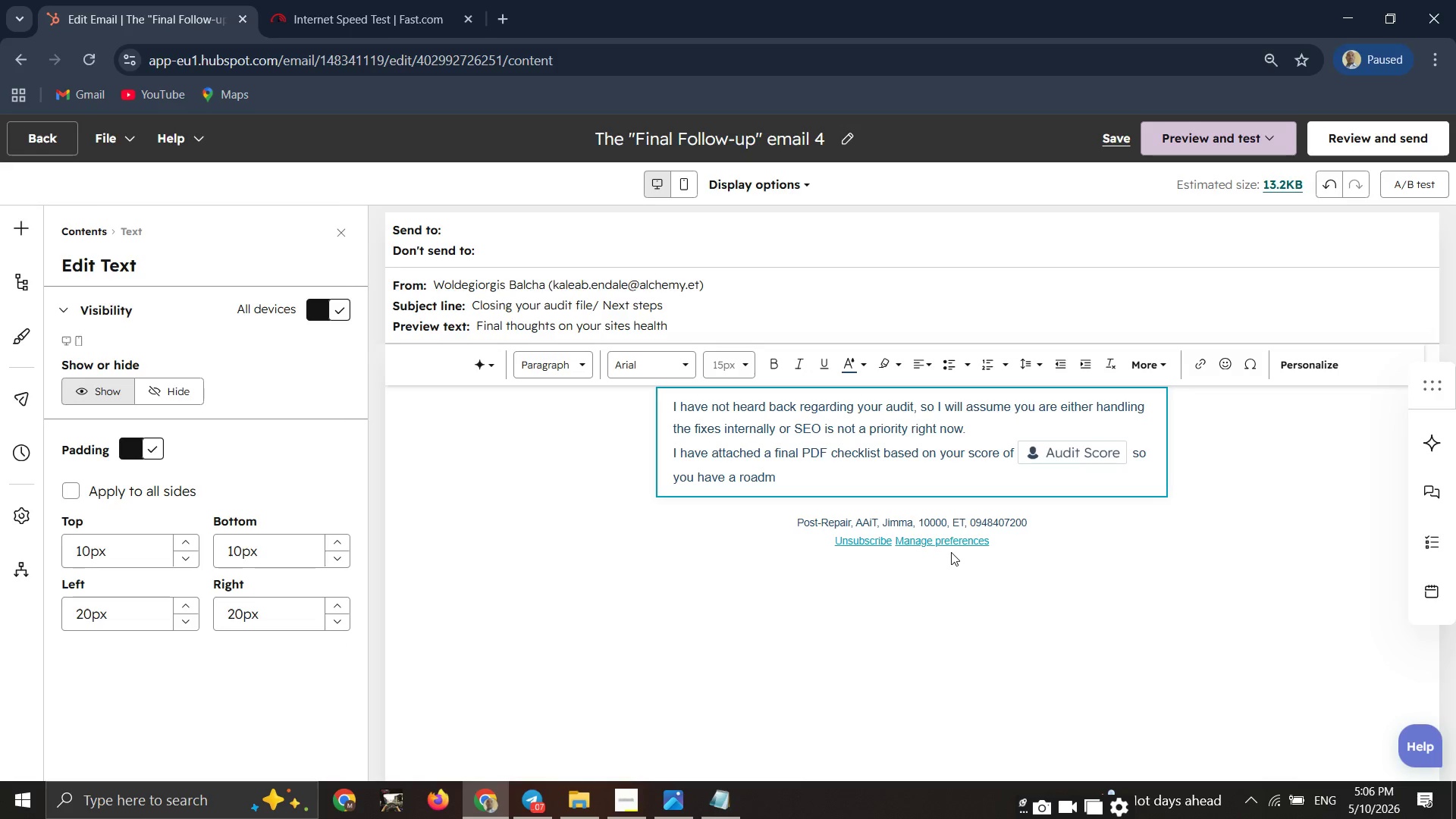 
type(ap whenever you are ready to dive in. if you decide you would rather an export)
key(Backspace)
key(Backspace)
key(Backspace)
type(ert team handlethe heavy )
 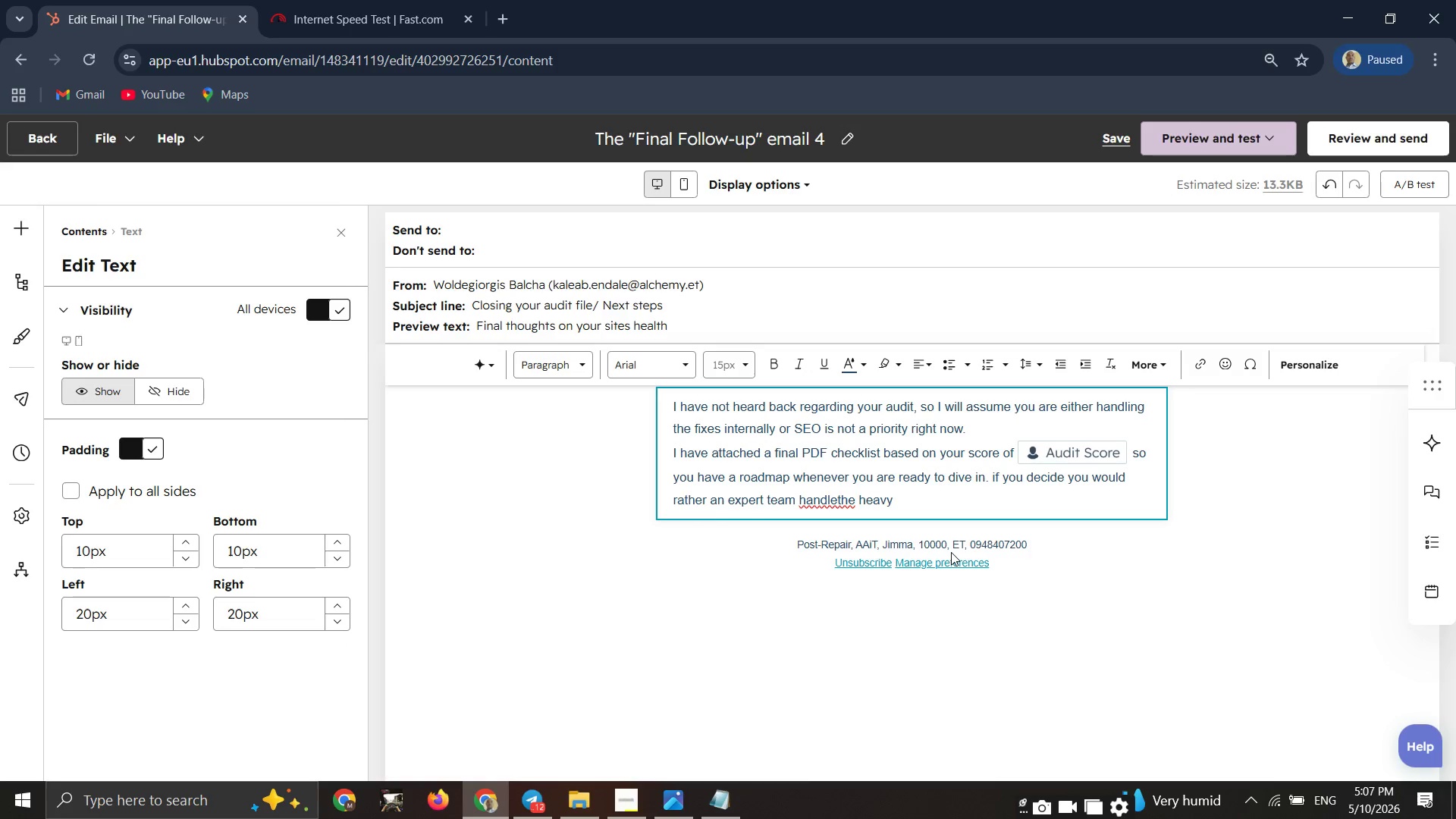 
hold_key(key=ArrowLeft, duration=0.72)
 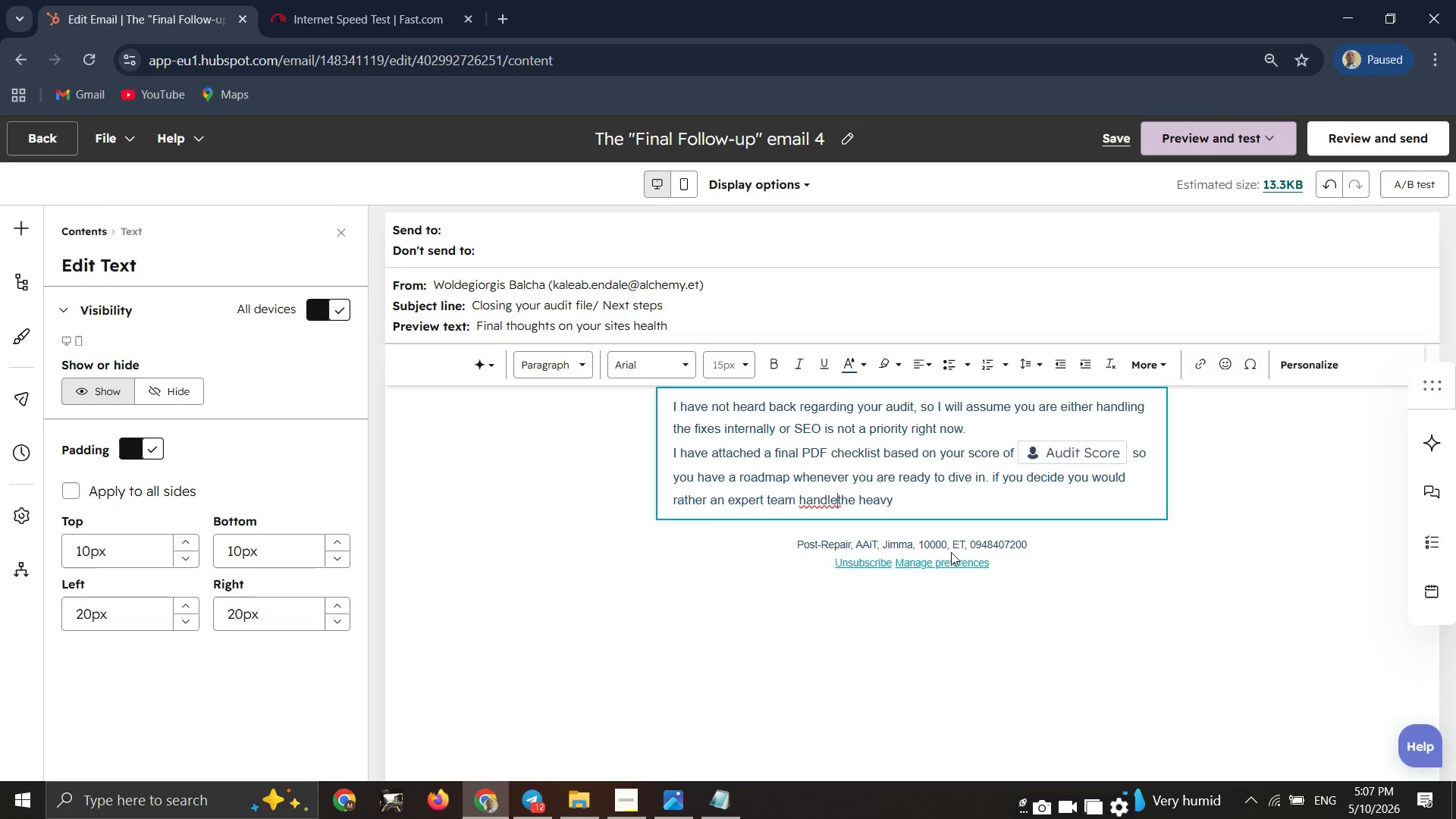 
key(ArrowLeft)
 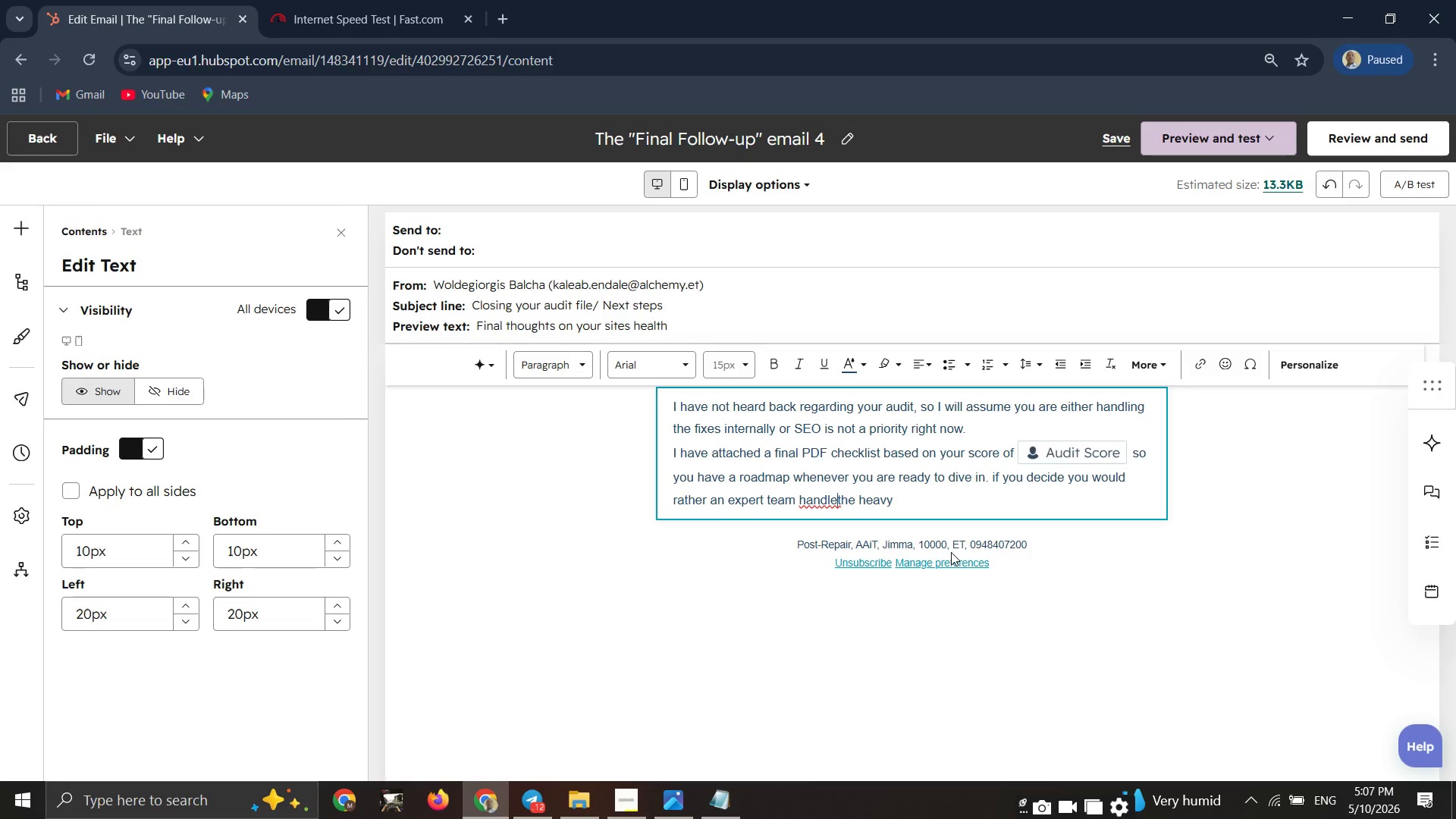 
key(Space)
 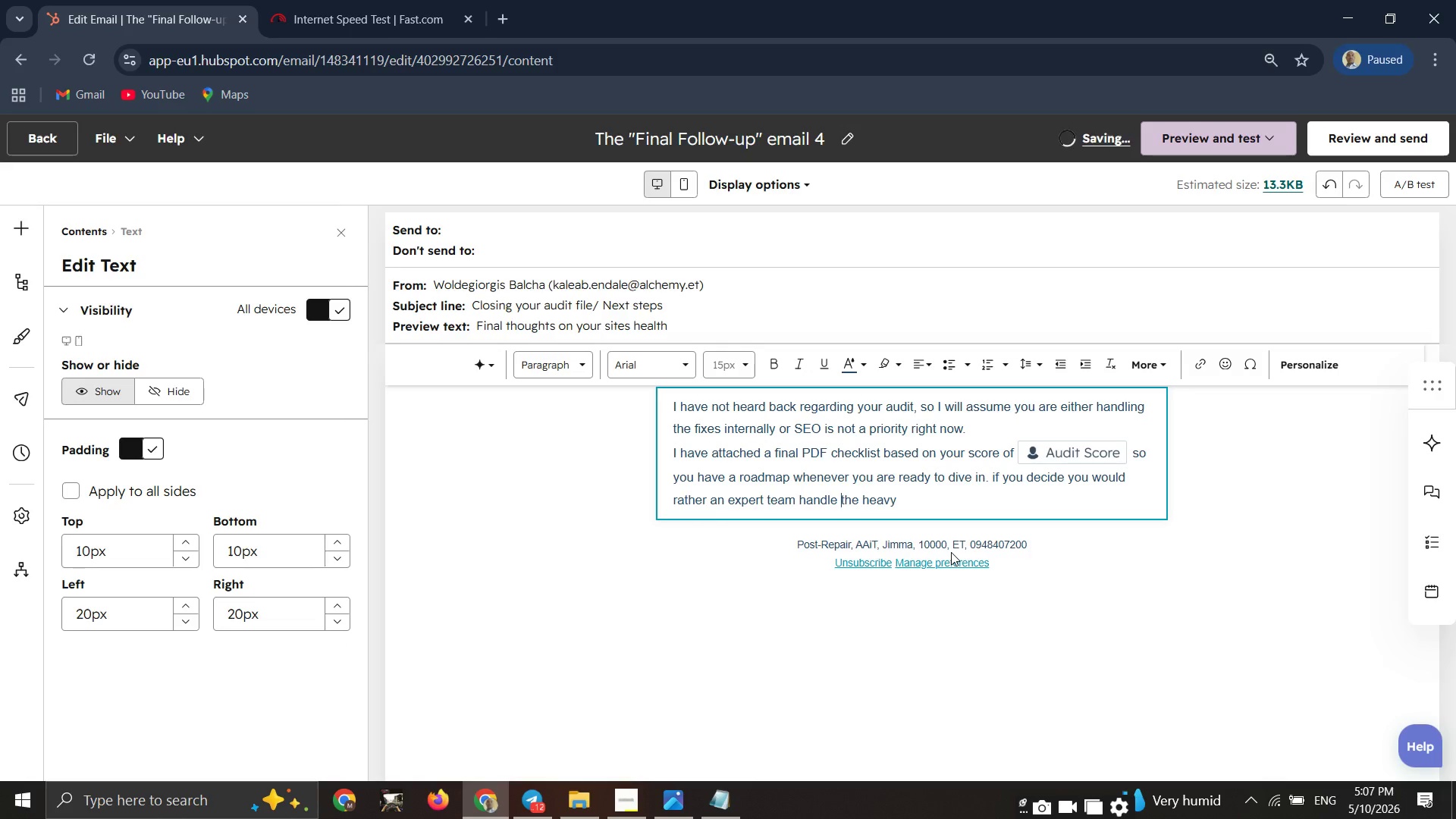 
hold_key(key=ArrowRight, duration=0.92)
 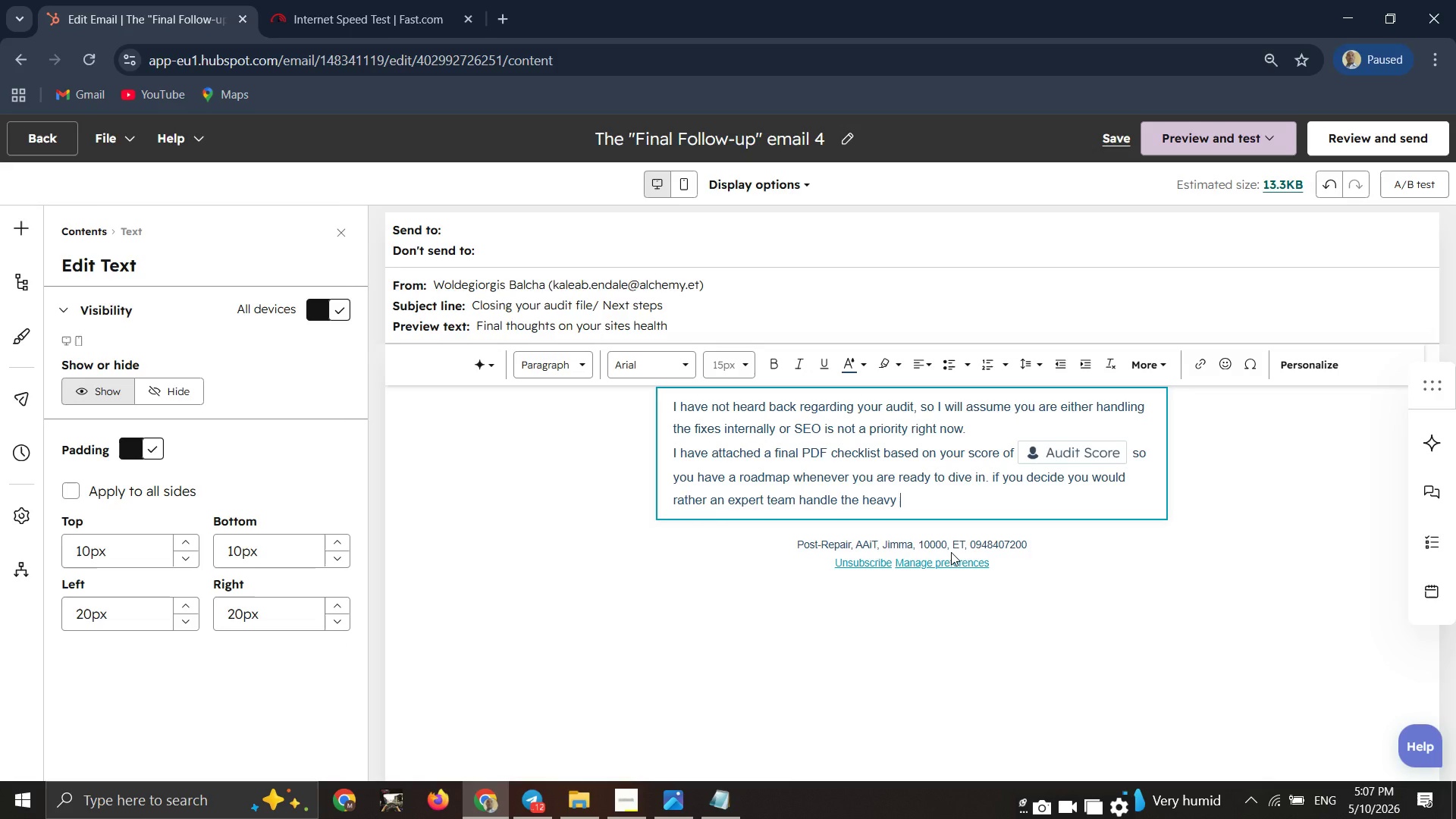 
type(lifi)
key(Backspace)
 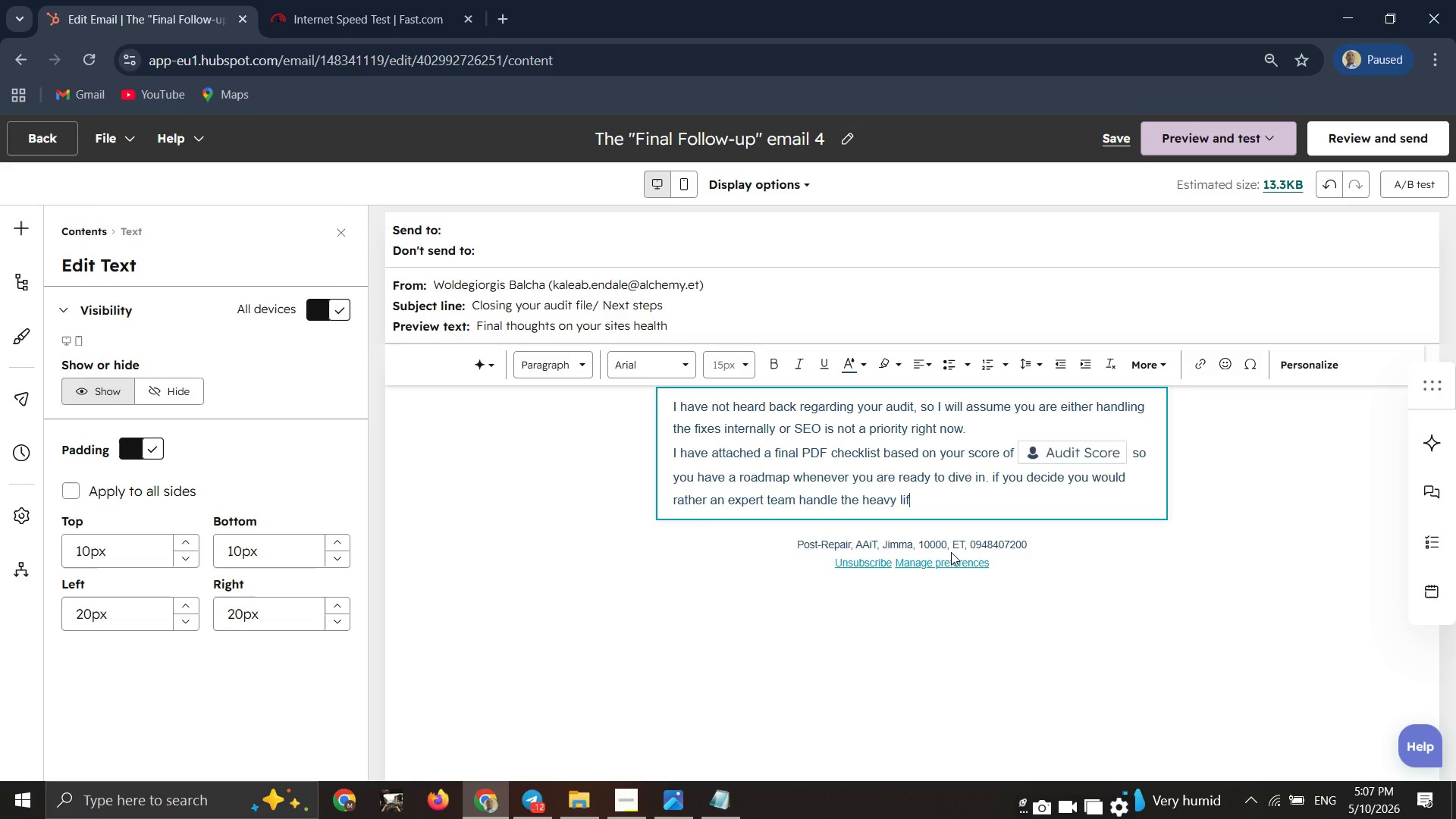 
type(ting to ensure it is doone)
key(Backspace)
key(Backspace)
key(Backspace)
type(ne right)
 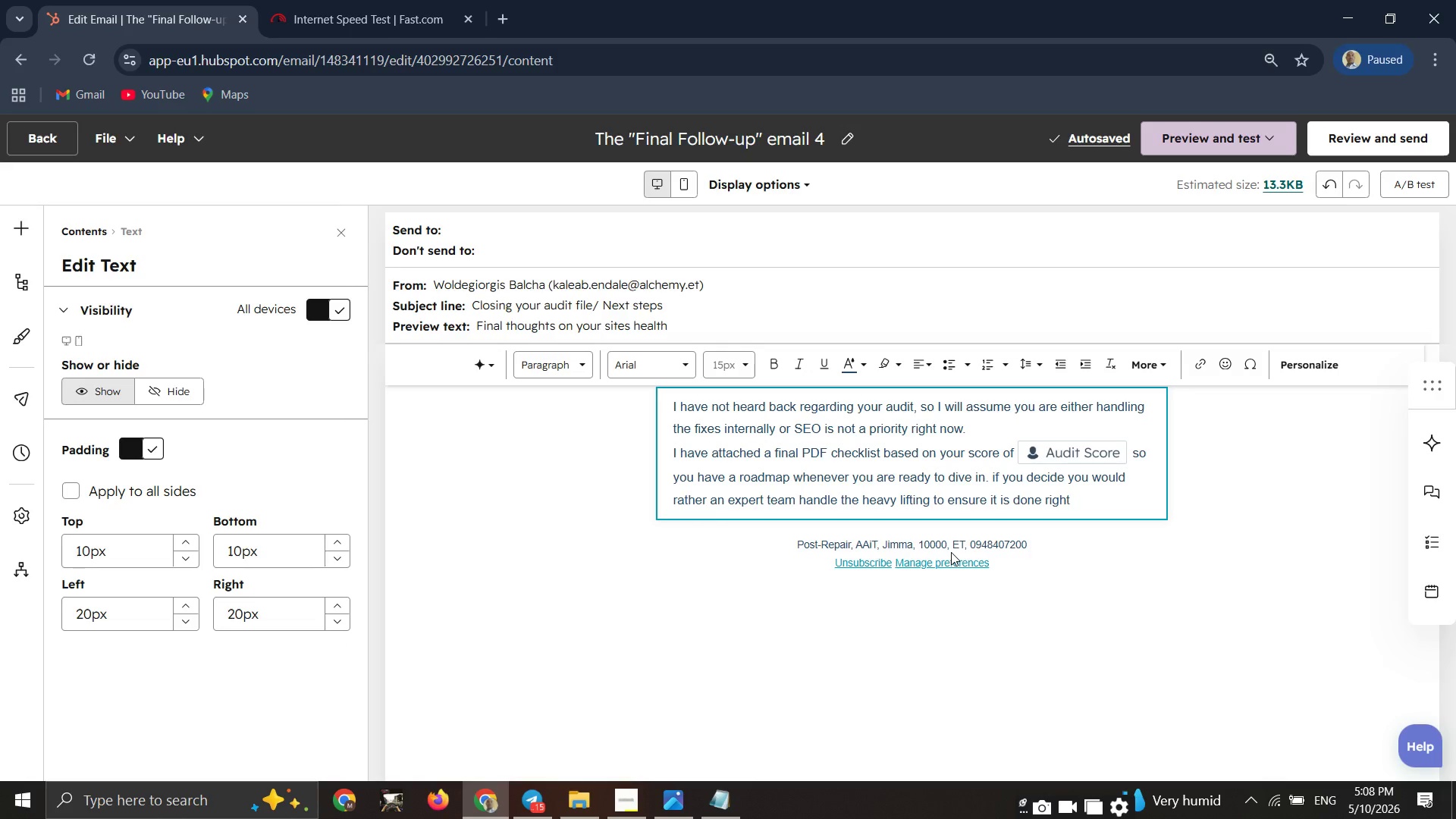 
wait(24.5)
 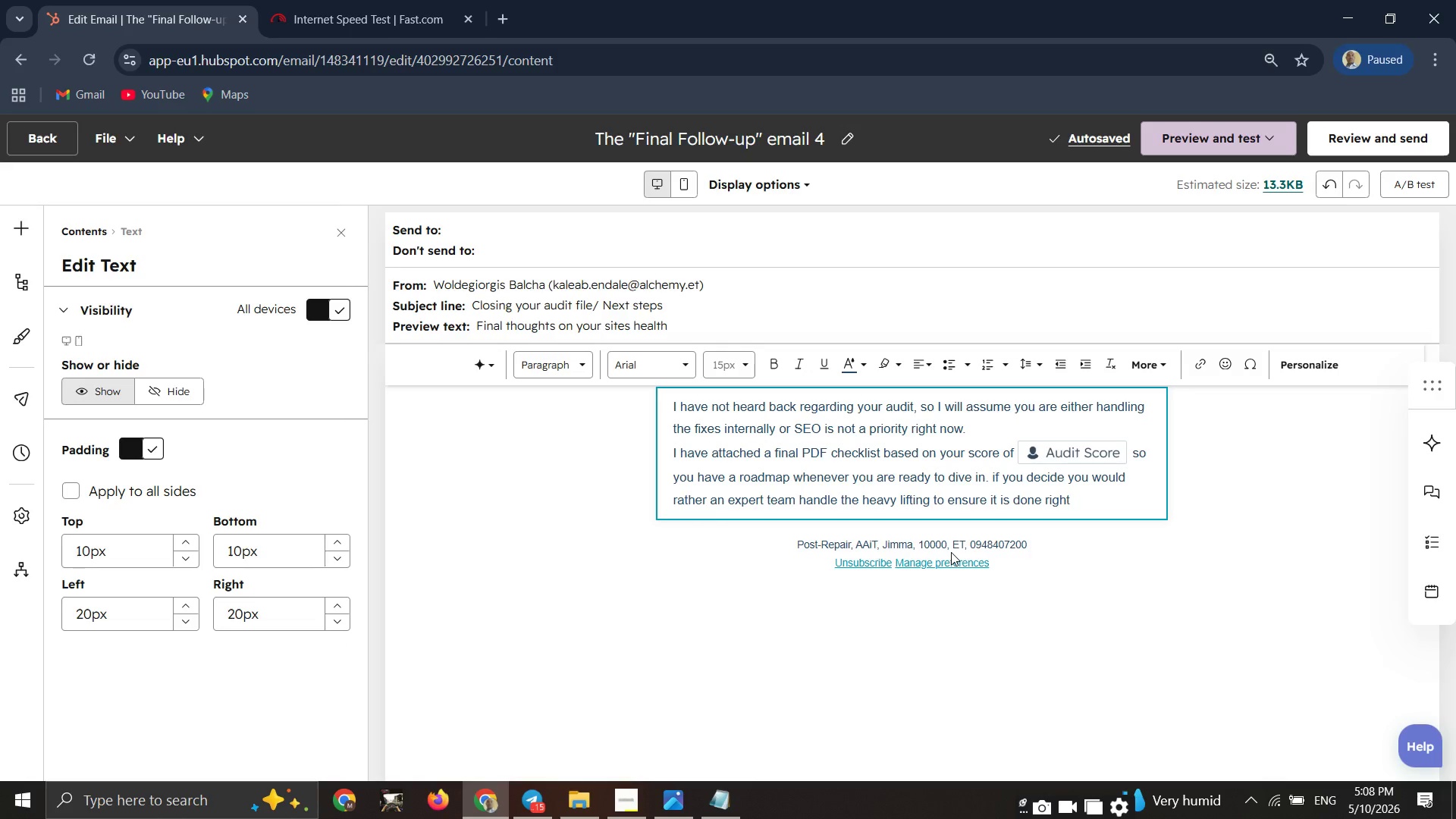 
type( the first time, I feel free to reach out)
 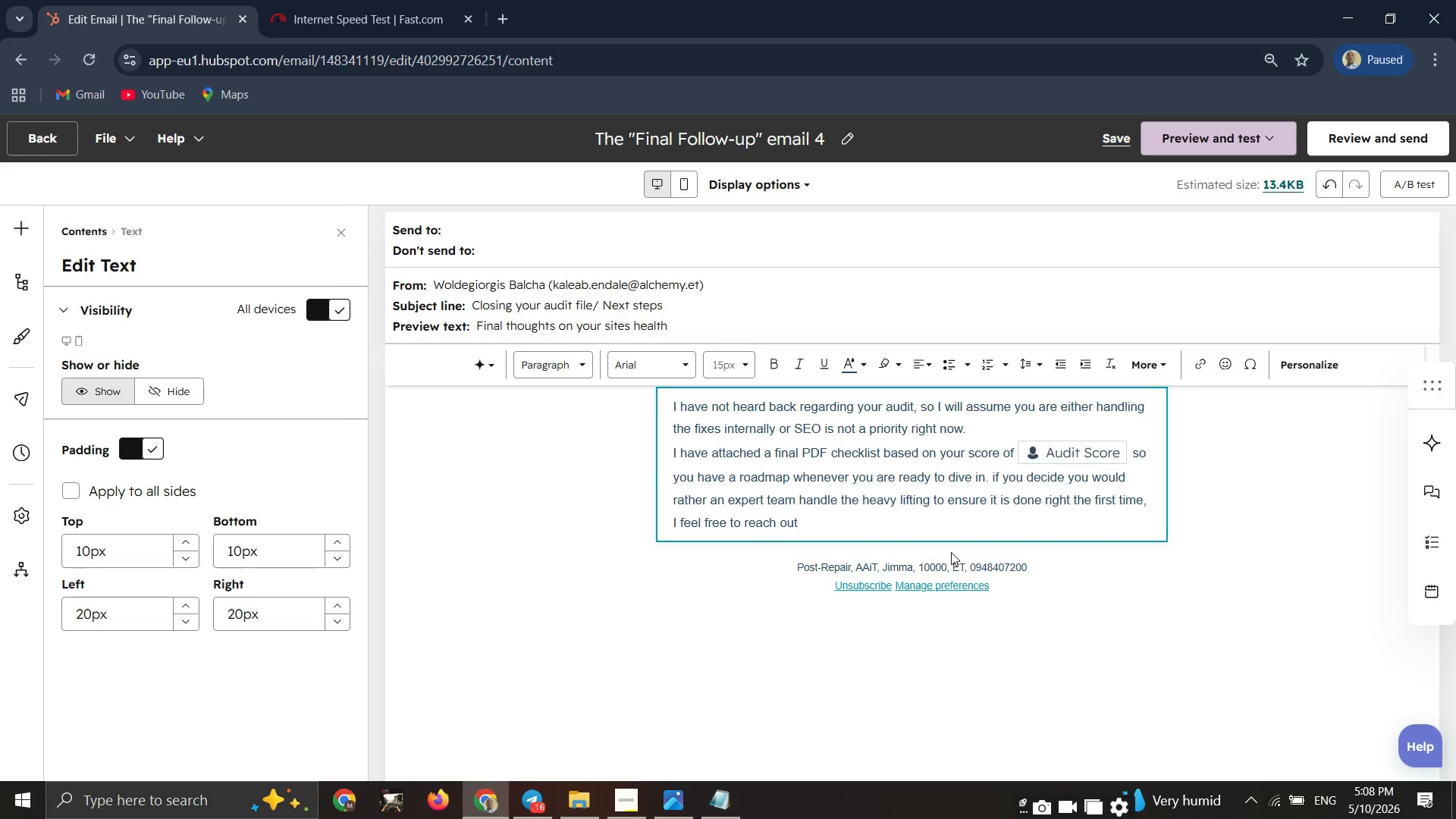 
key(Period)
 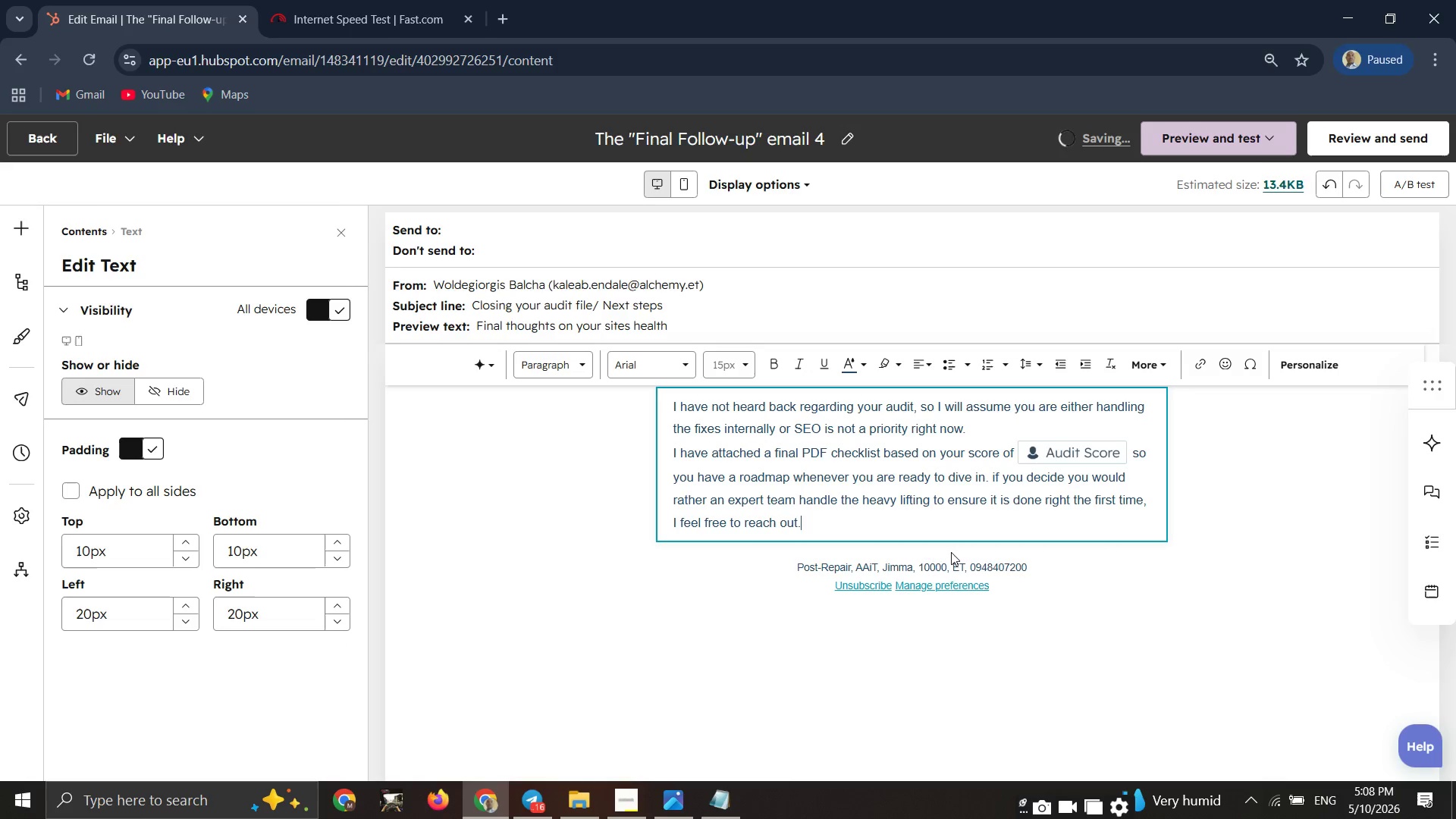 
key(Enter)
 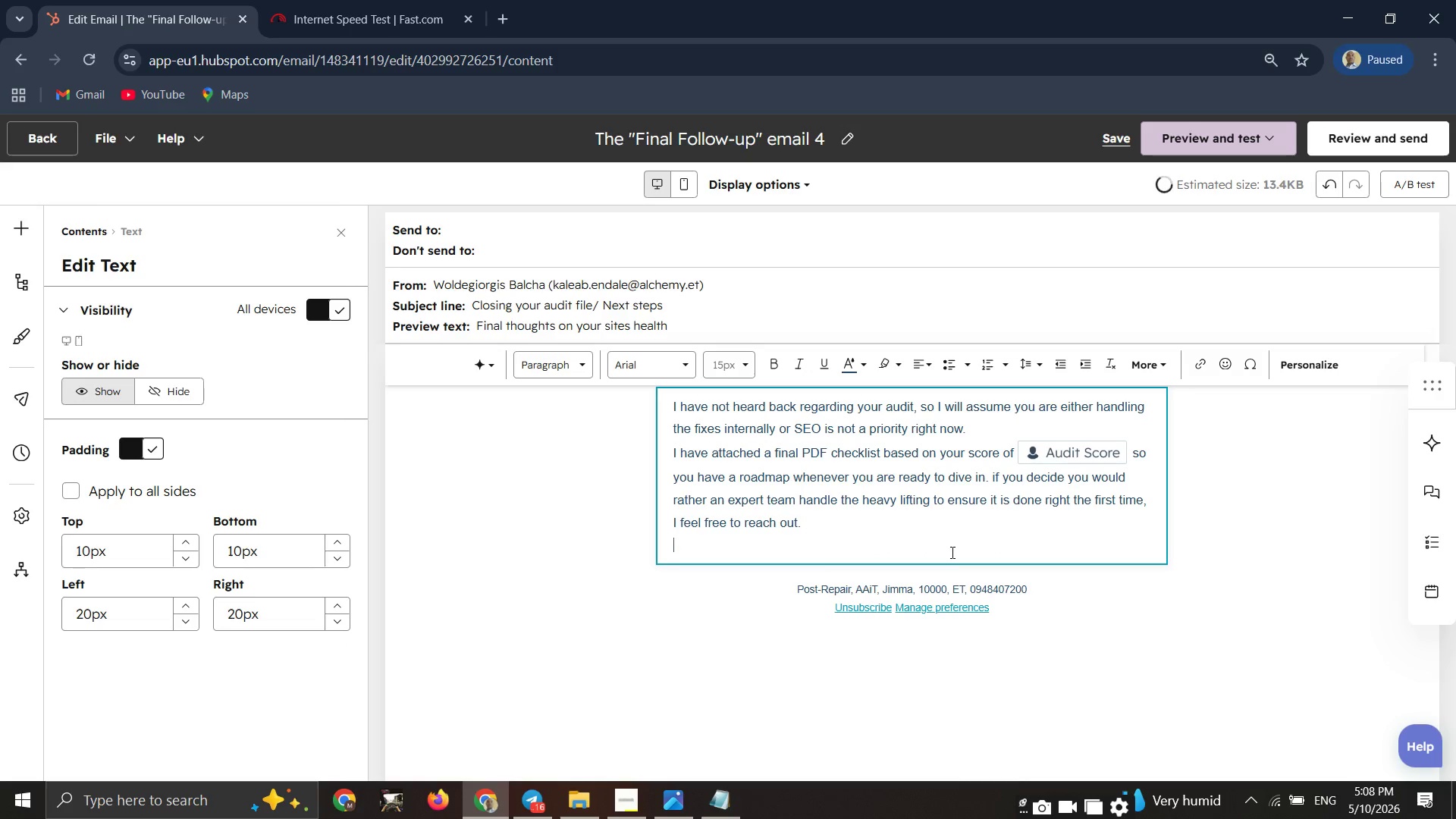 
type(Widhing you the best of luk with )
 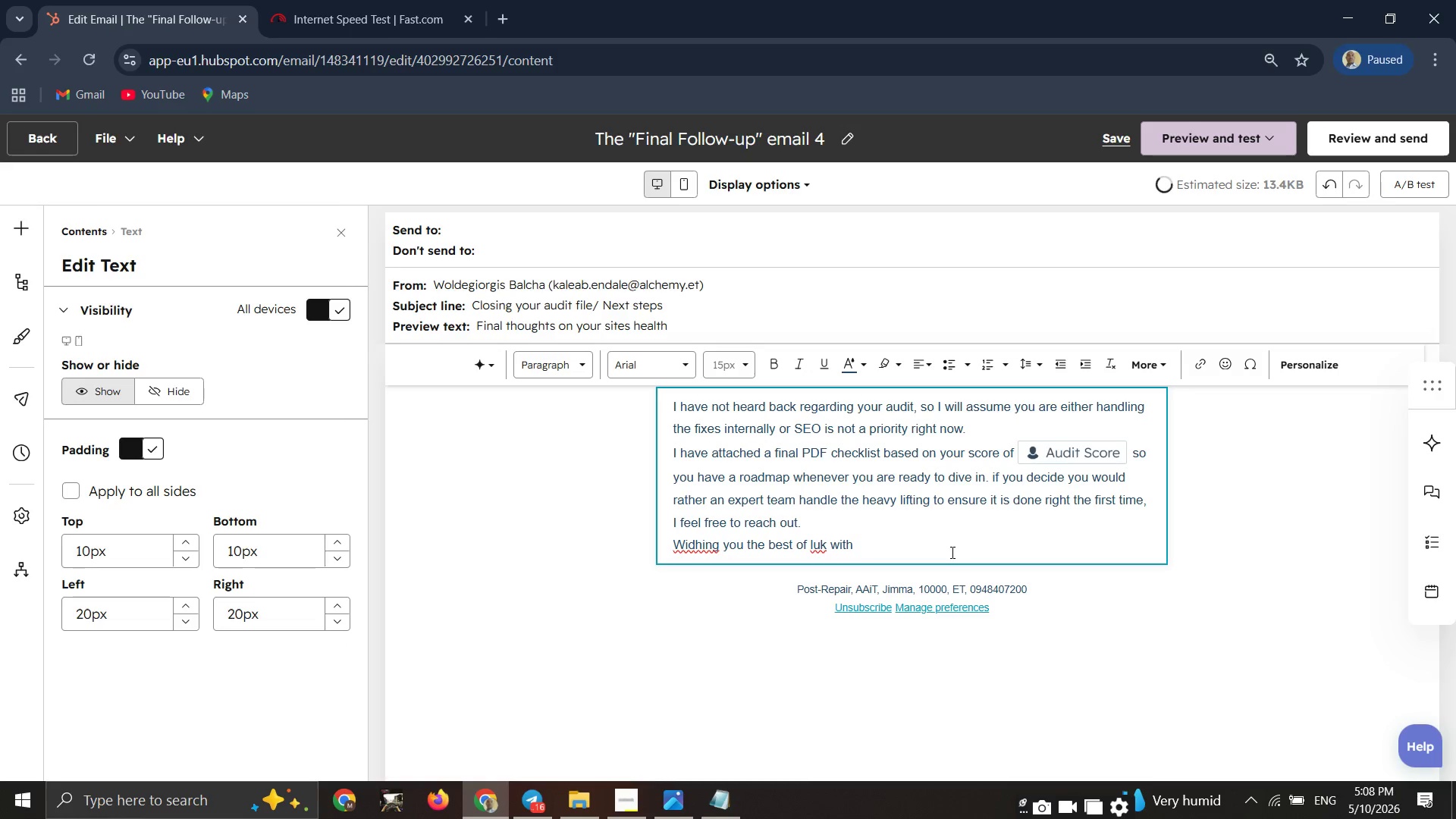 
hold_key(key=ArrowLeft, duration=0.69)
 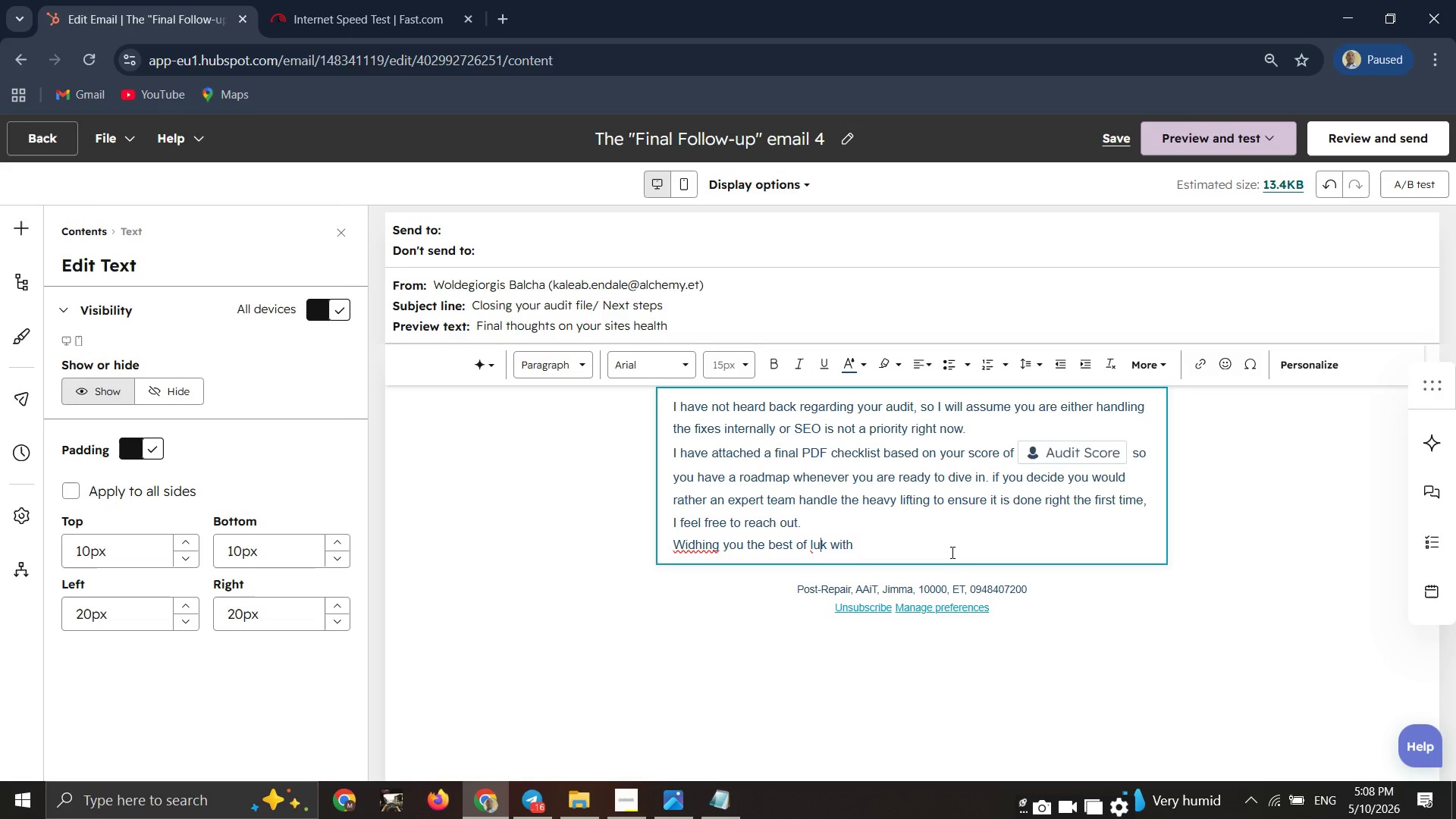 
key(ArrowRight)
 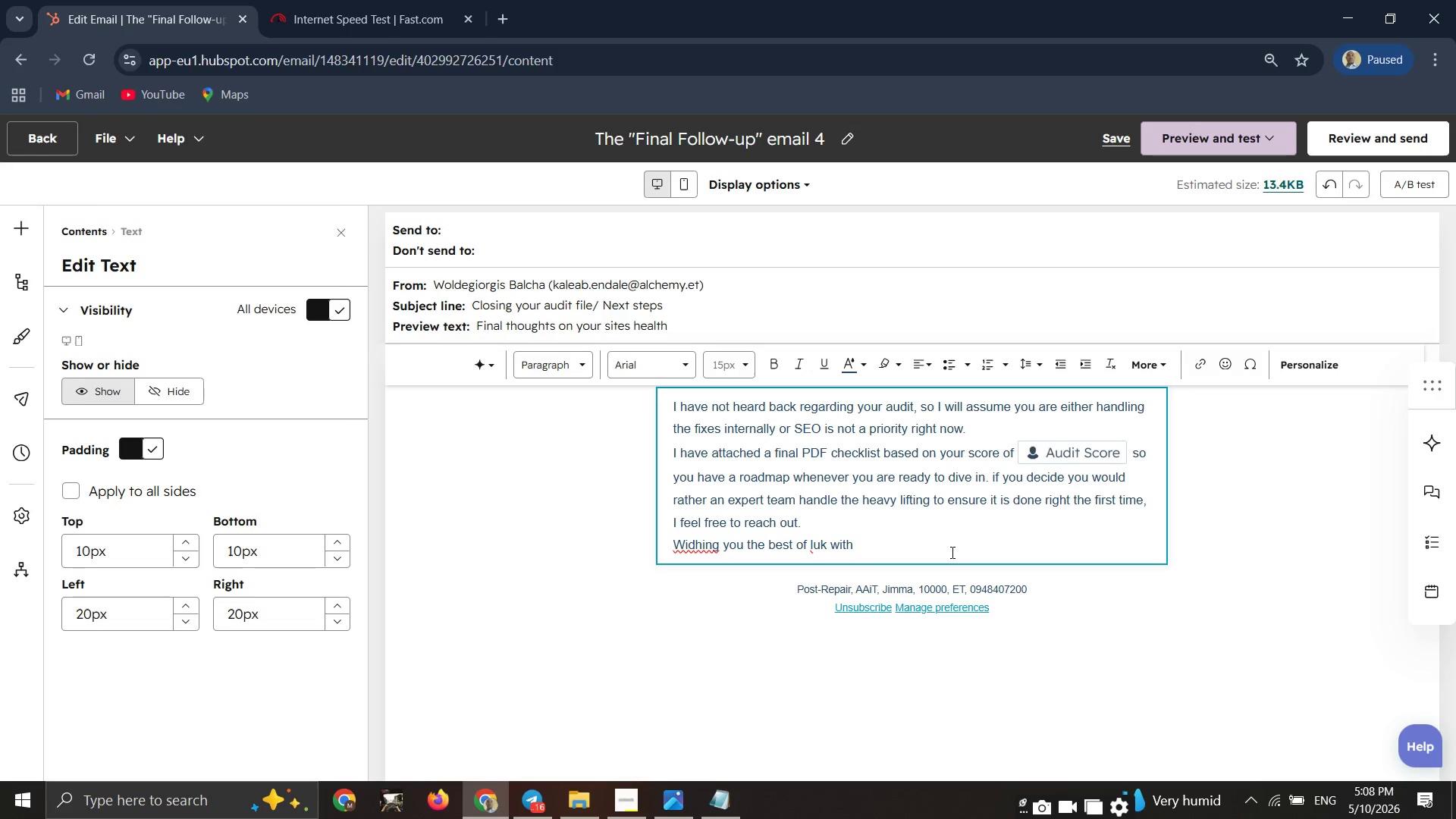 
key(C)
 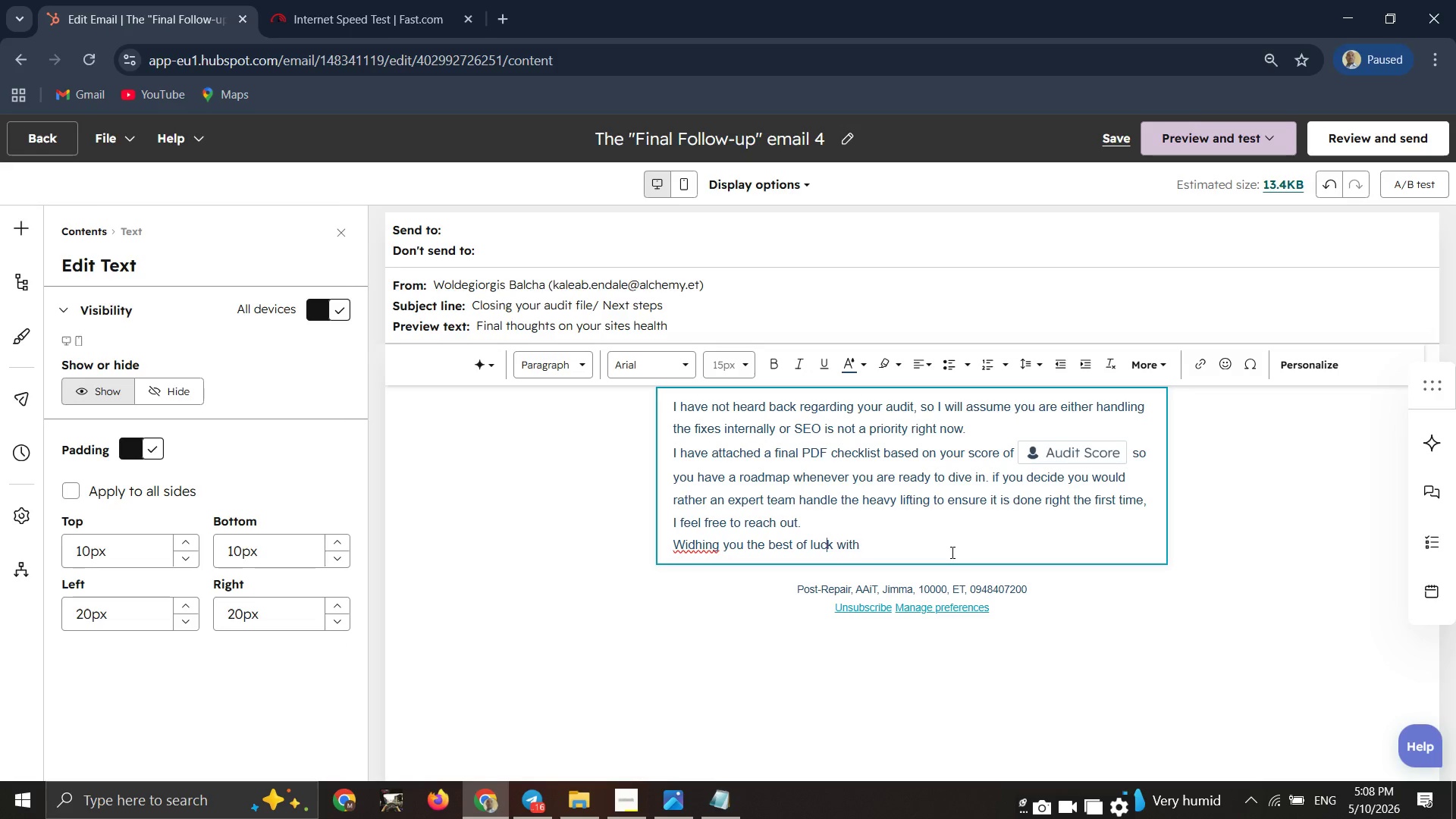 
hold_key(key=ArrowDown, duration=0.39)
 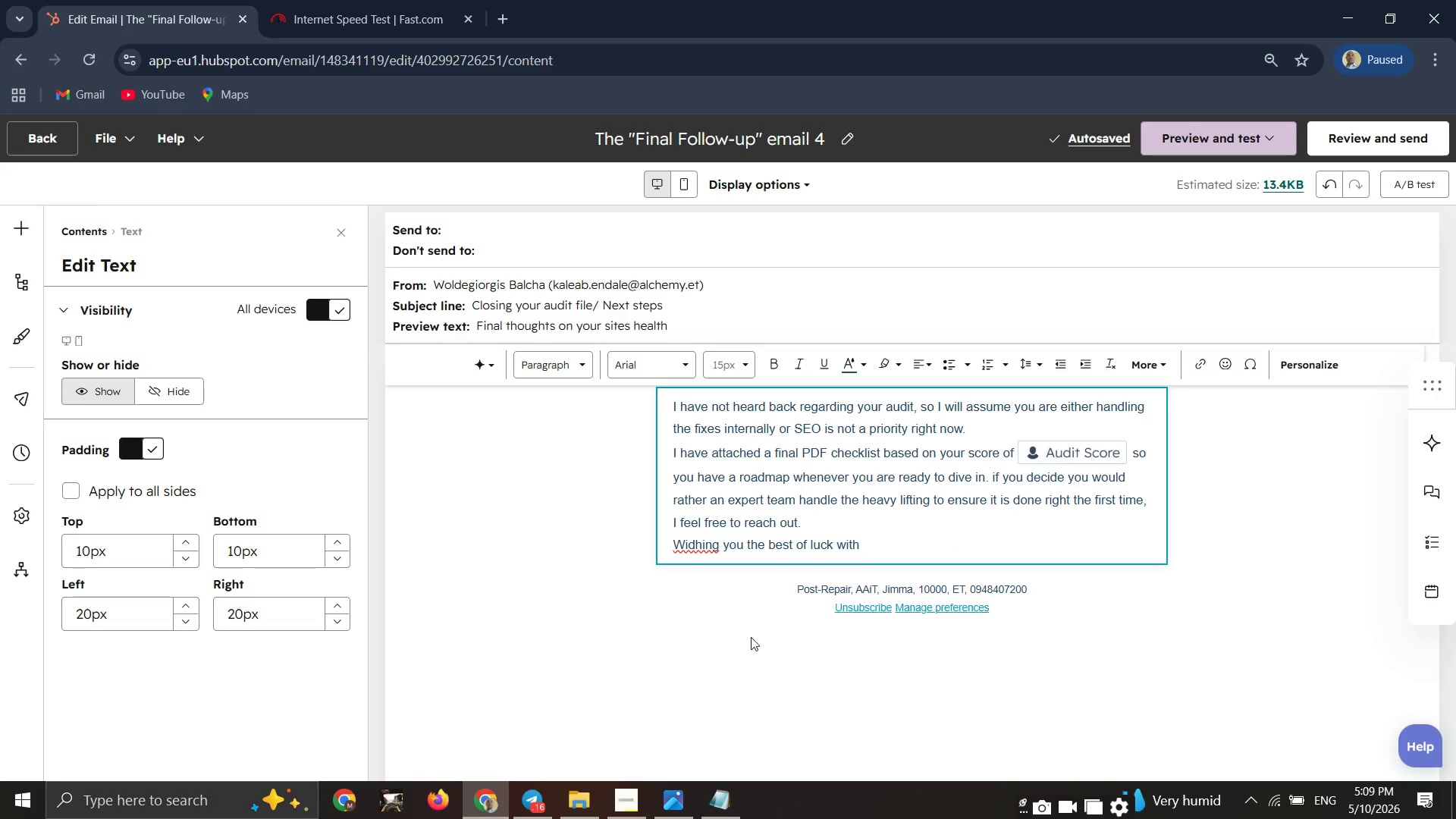 
double_click([695, 546])
 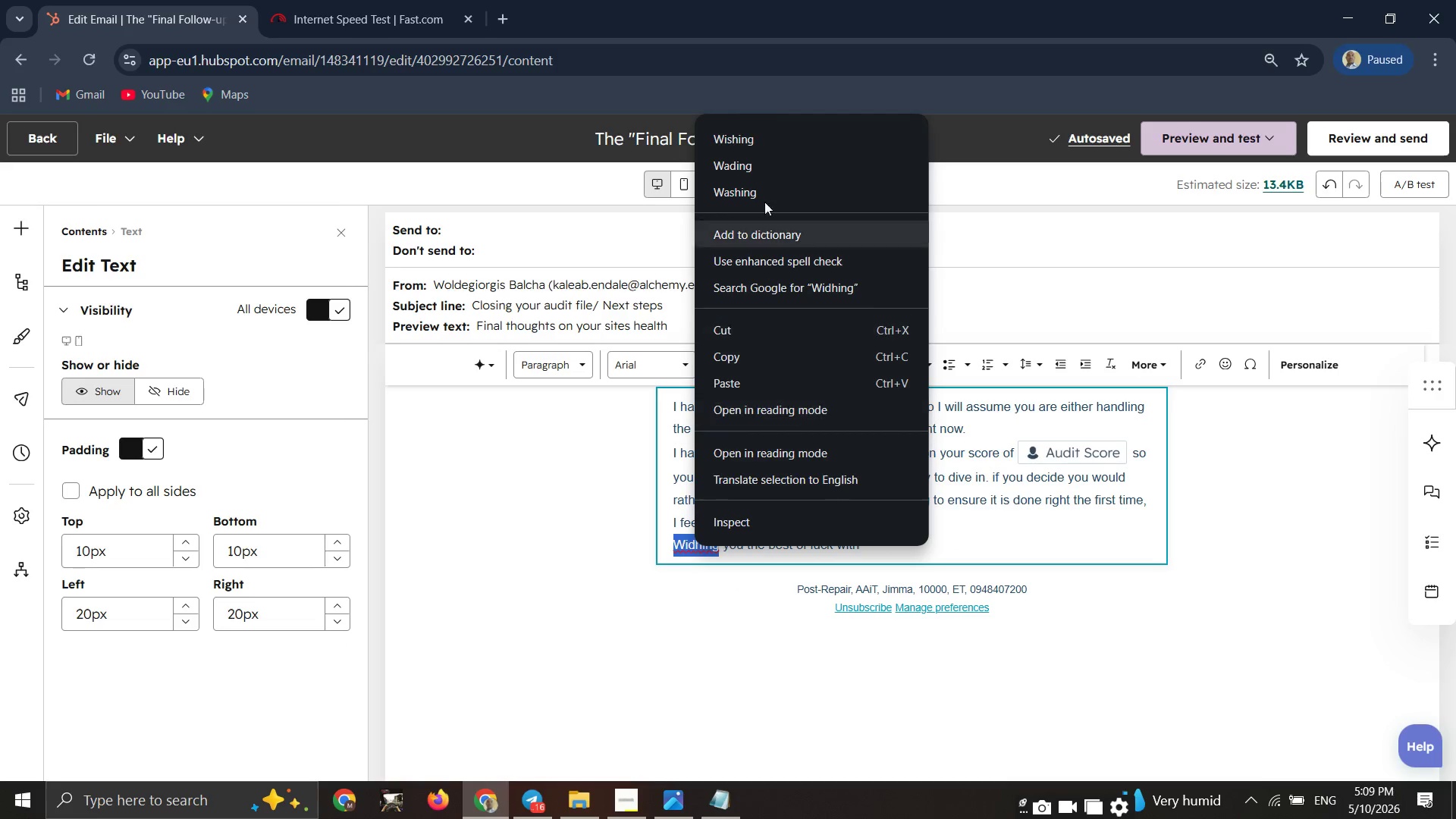 
left_click([759, 148])
 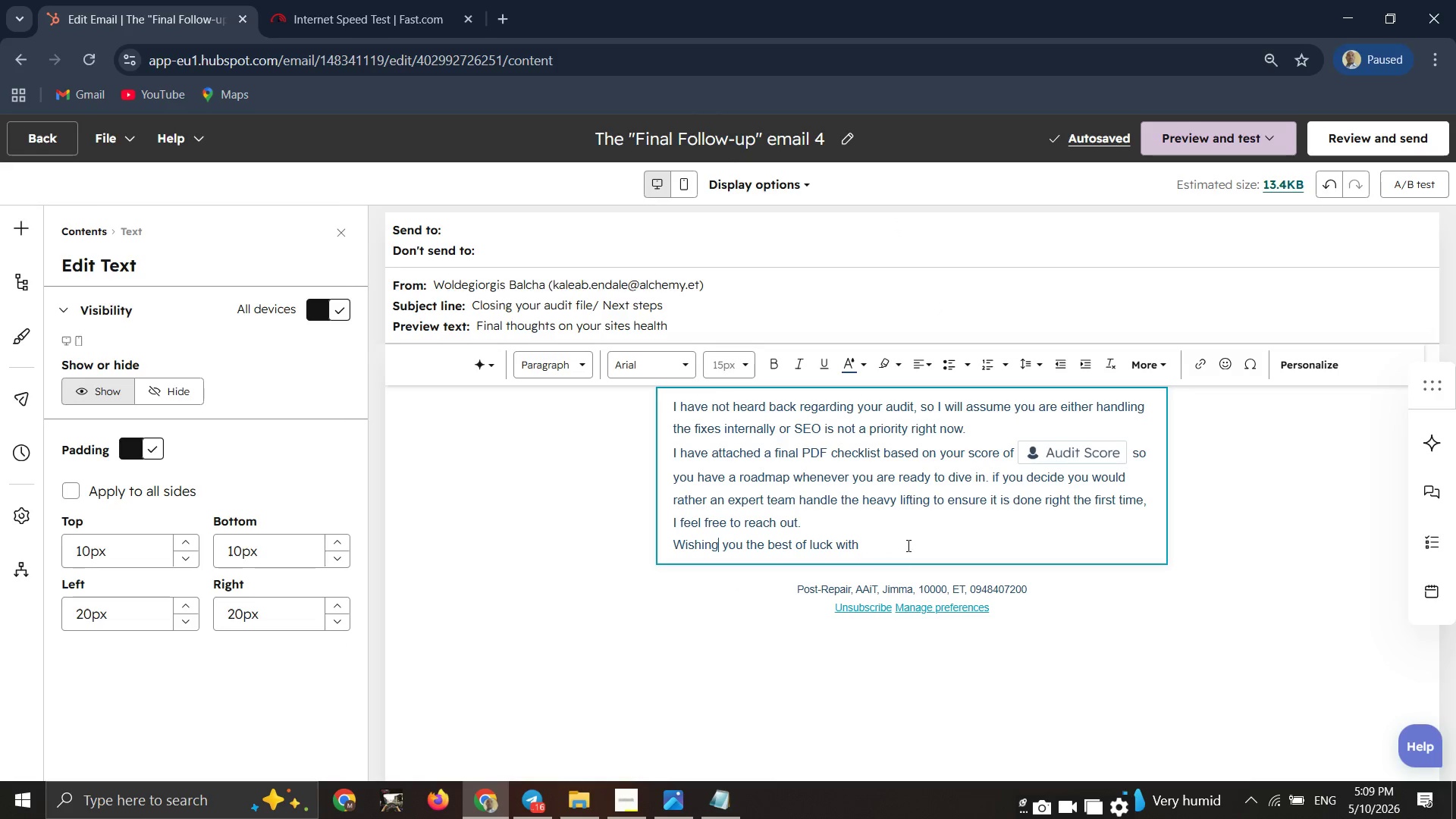 
left_click([904, 562])
 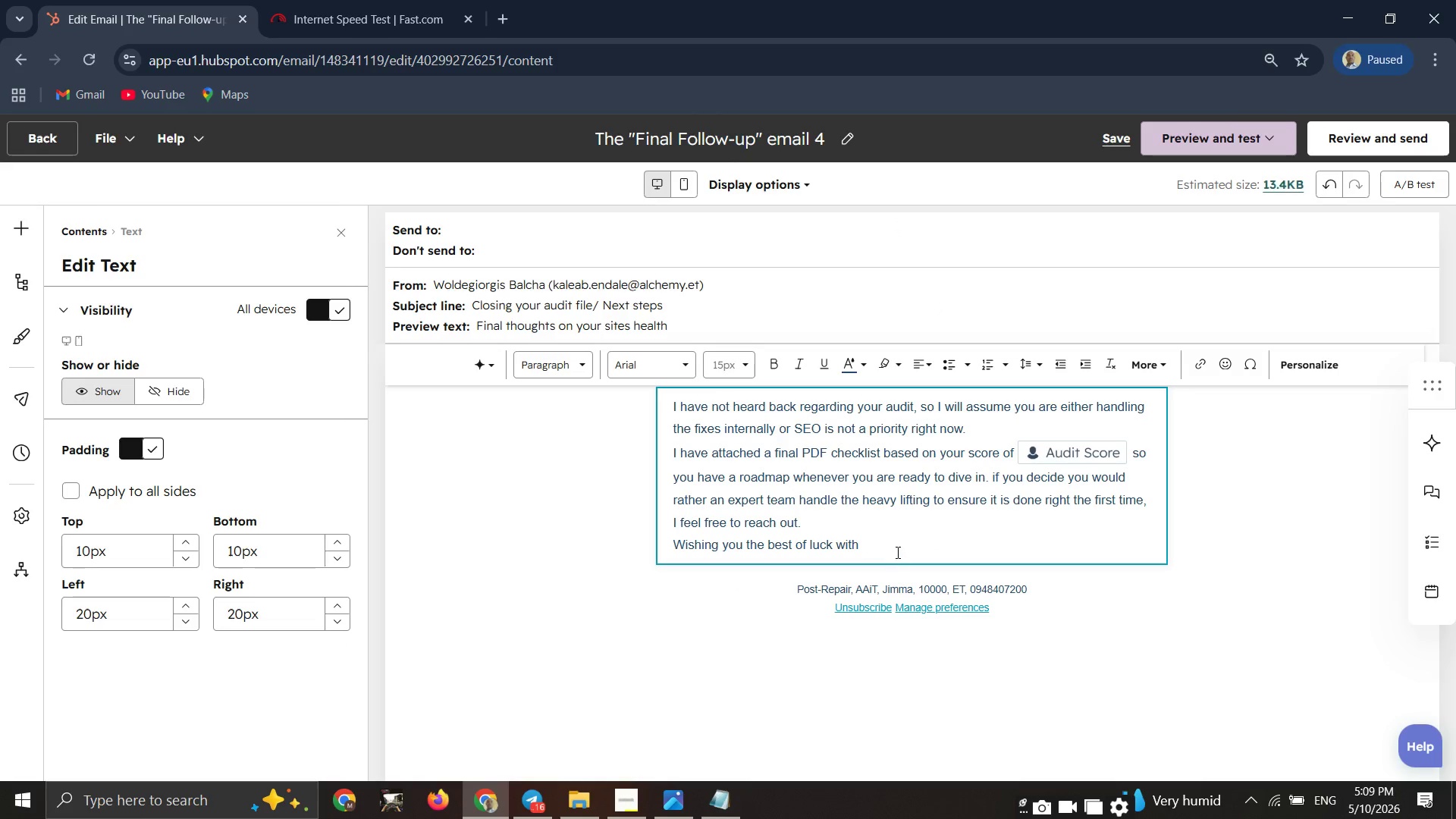 
left_click([894, 548])
 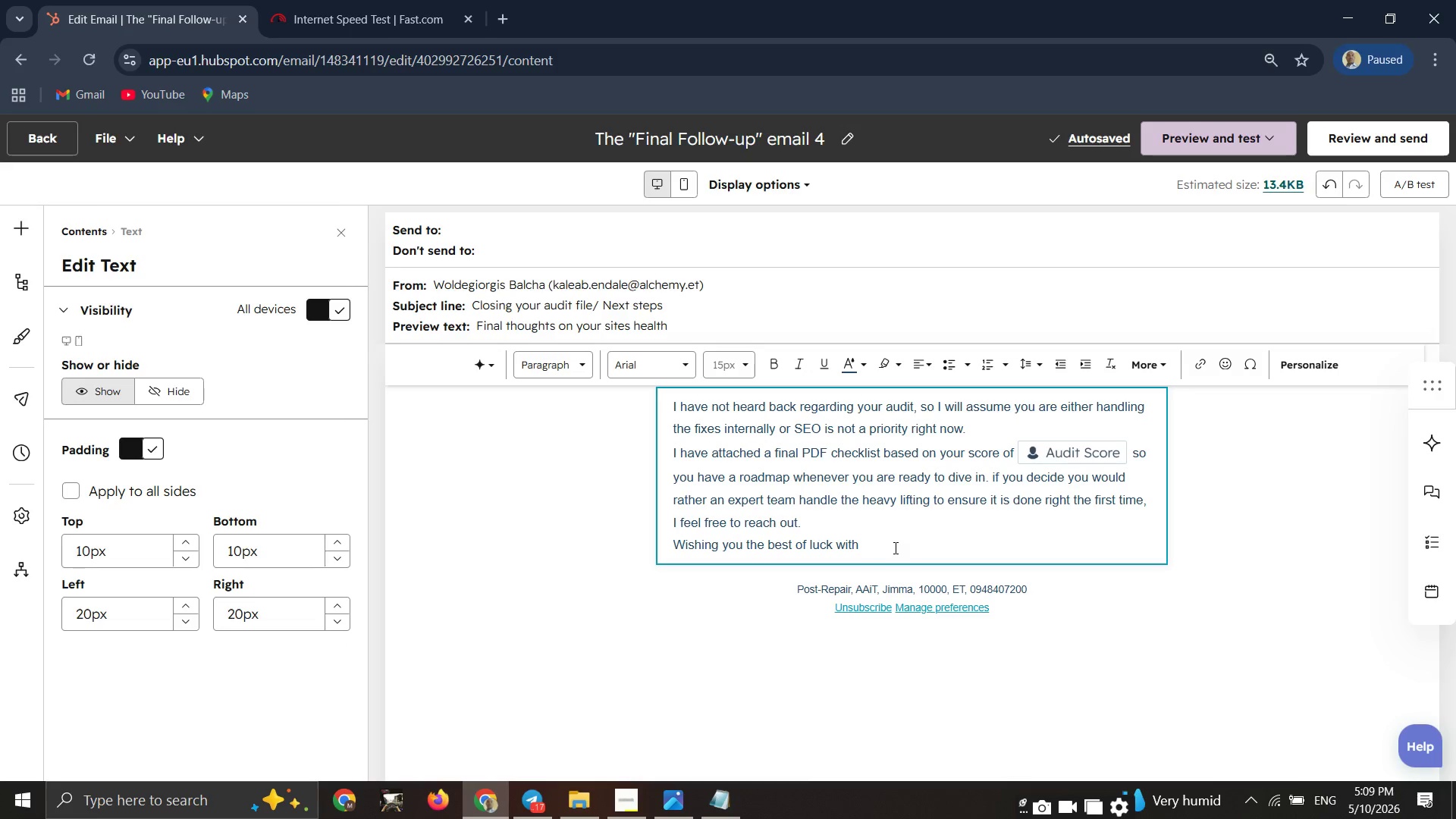 
wait(8.73)
 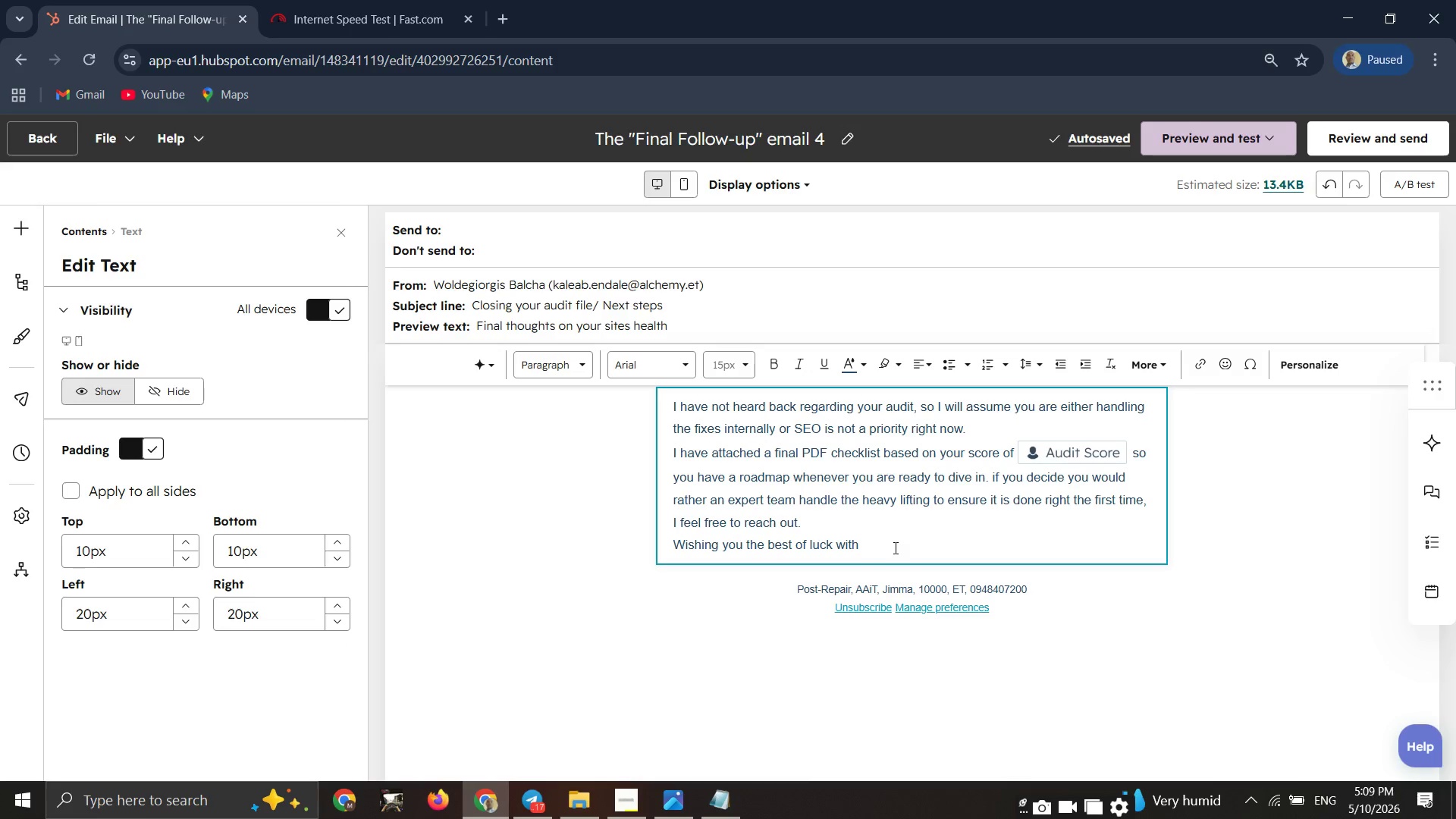 
type(your growth )
 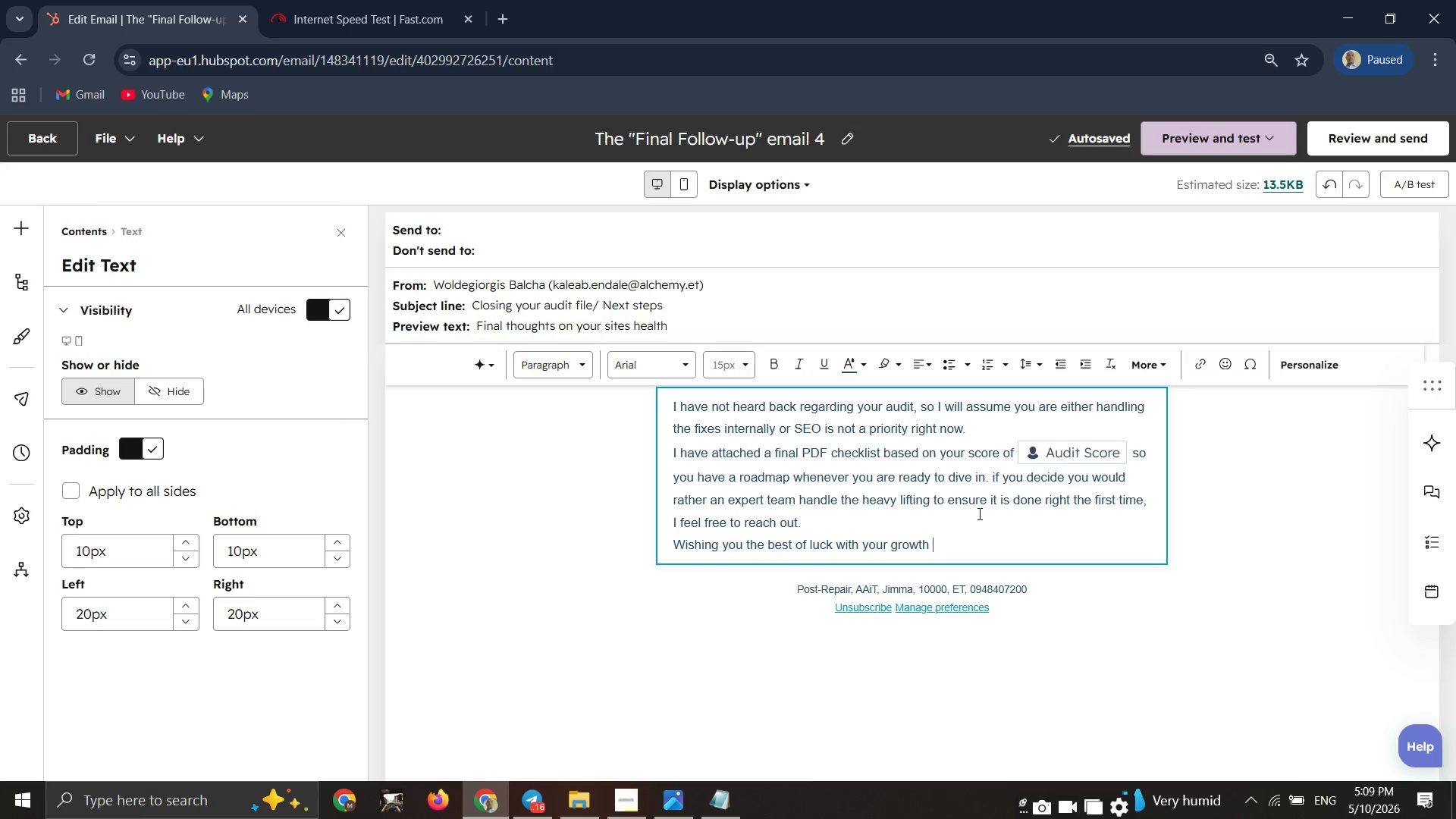 
wait(13.33)
 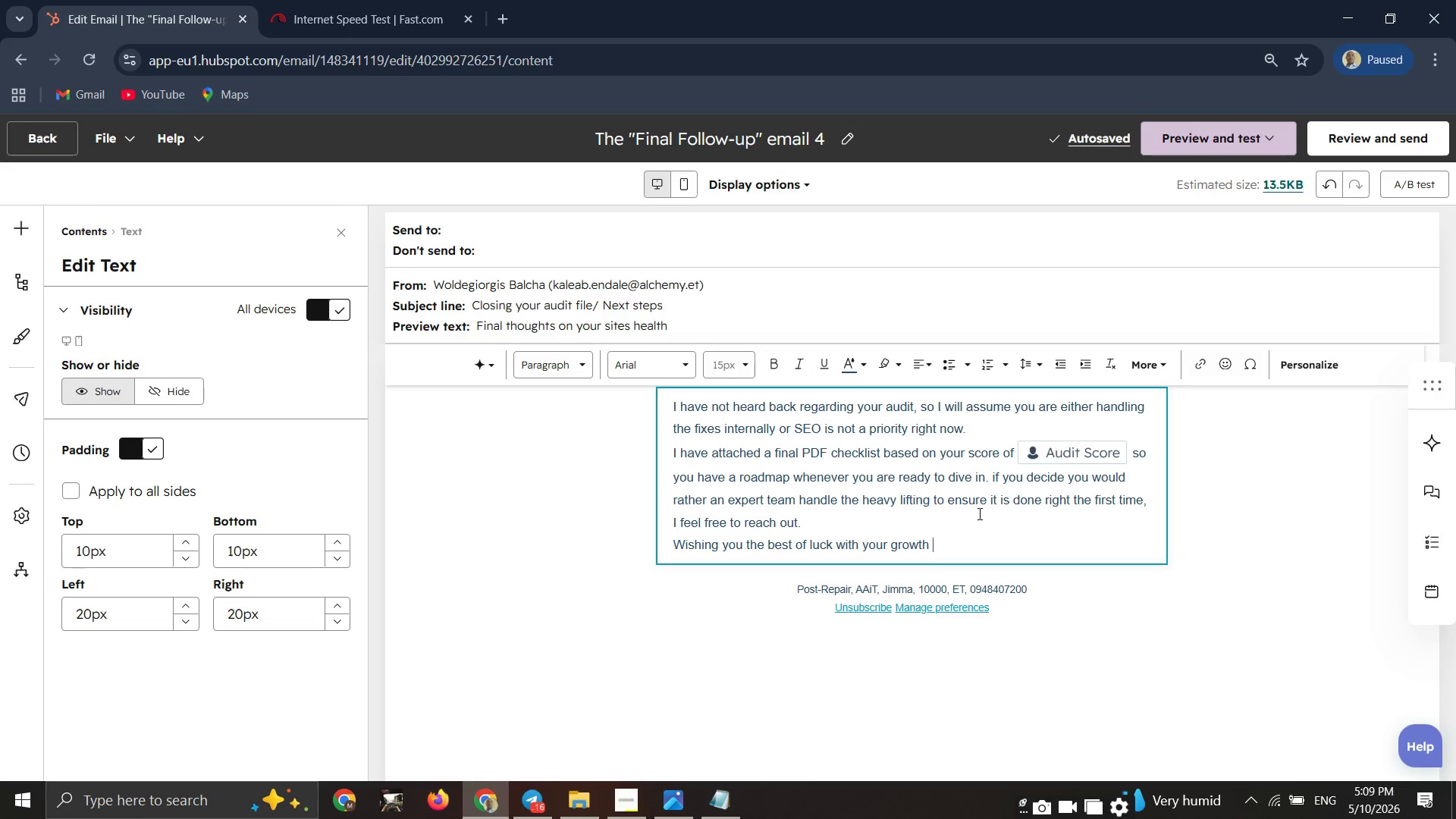 
type(this year.)
 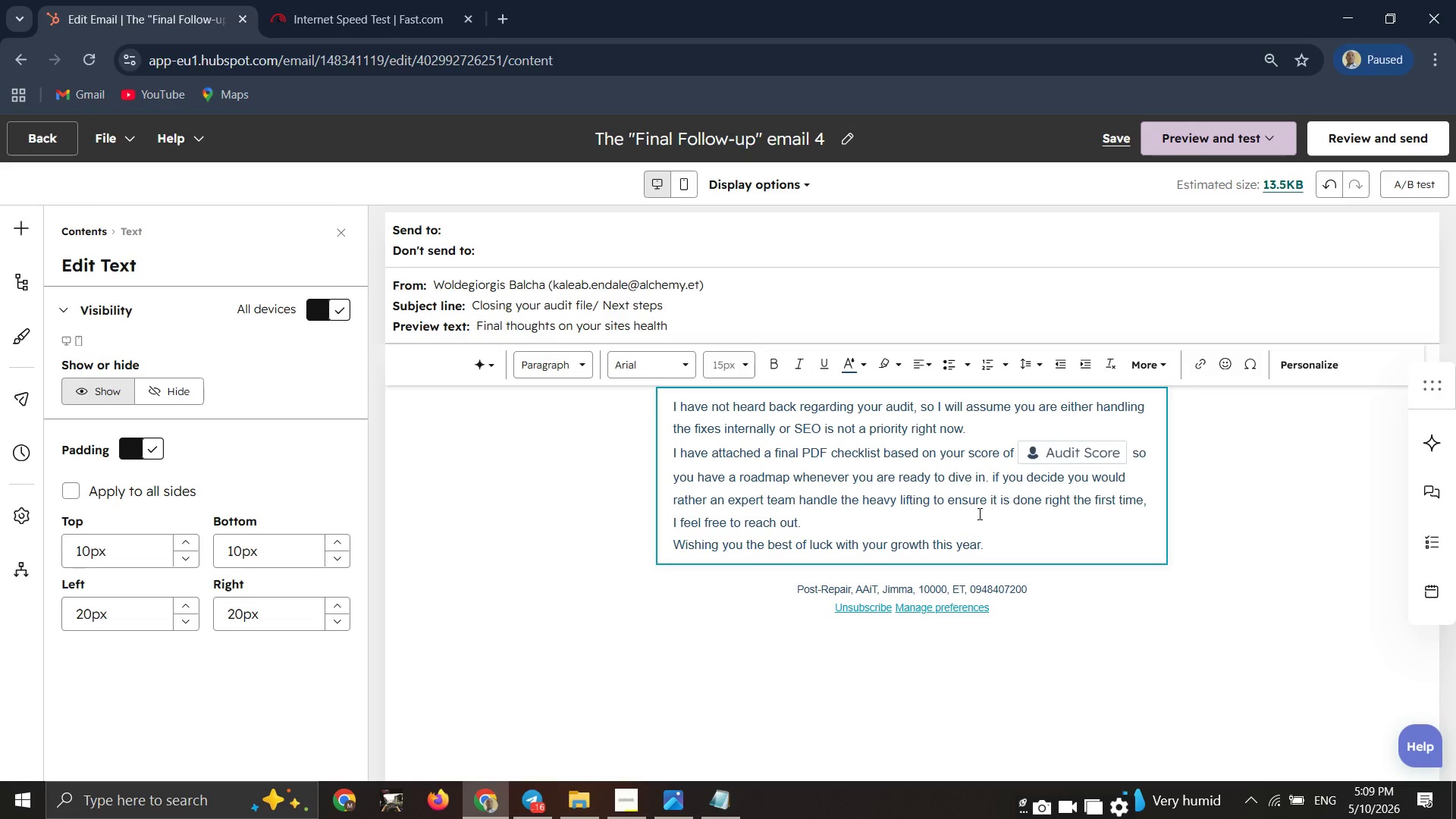 
key(Enter)
 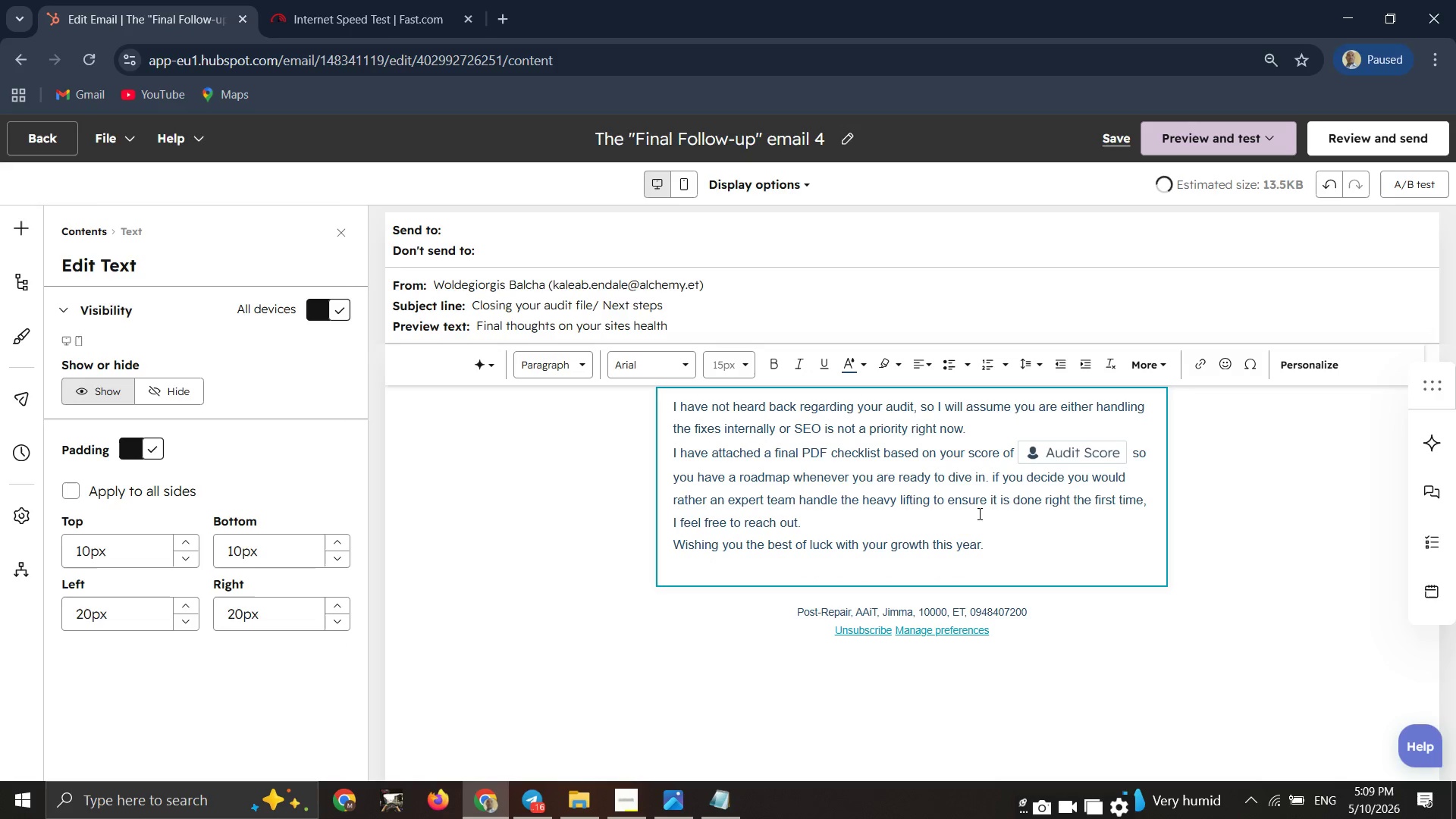 
type(Best,)
 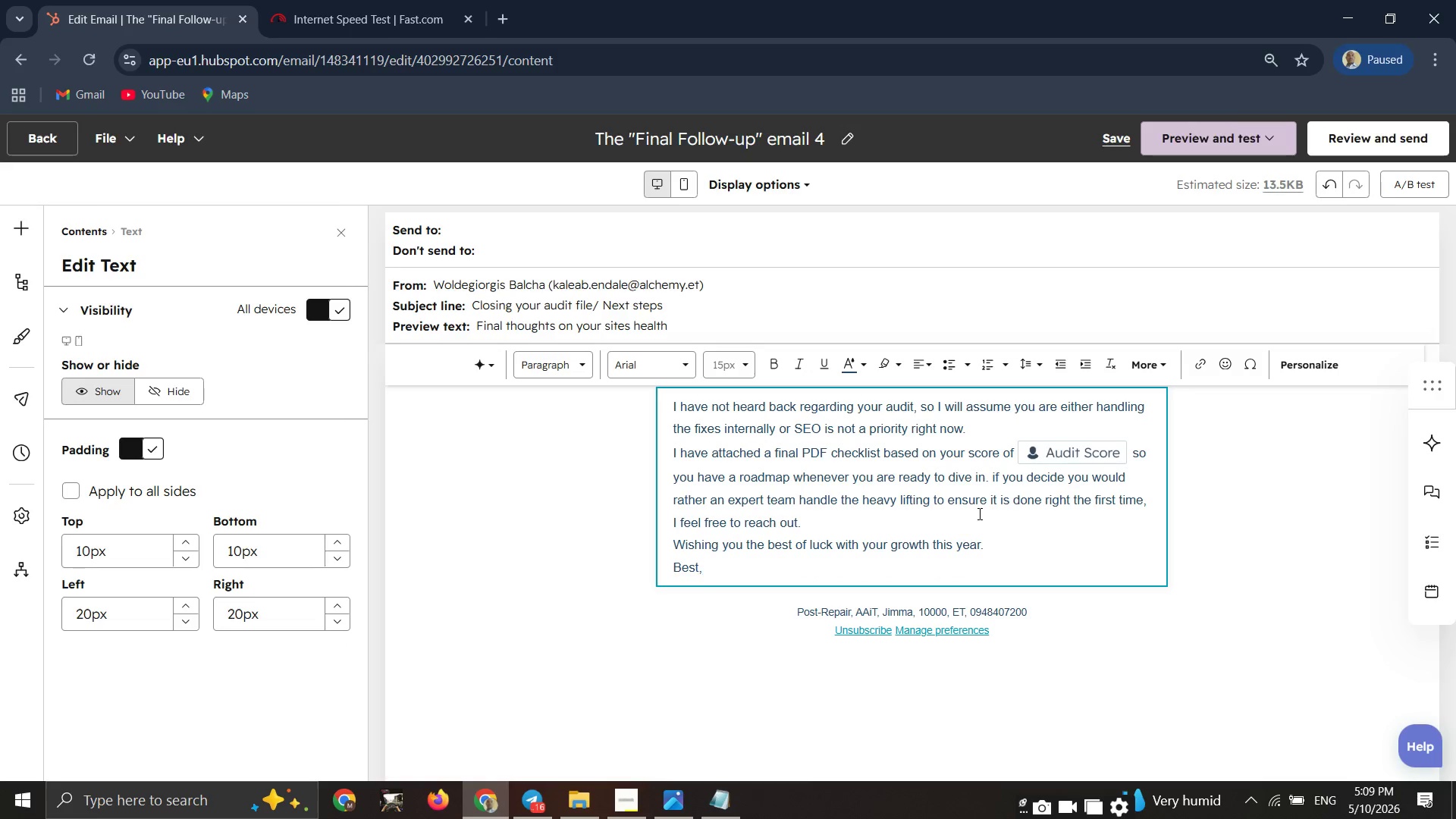 
key(Enter)
 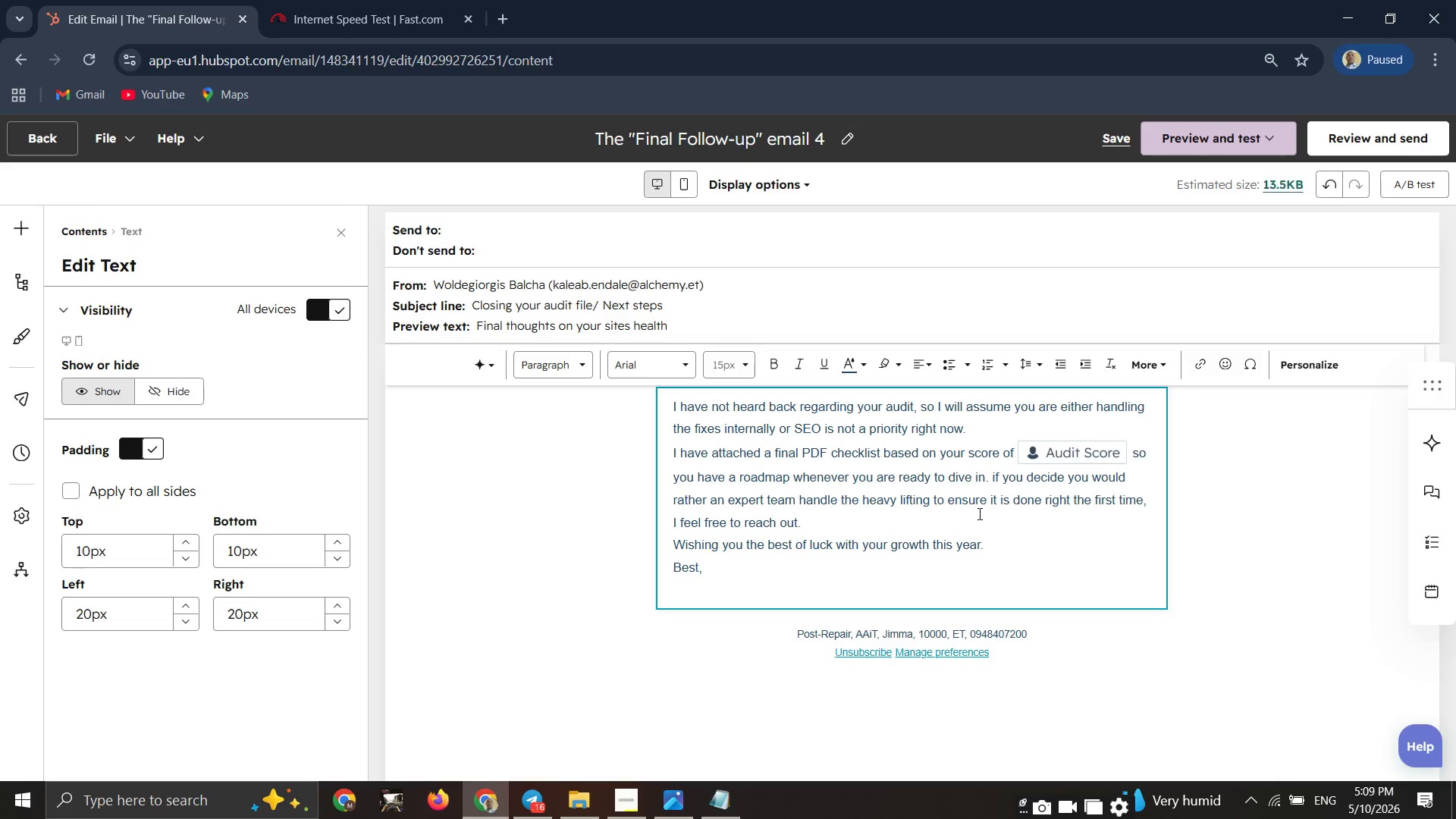 
type(Zozo)
 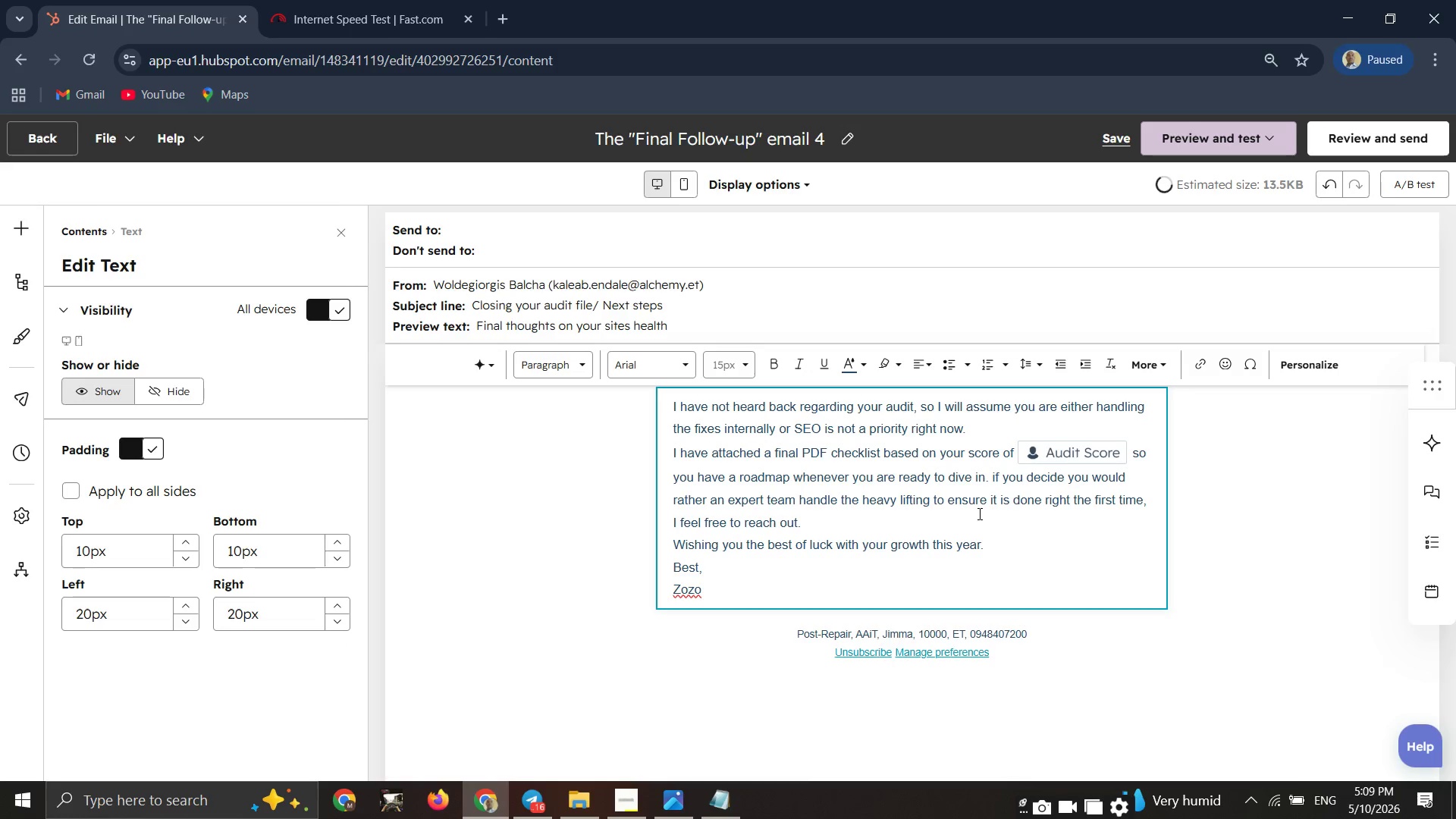 
key(ArrowUp)
 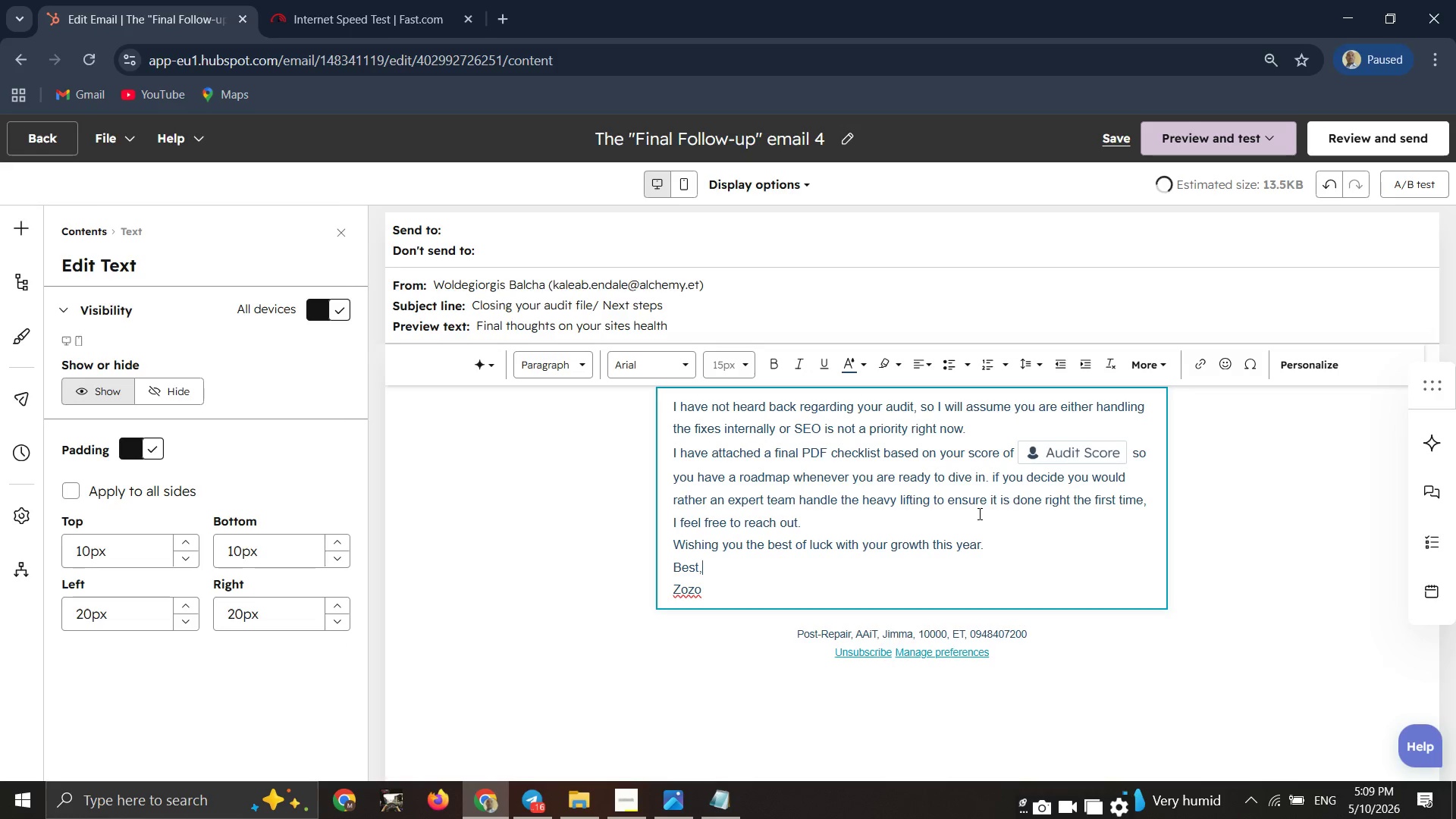 
hold_key(key=ArrowLeft, duration=0.61)
 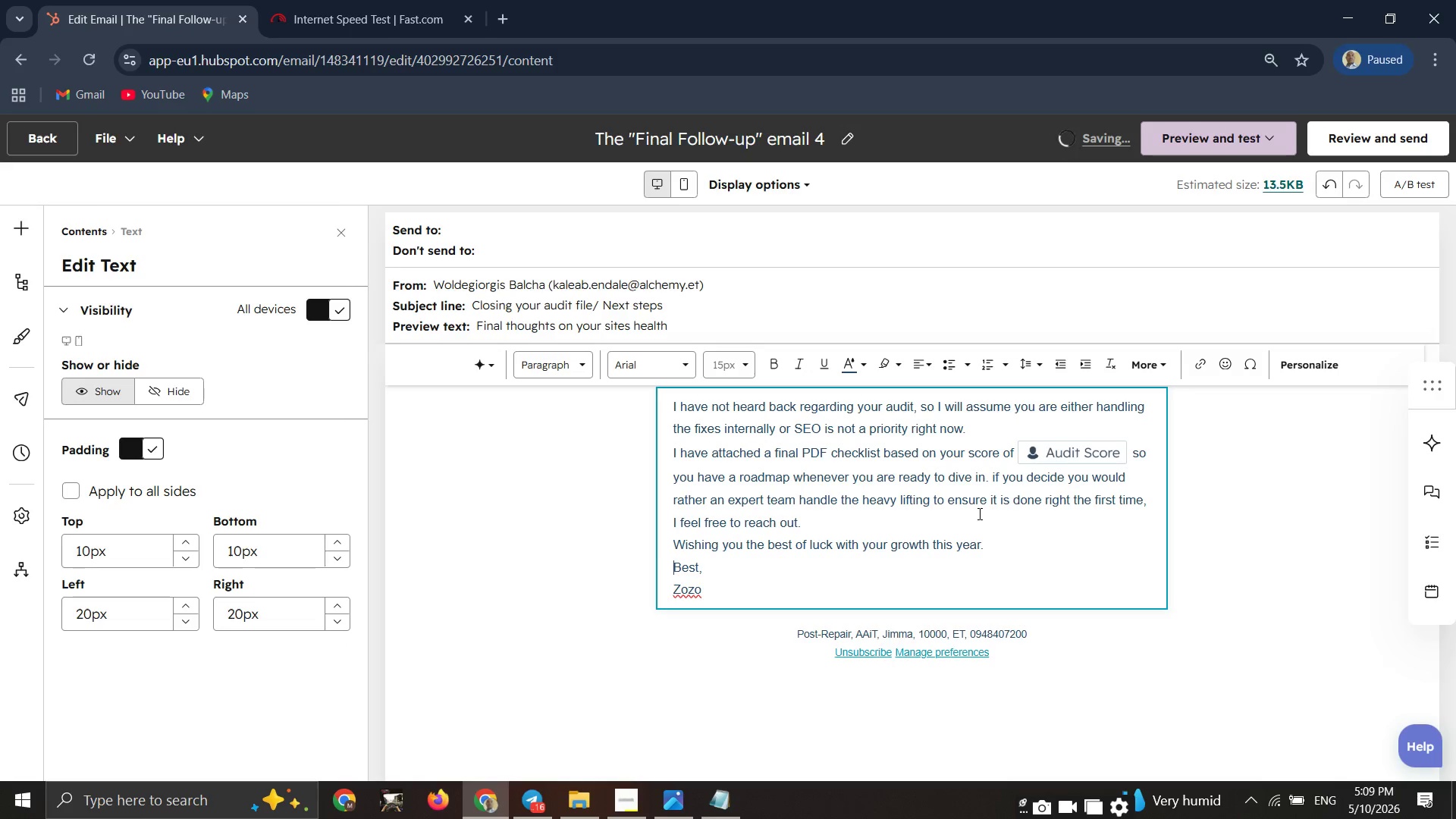 
key(Enter)
 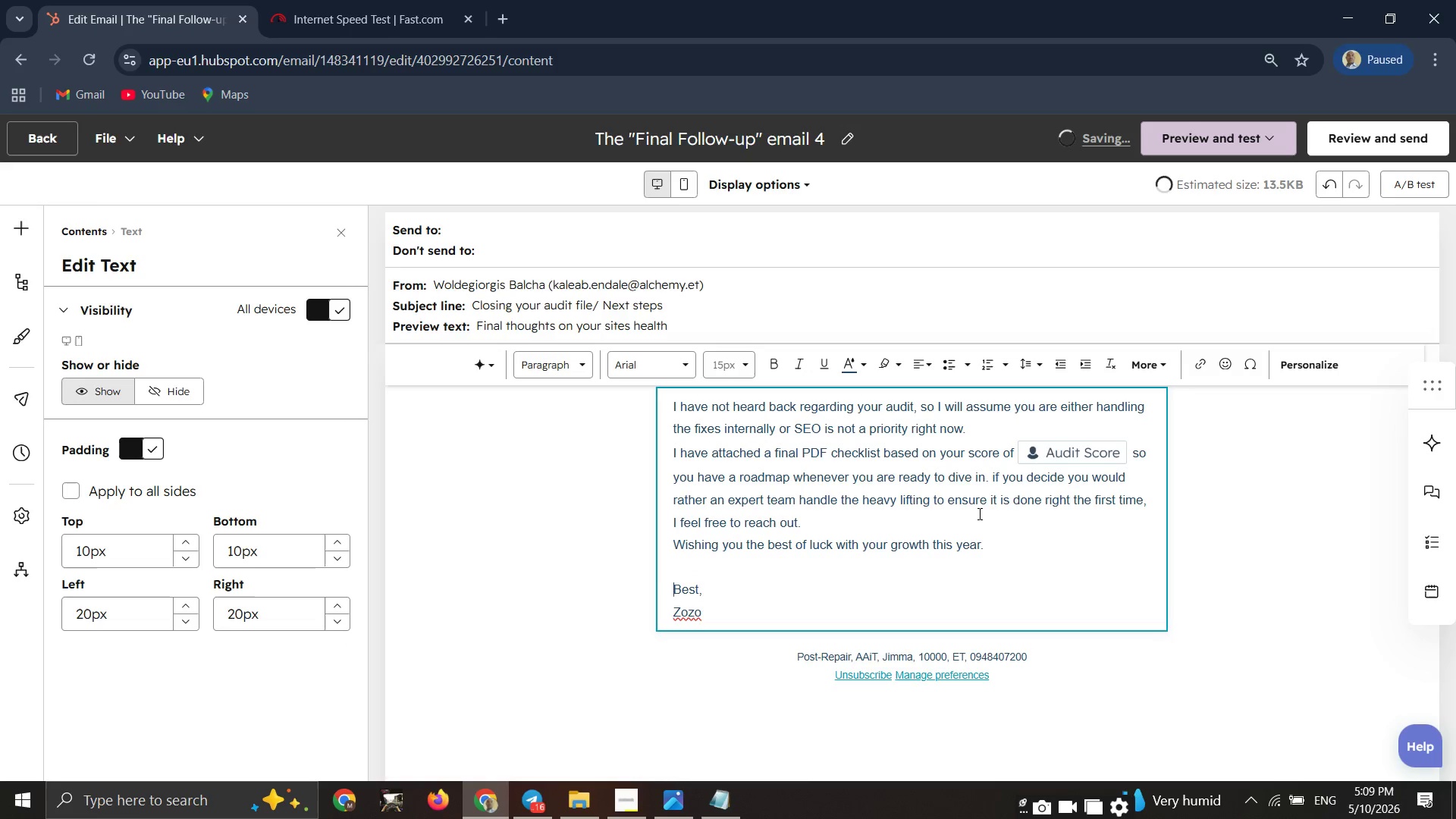 
hold_key(key=ArrowUp, duration=1.2)
 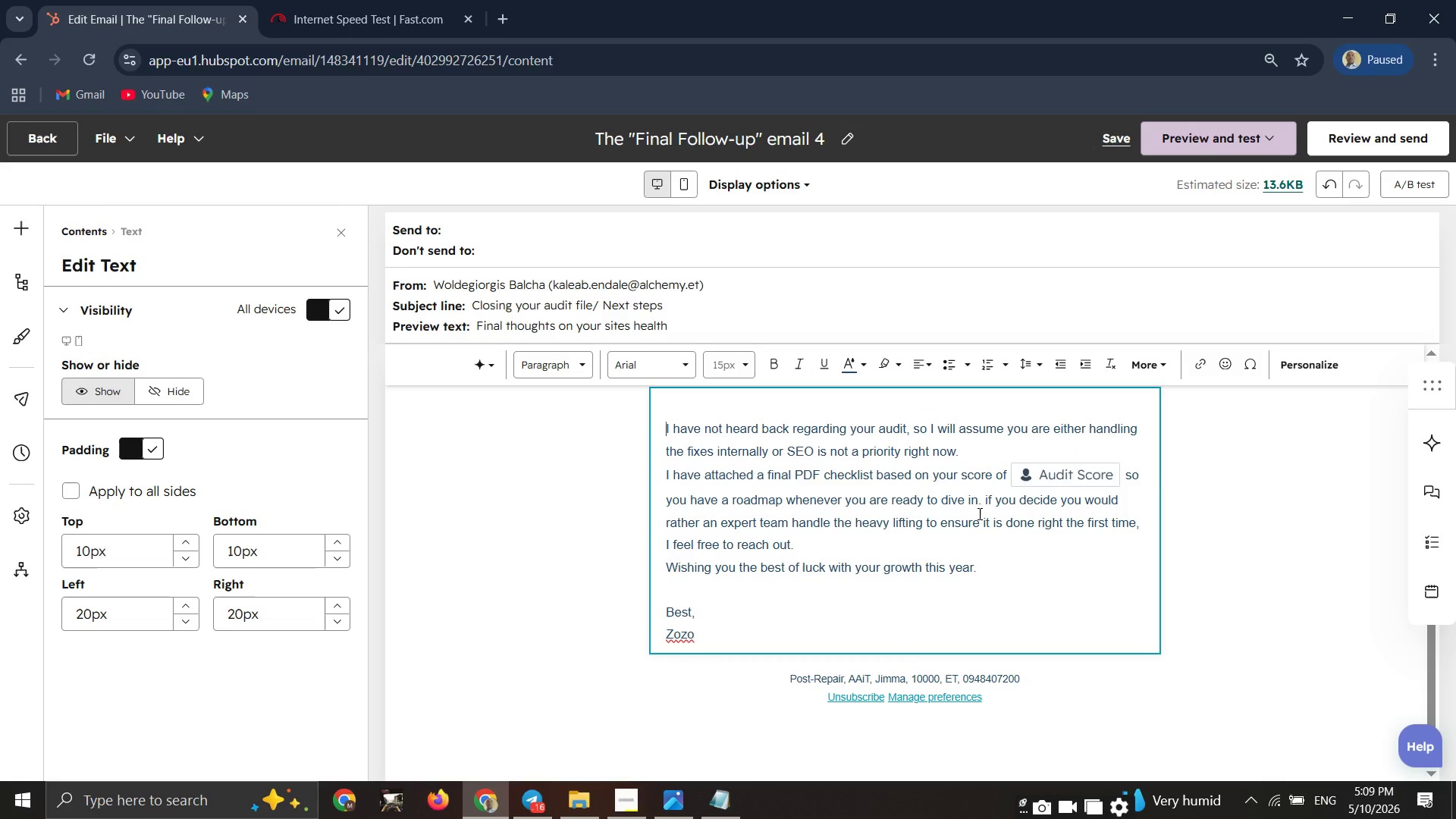 
key(Enter)
 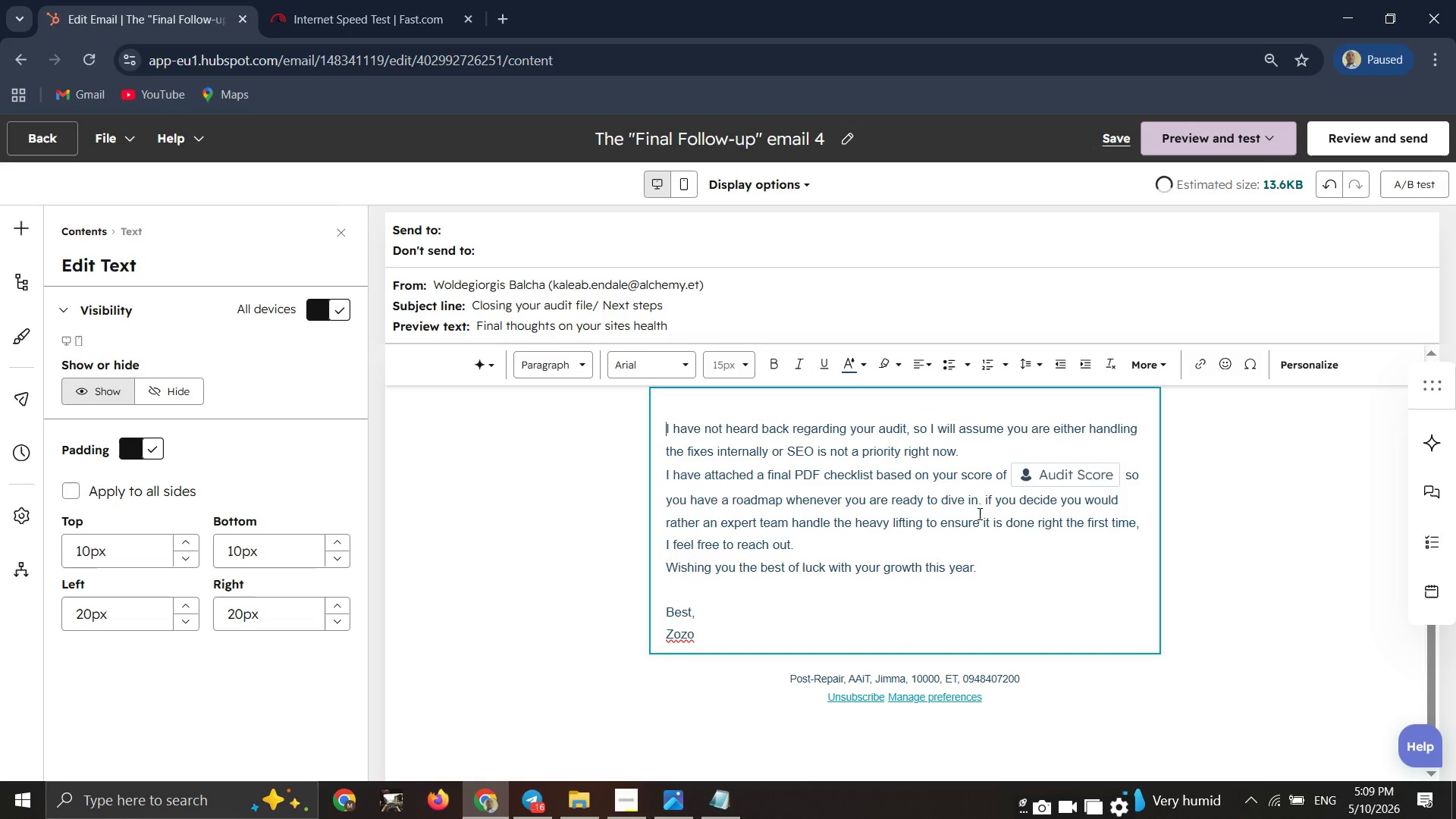 
key(ArrowUp)
 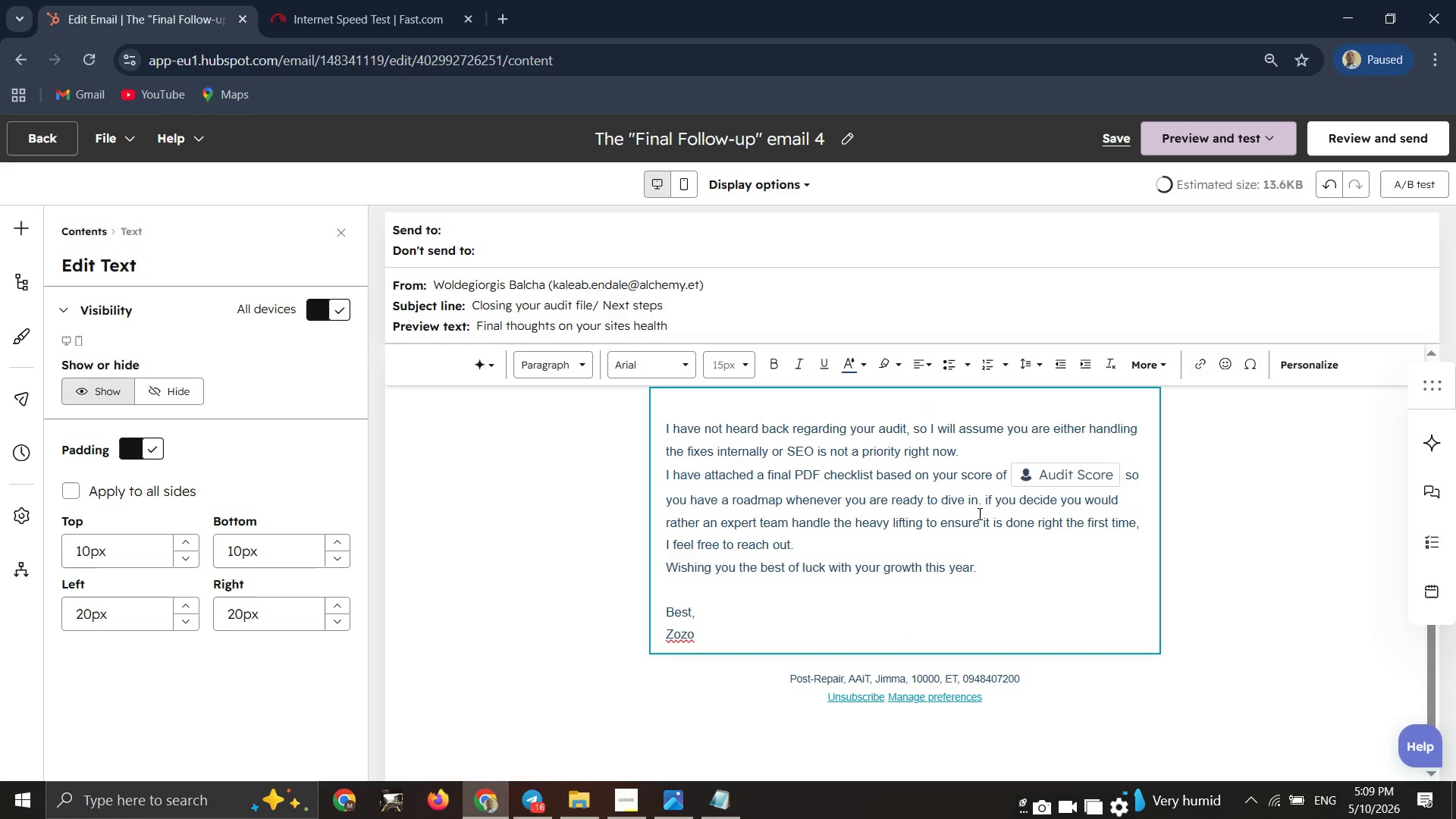 
key(CapsLock)
 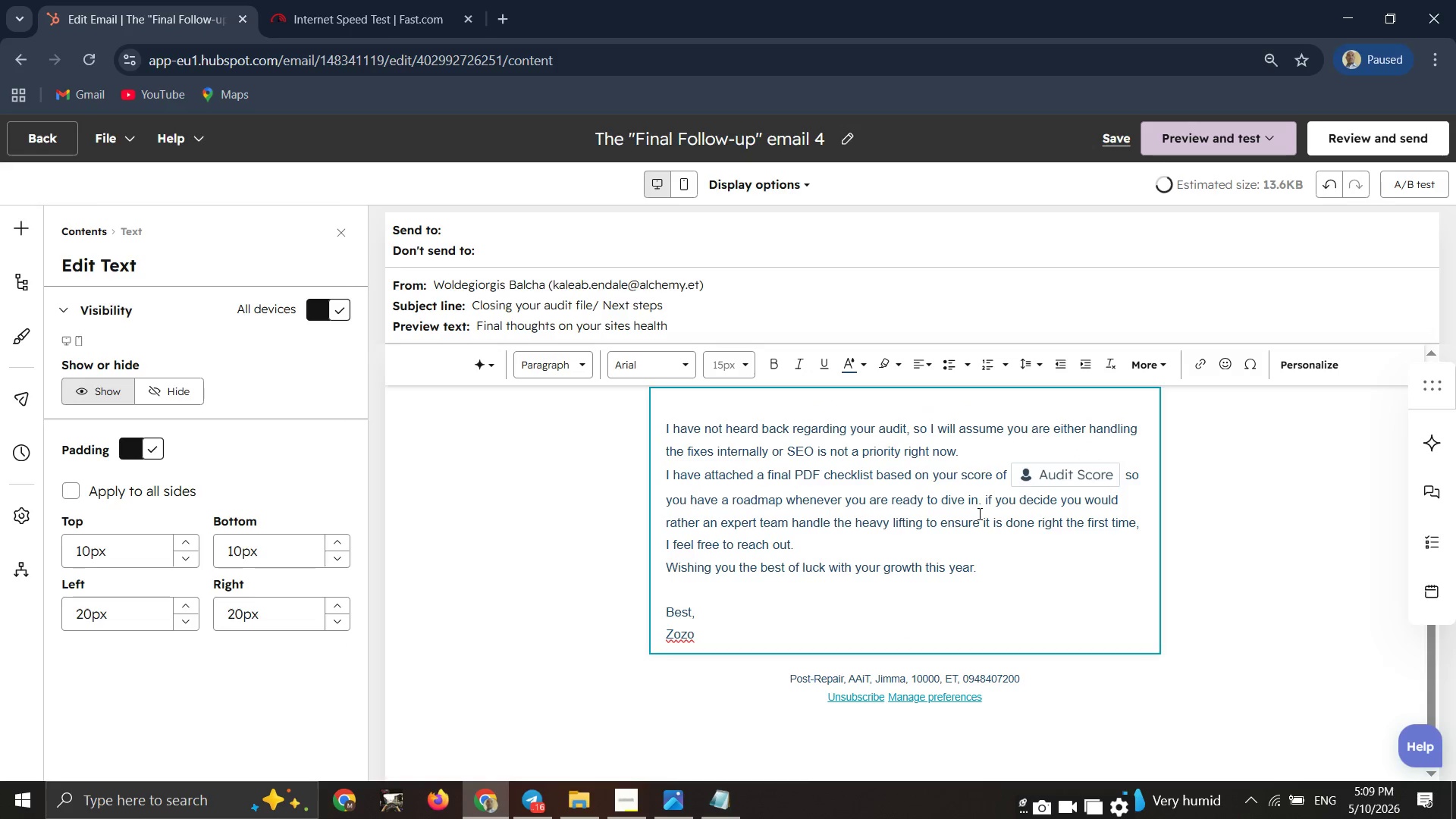 
key(H)
 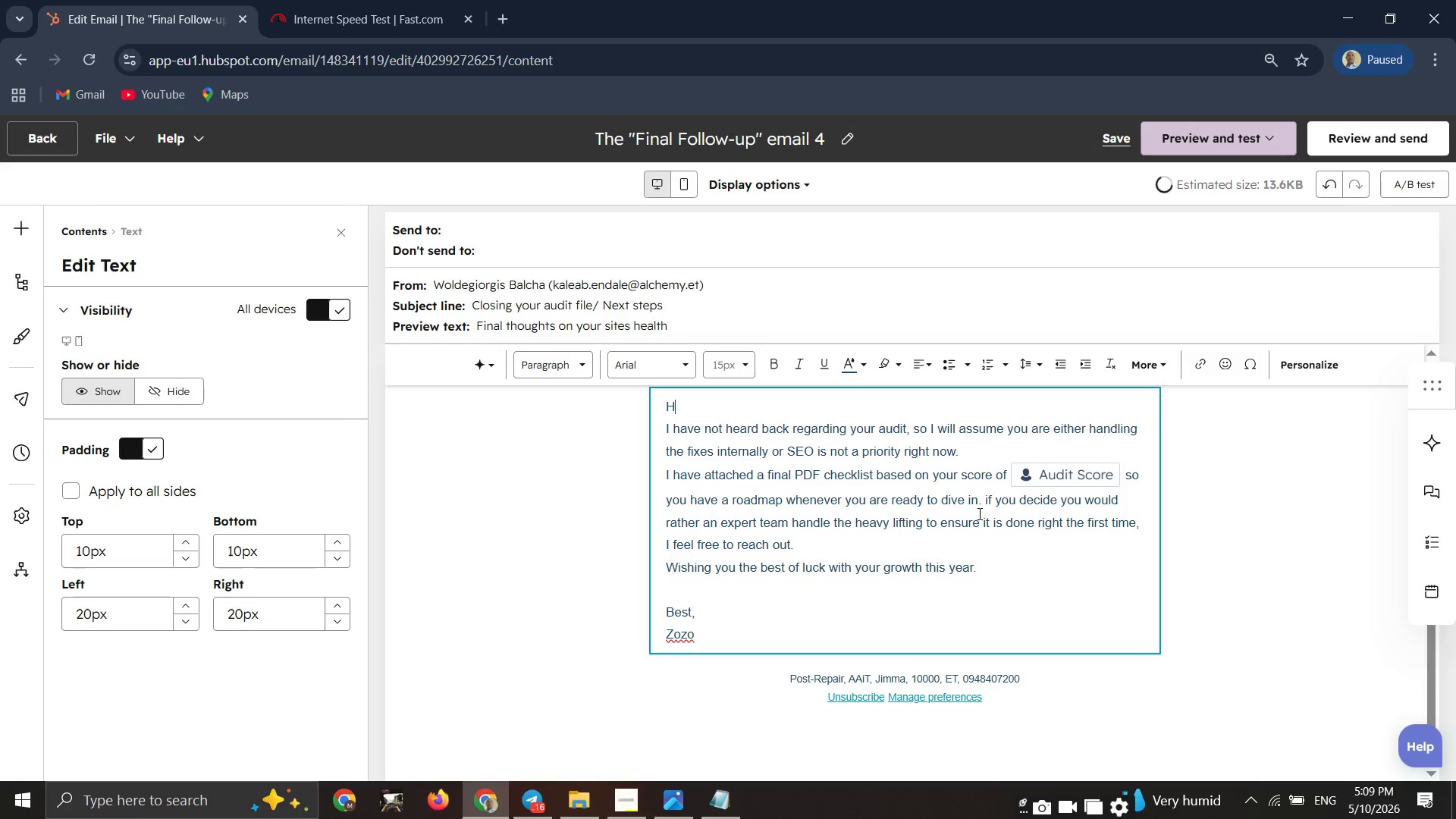 
key(CapsLock)
 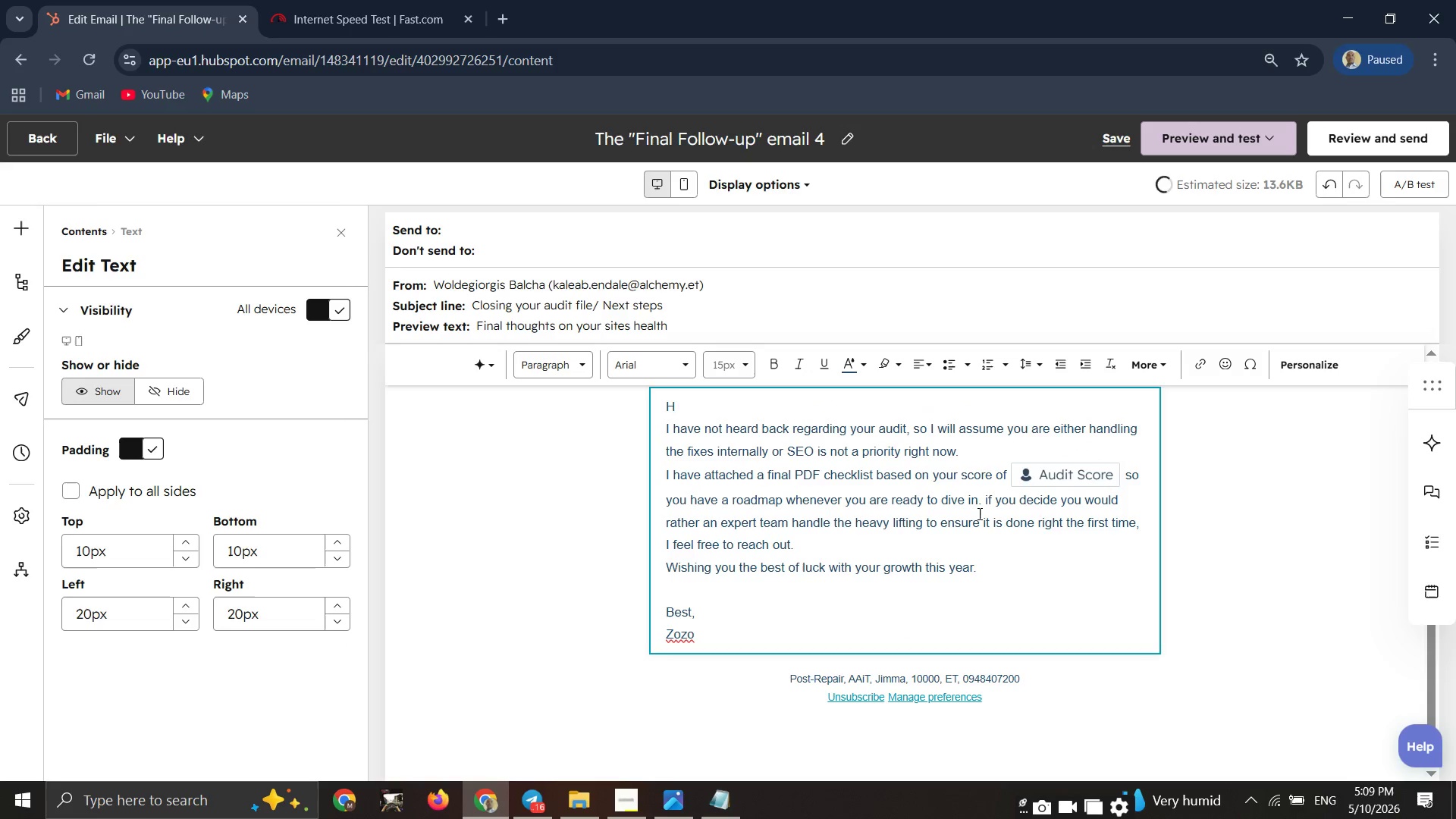 
key(I)
 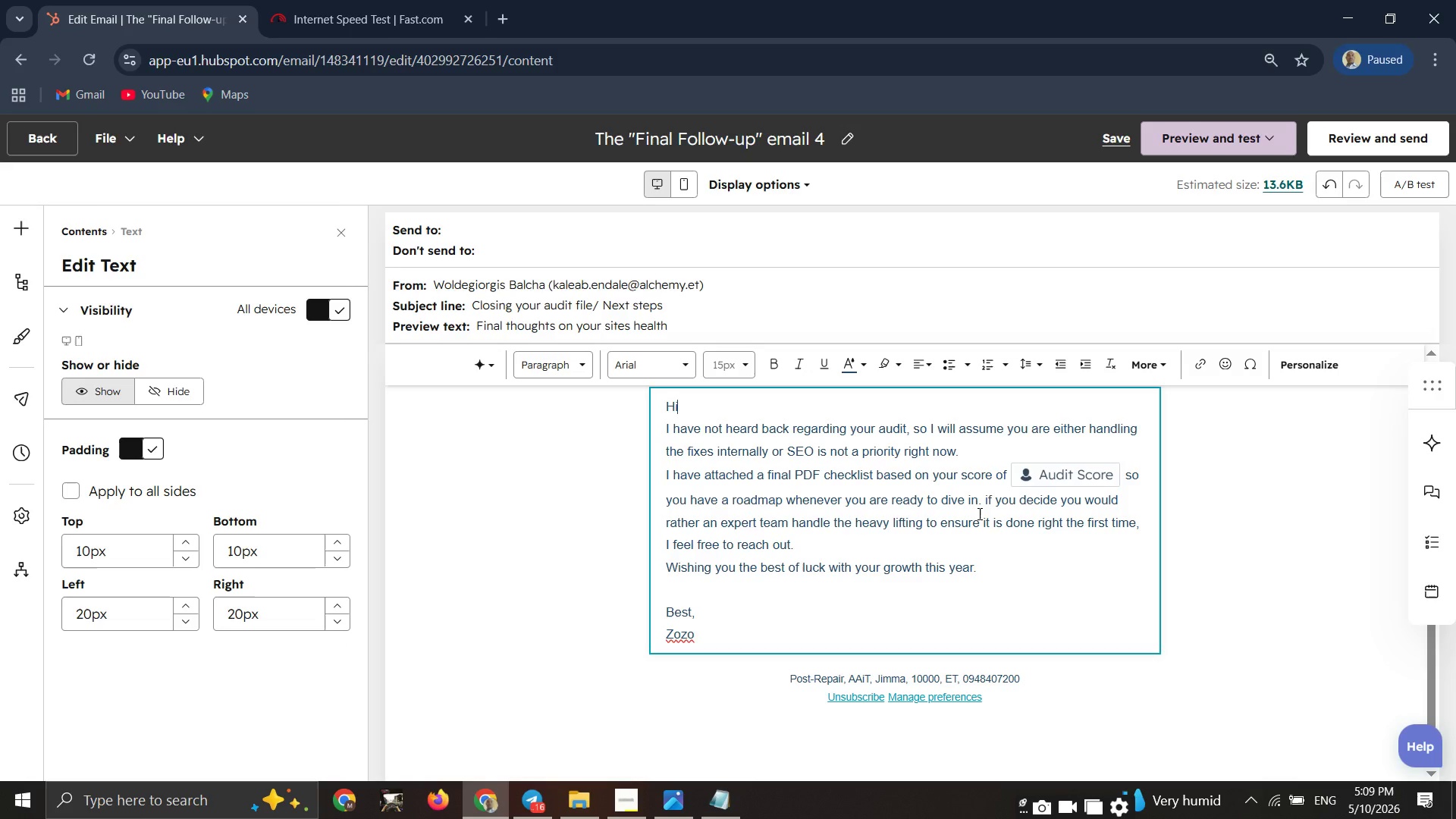 
key(Space)
 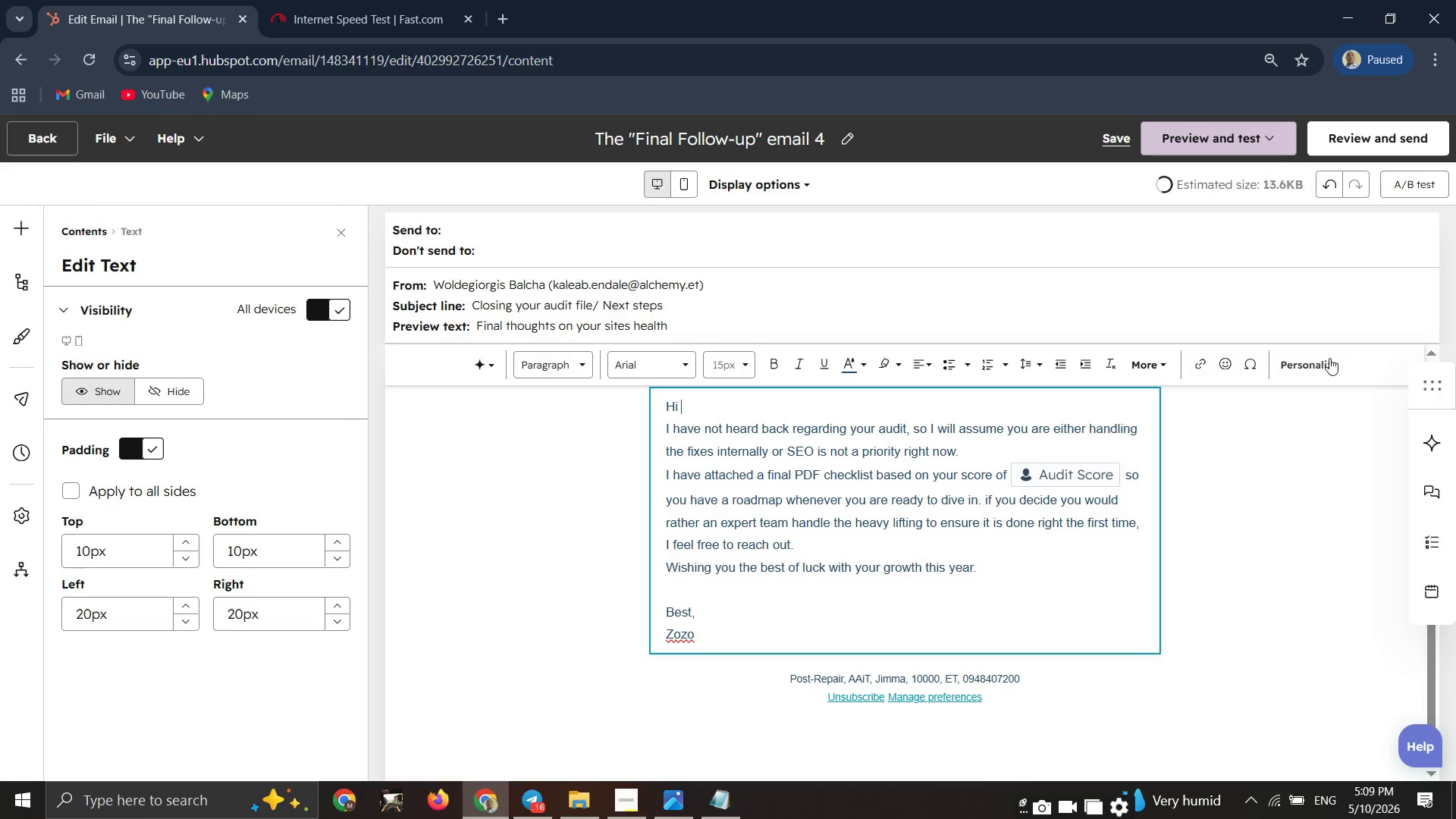 
left_click([1311, 371])
 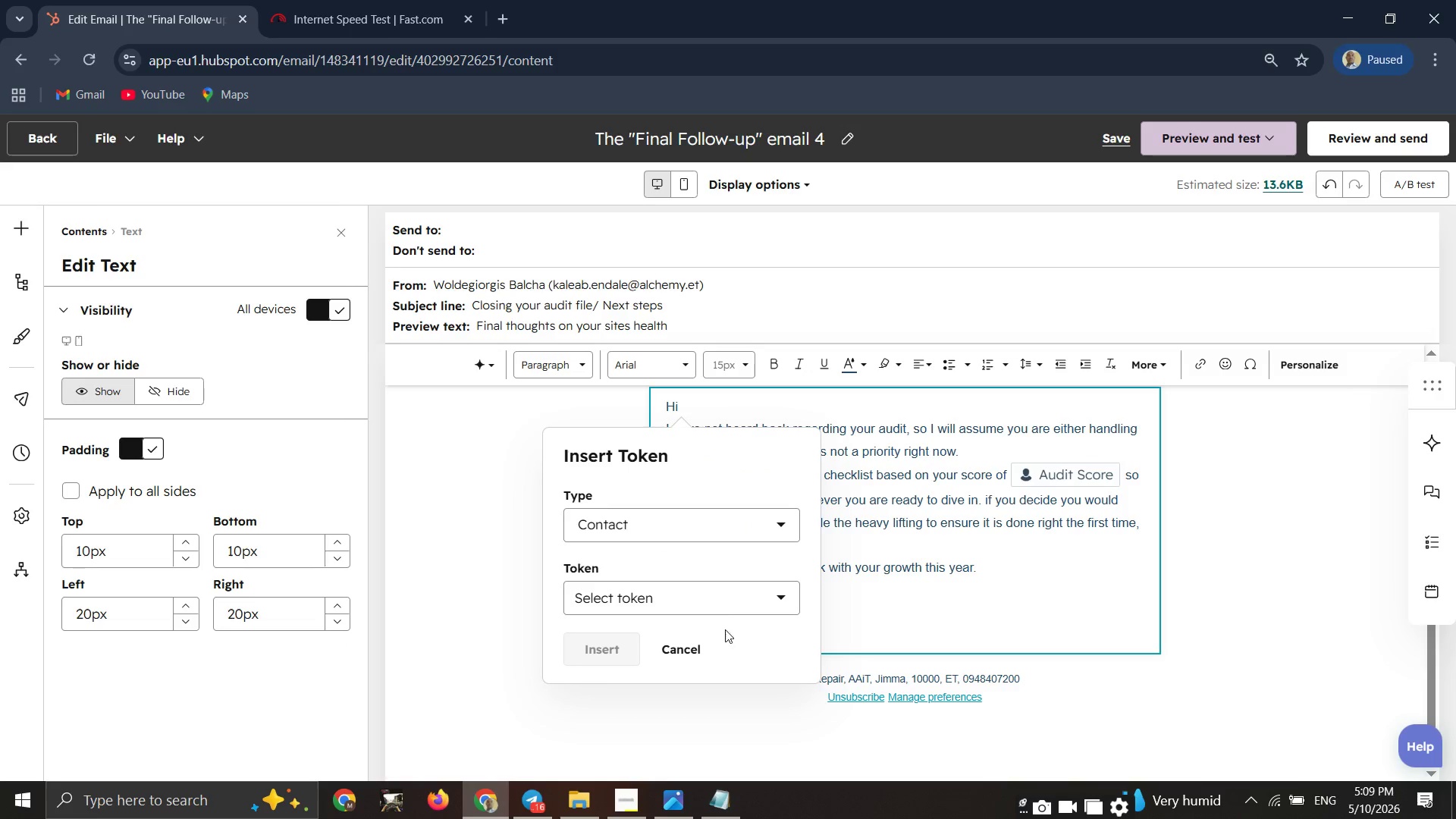 
left_click([727, 607])
 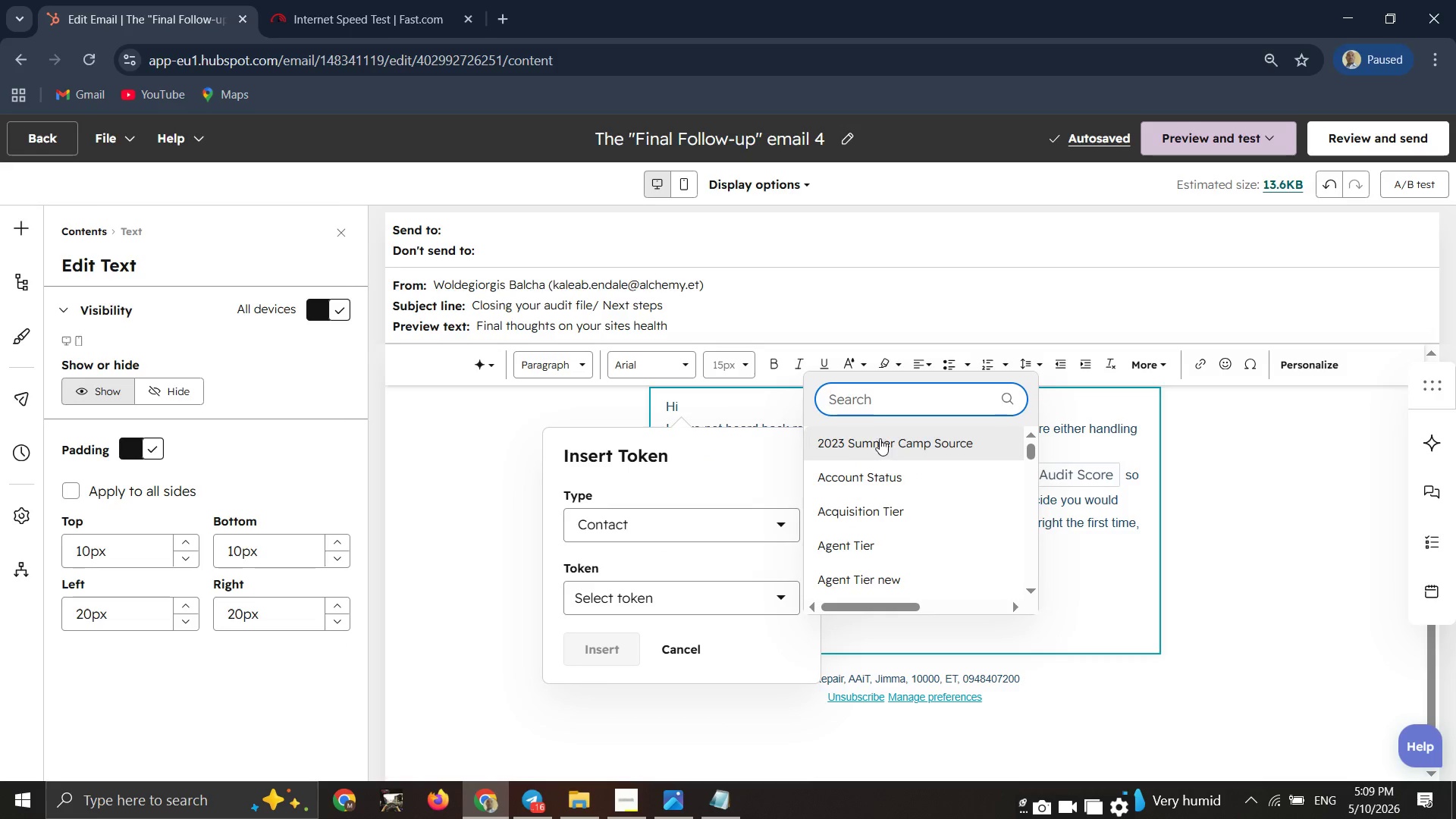 
left_click([881, 399])
 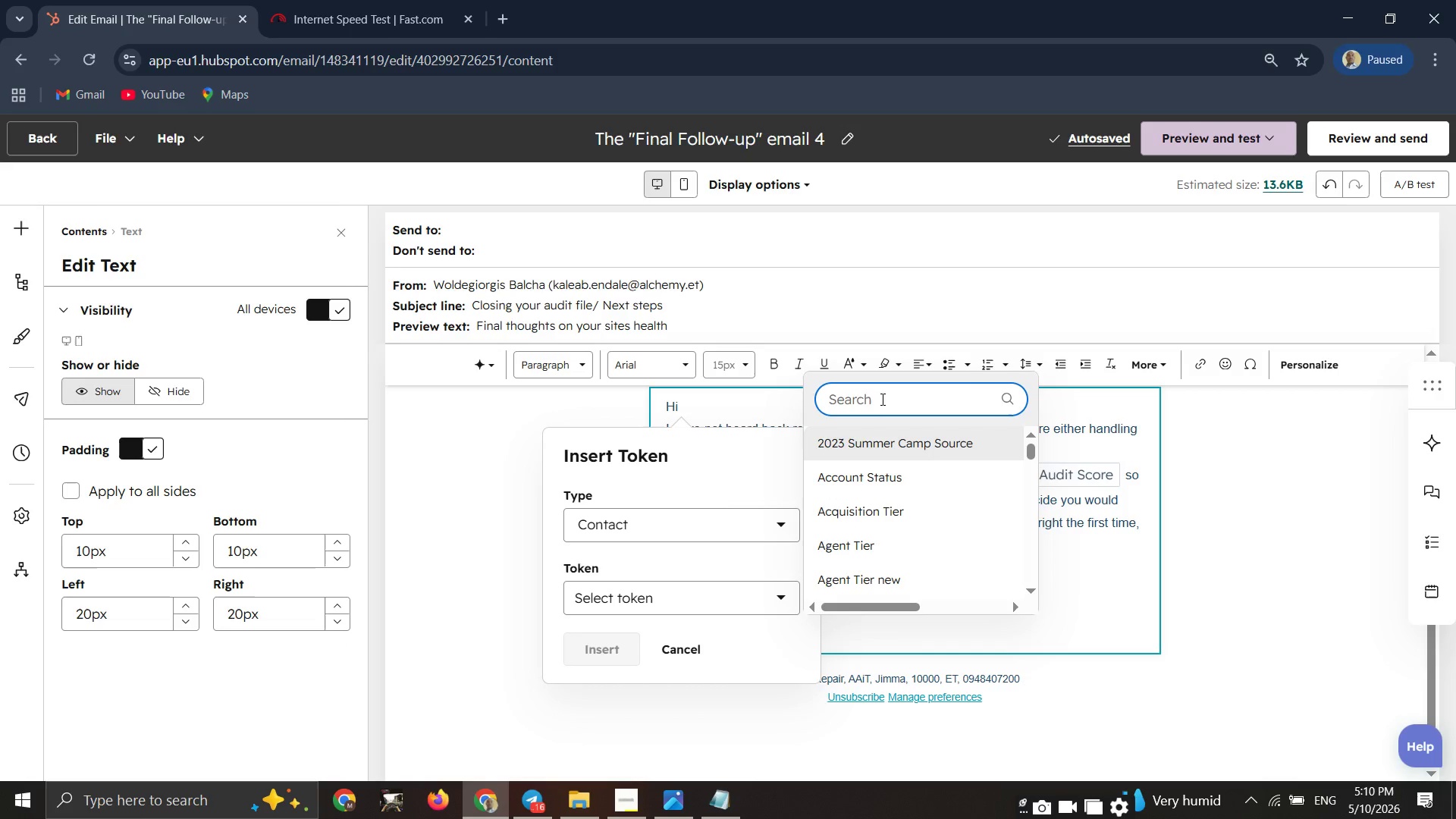 
type(full)
 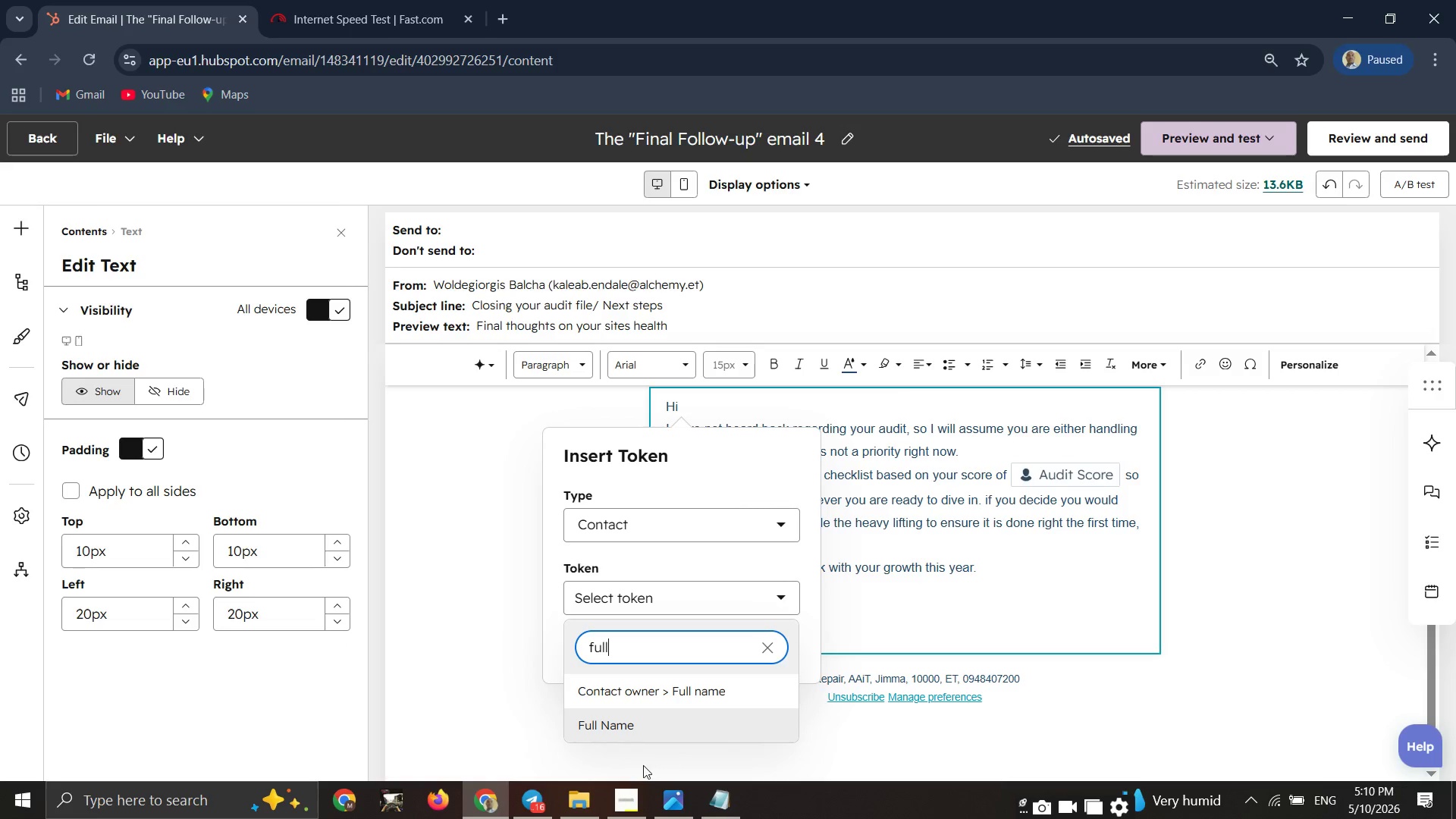 
wait(5.75)
 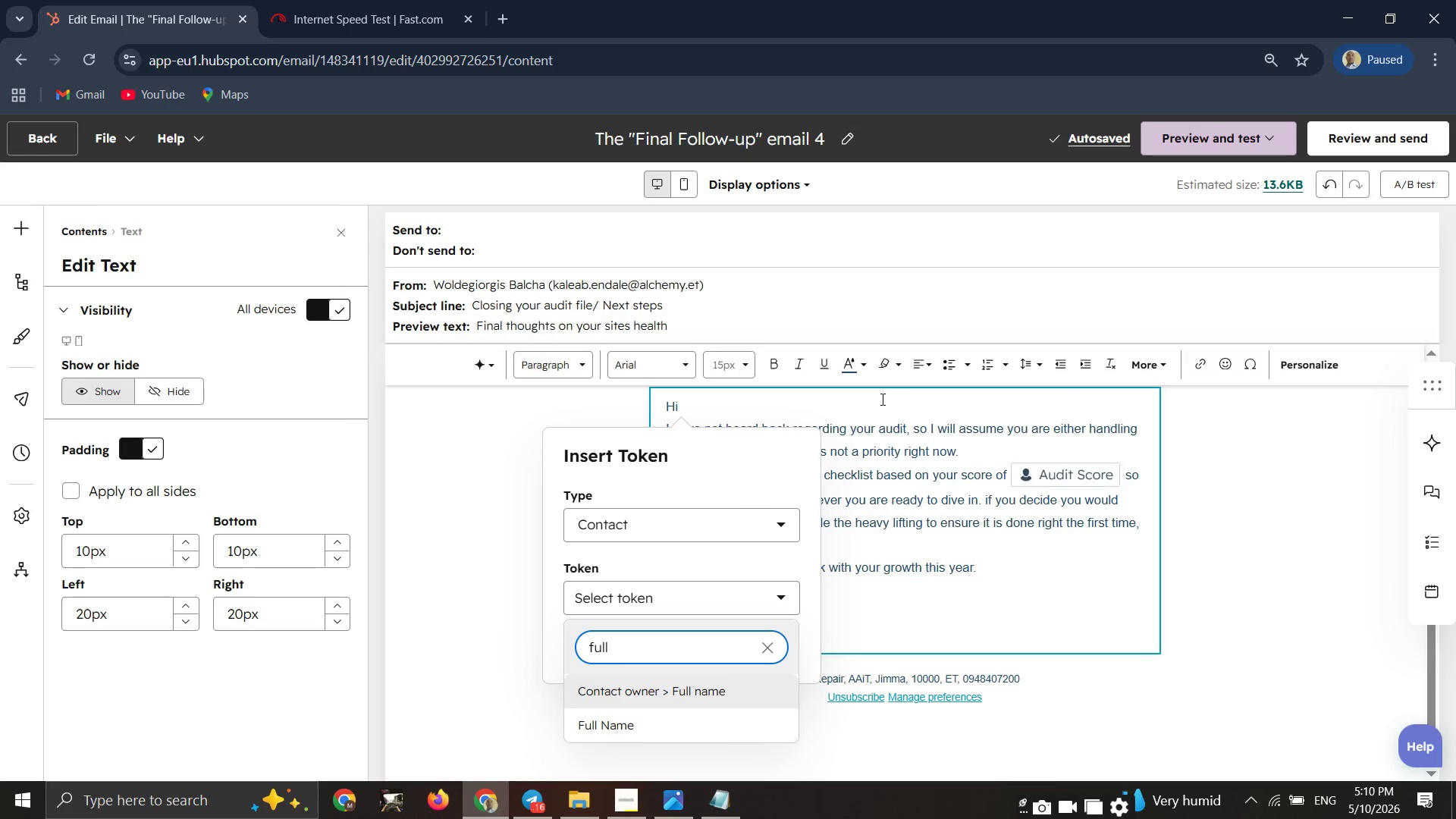 
left_click([614, 717])
 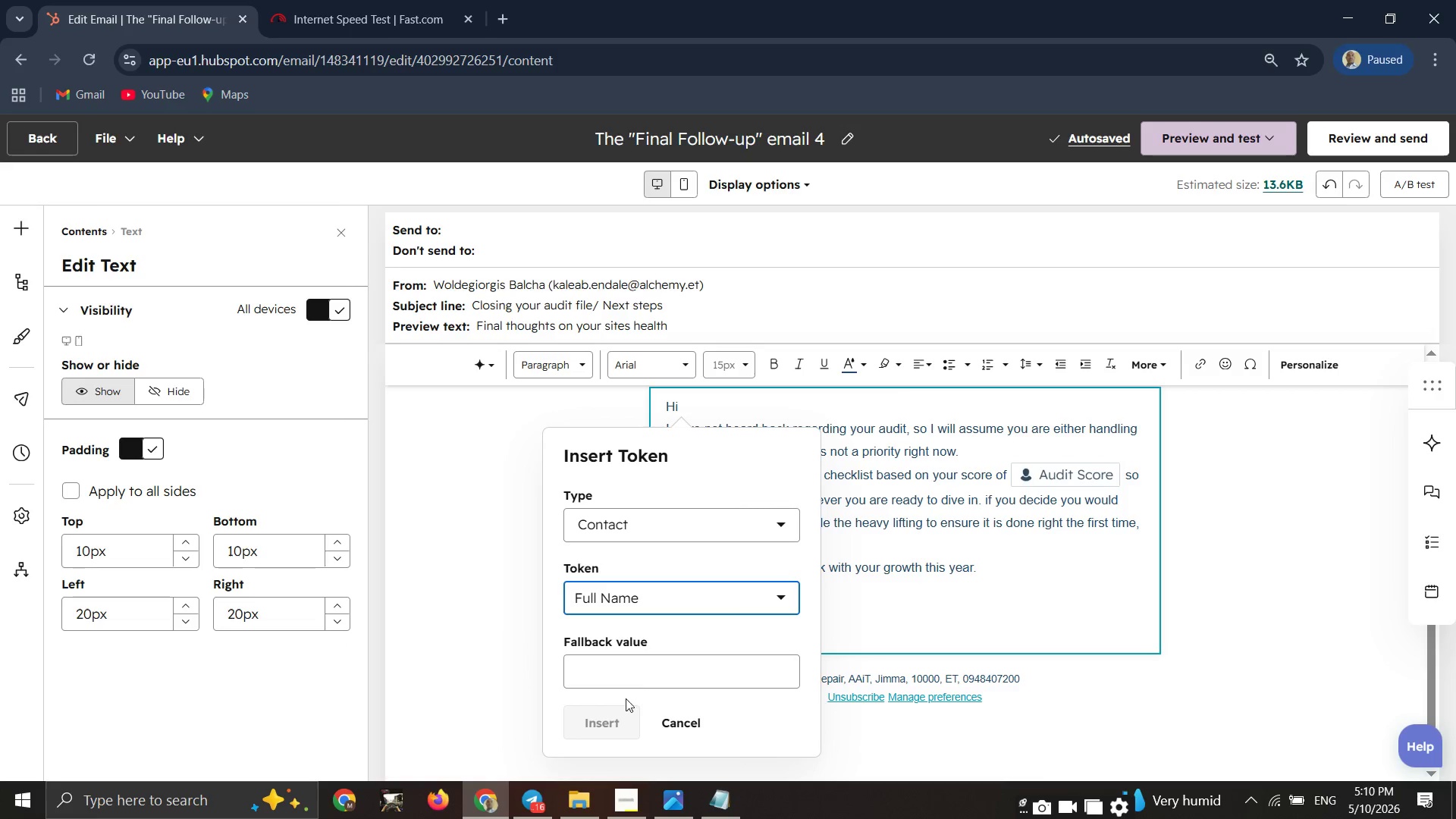 
left_click([641, 678])
 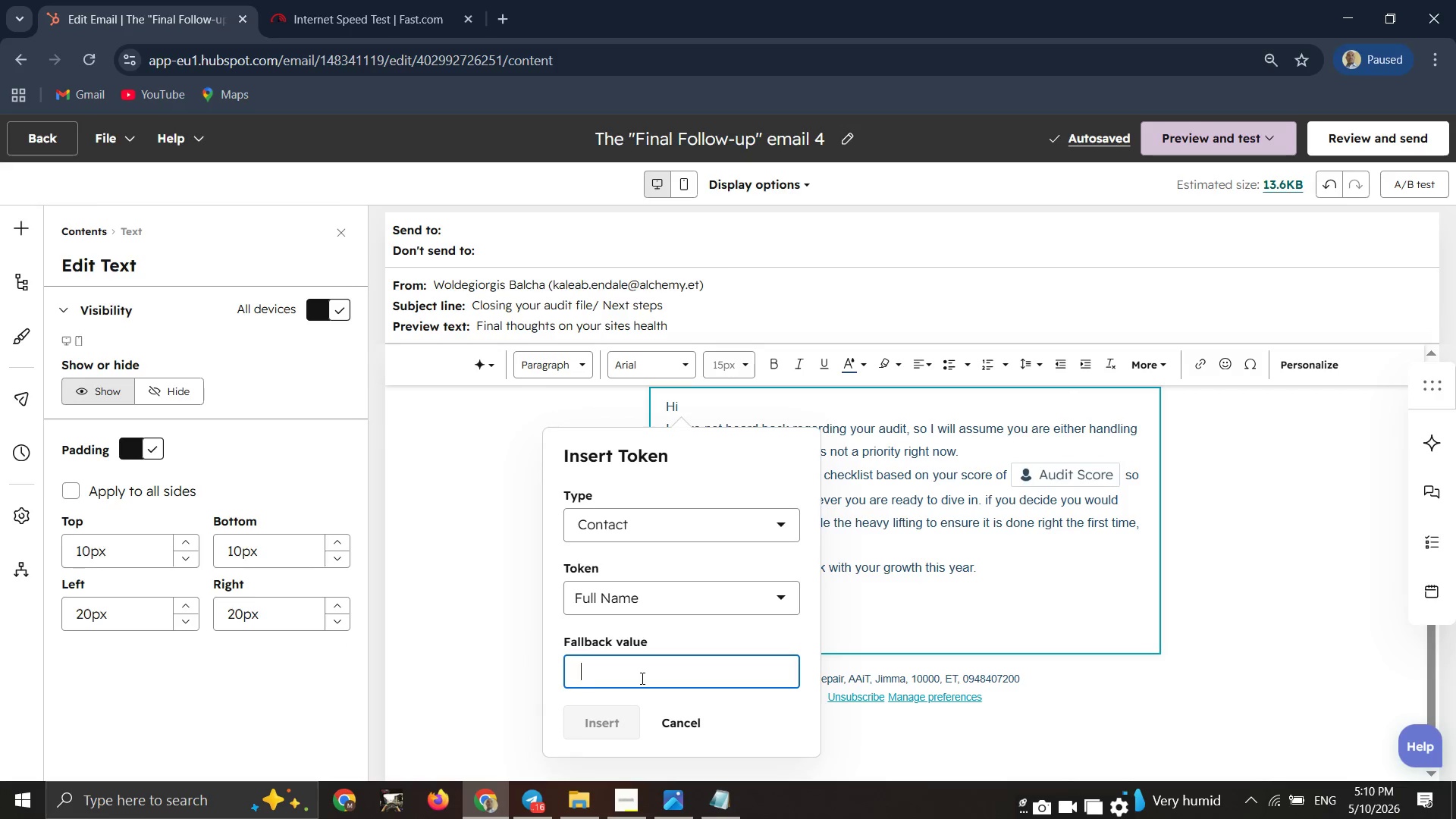 
key(Space)
 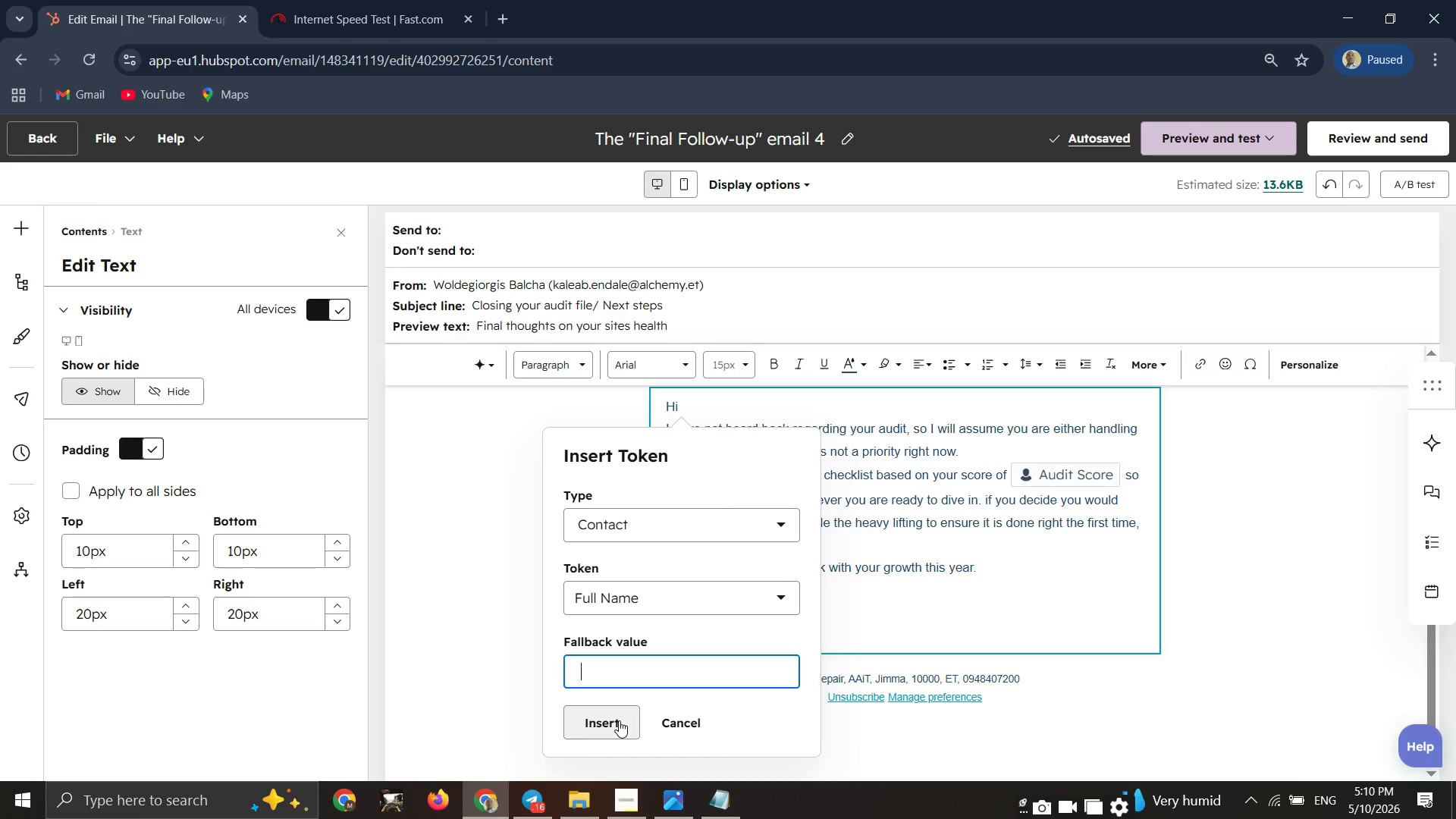 
left_click([619, 720])
 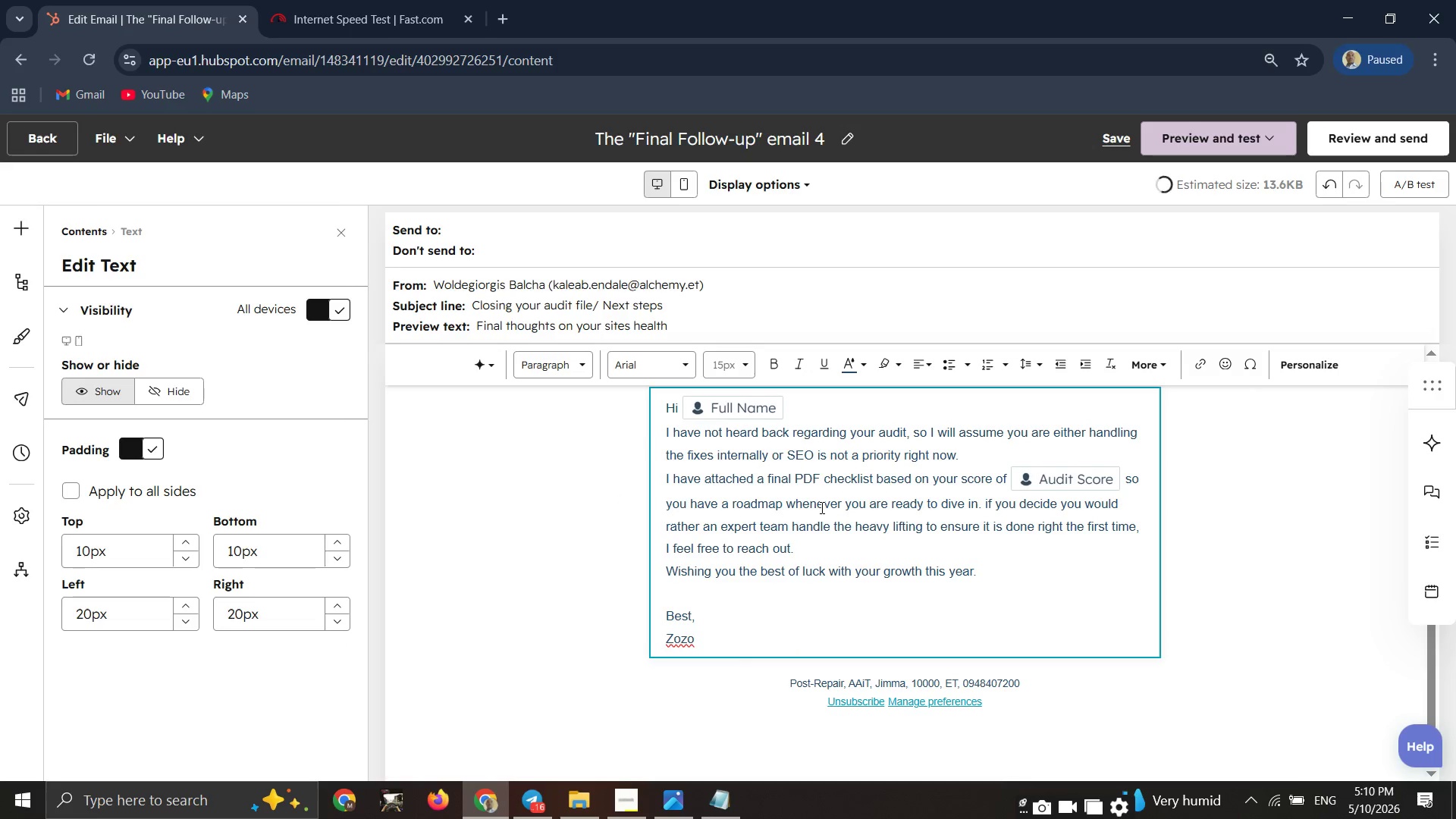 
key(Comma)
 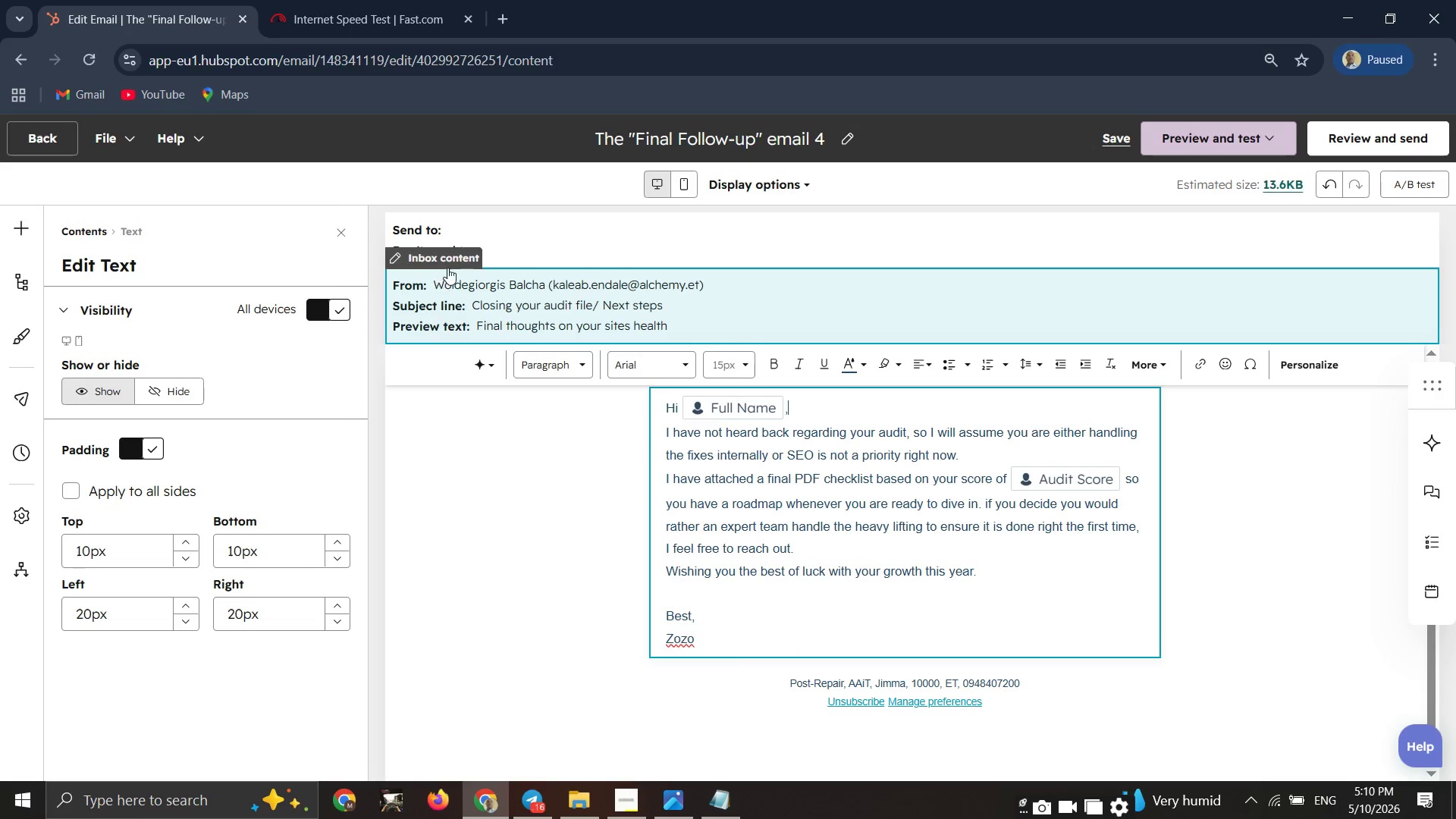 
left_click([494, 240])
 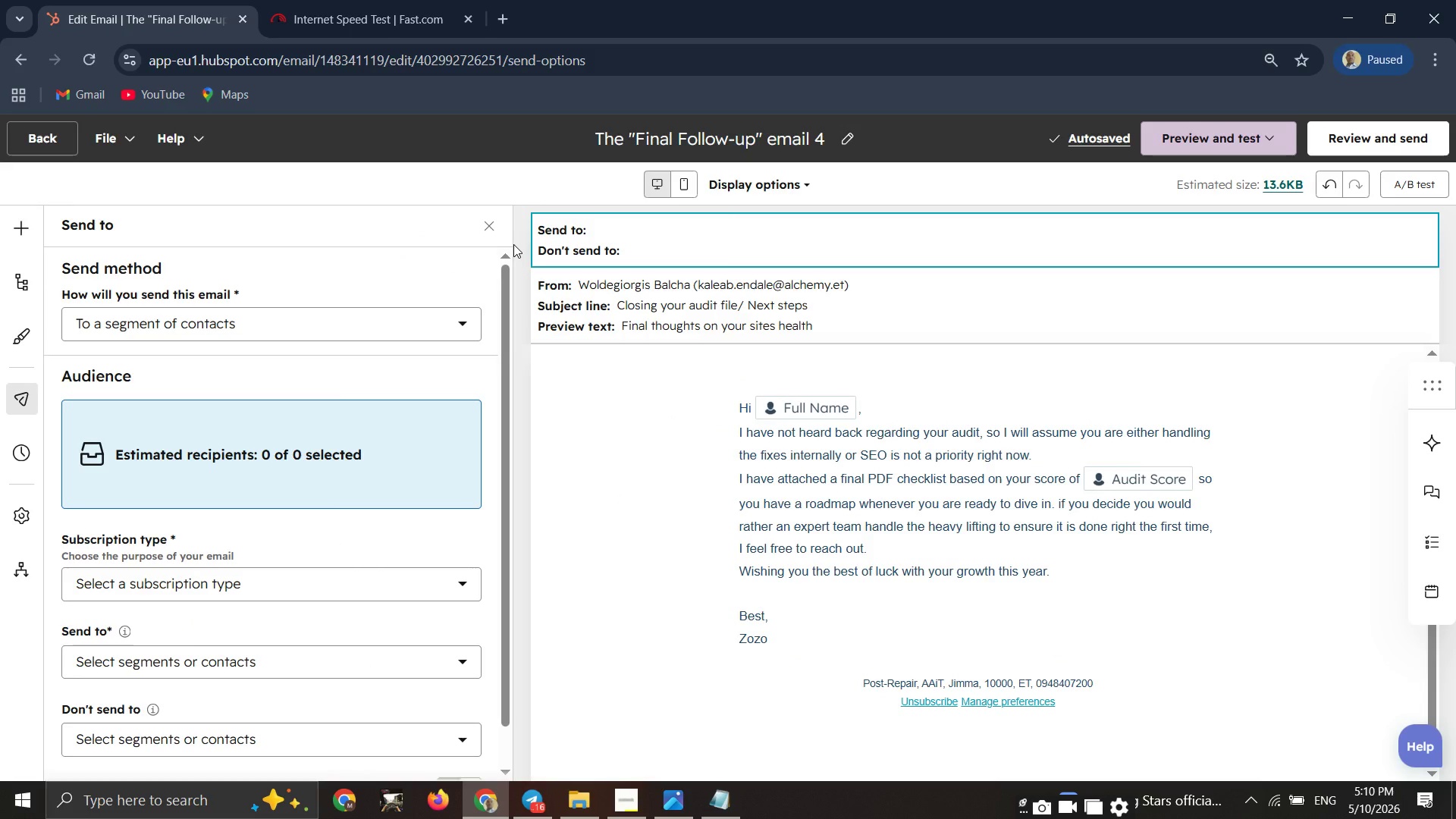 
wait(14.41)
 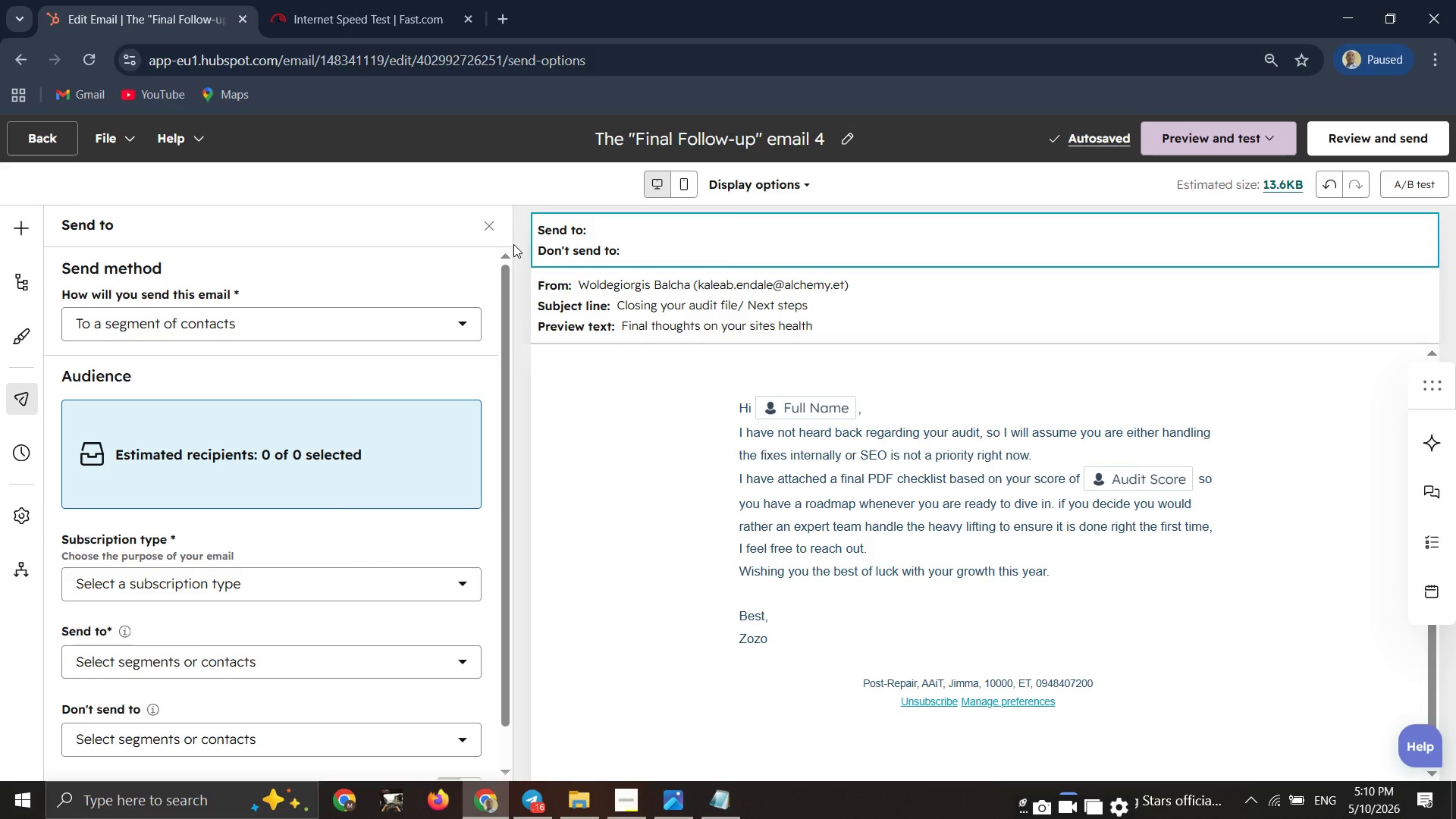 
left_click([314, 329])
 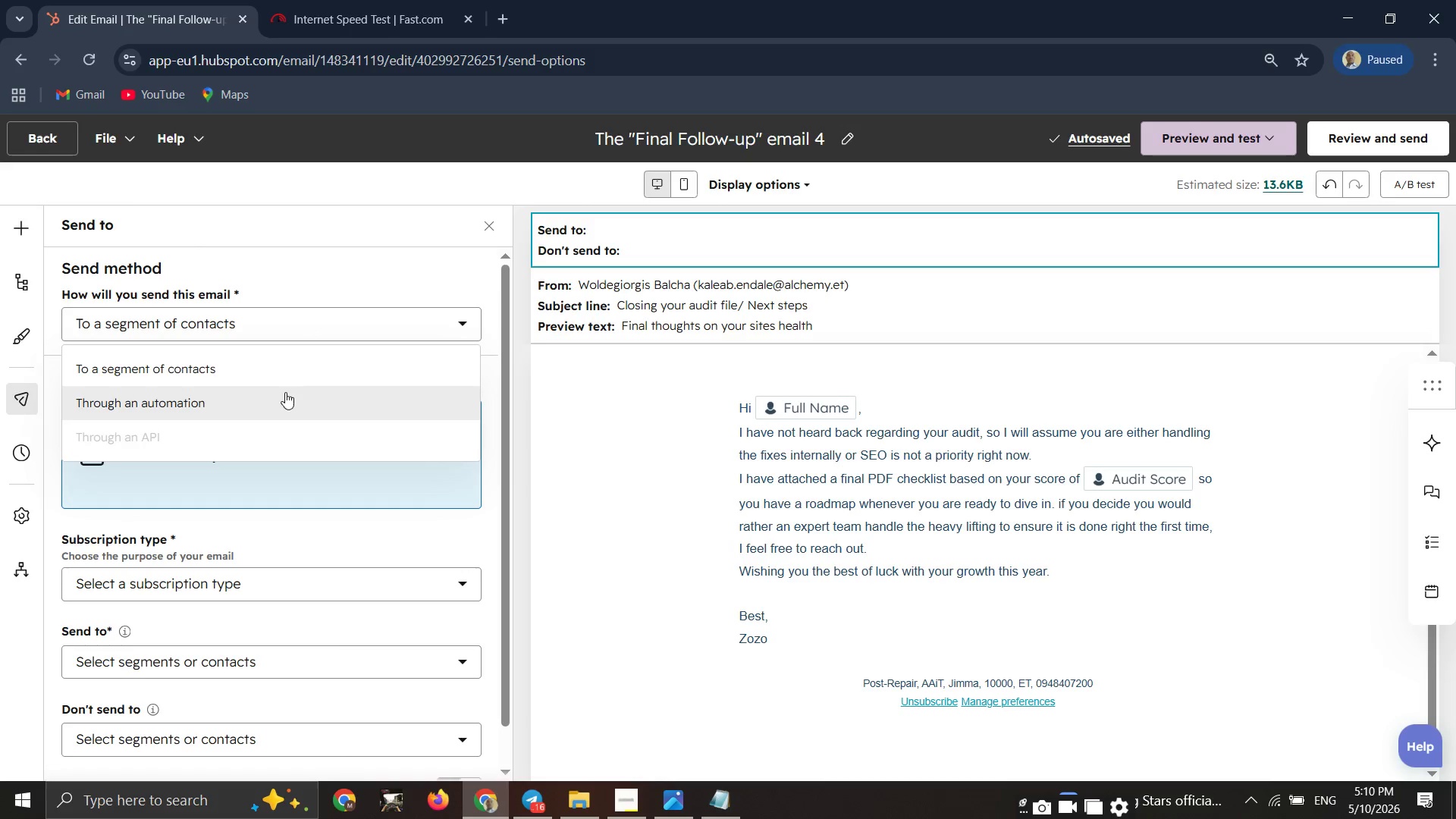 
left_click([284, 394])
 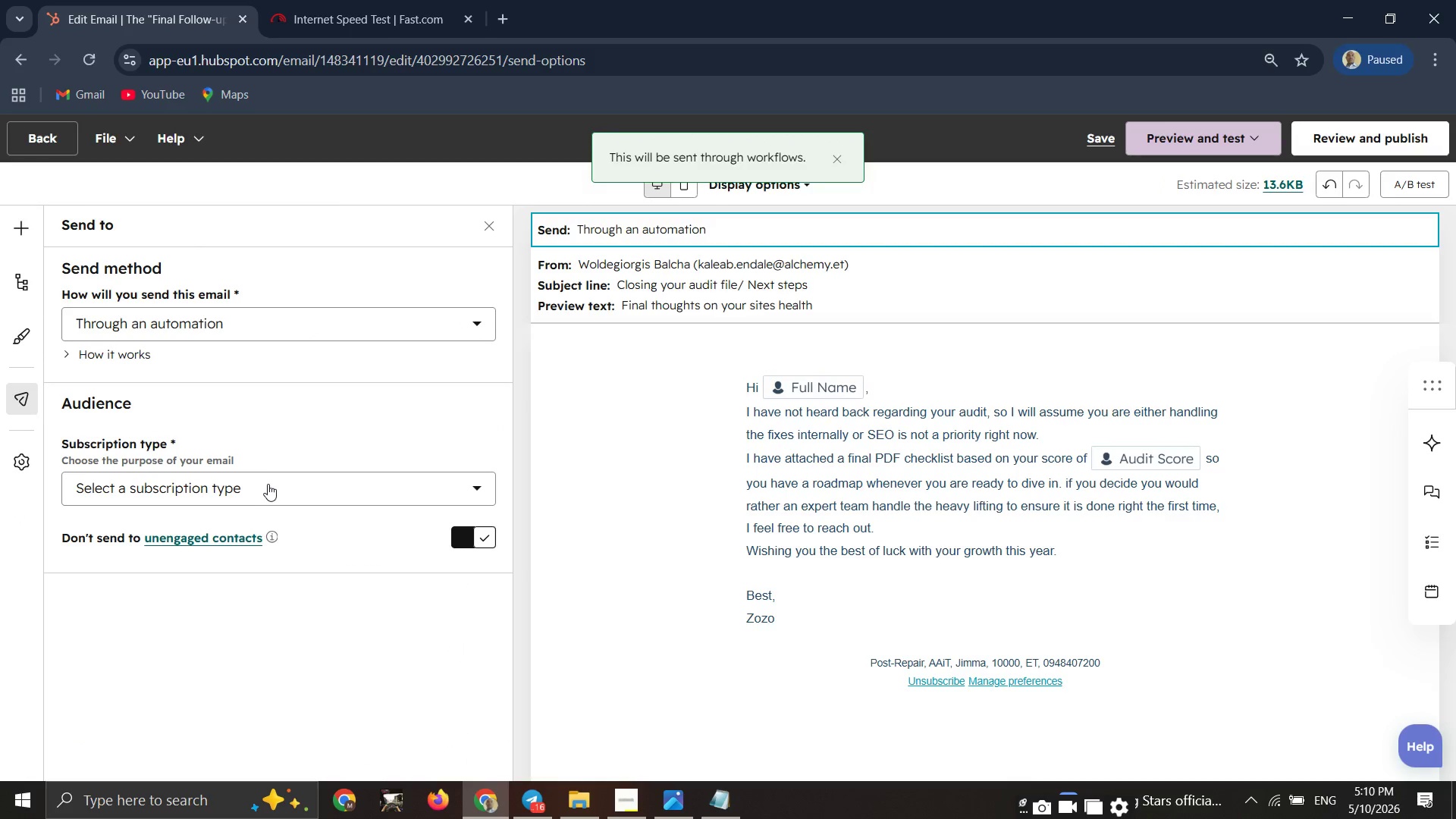 
double_click([268, 484])
 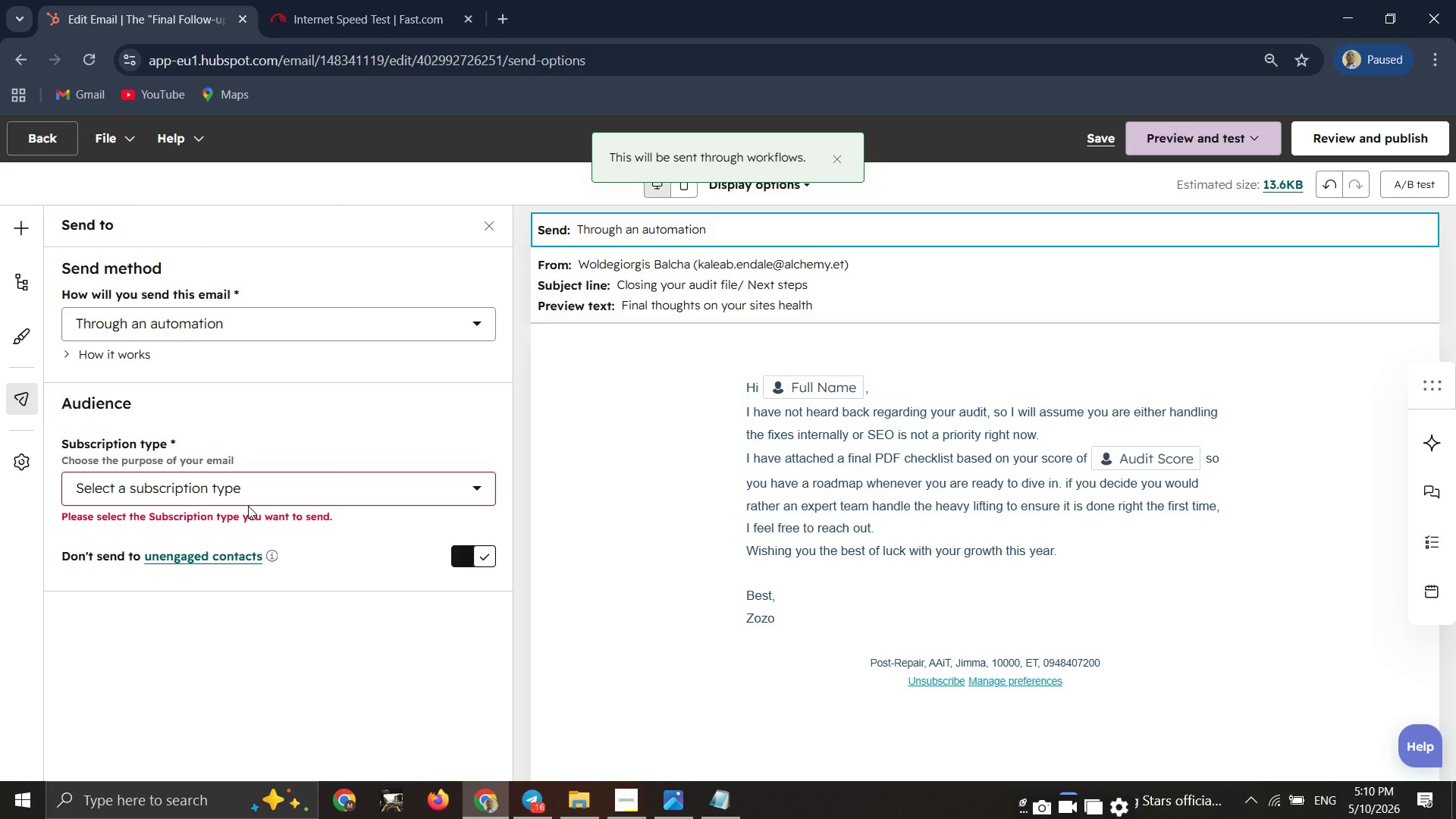 
left_click([248, 506])
 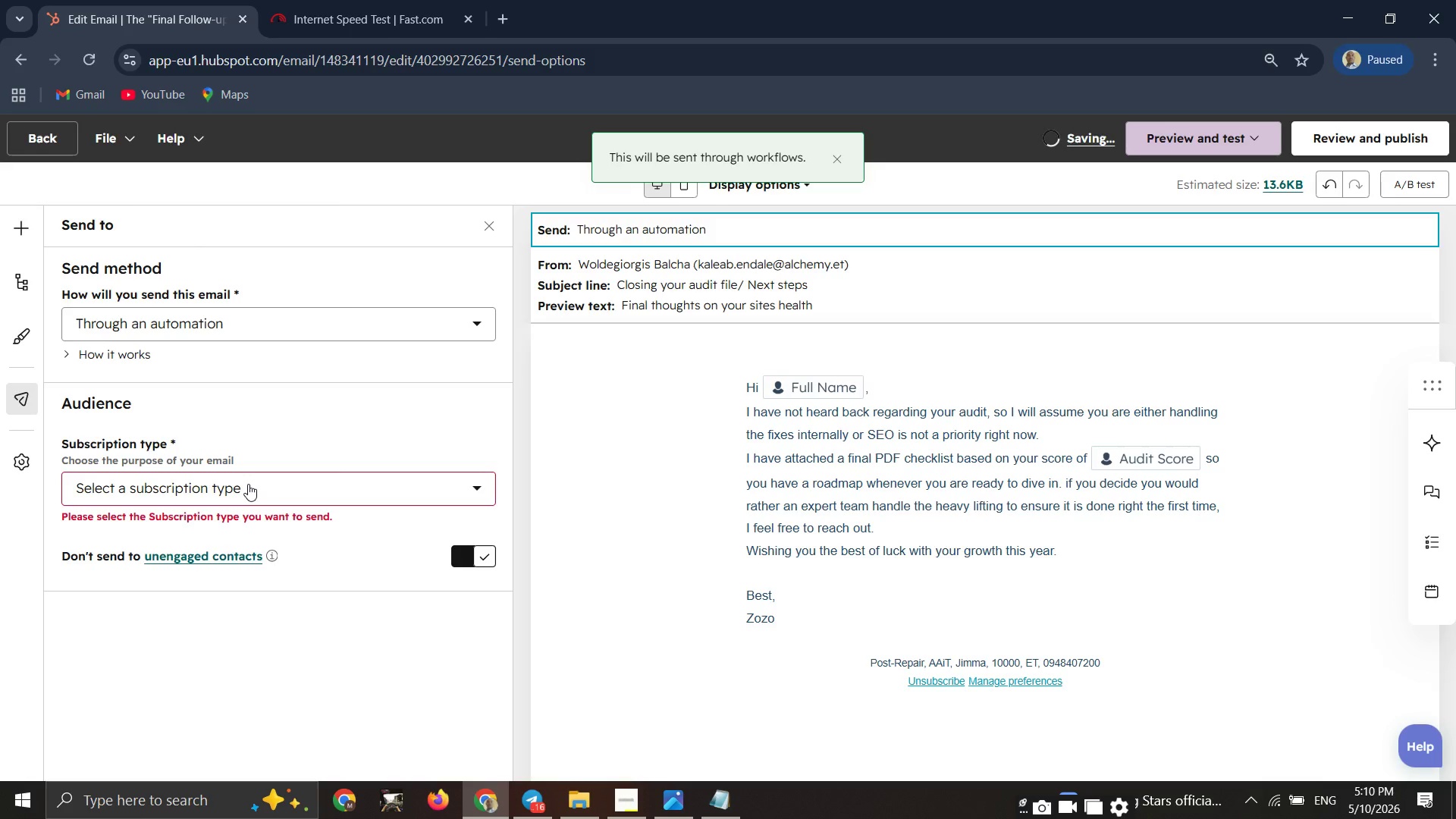 
left_click([248, 484])
 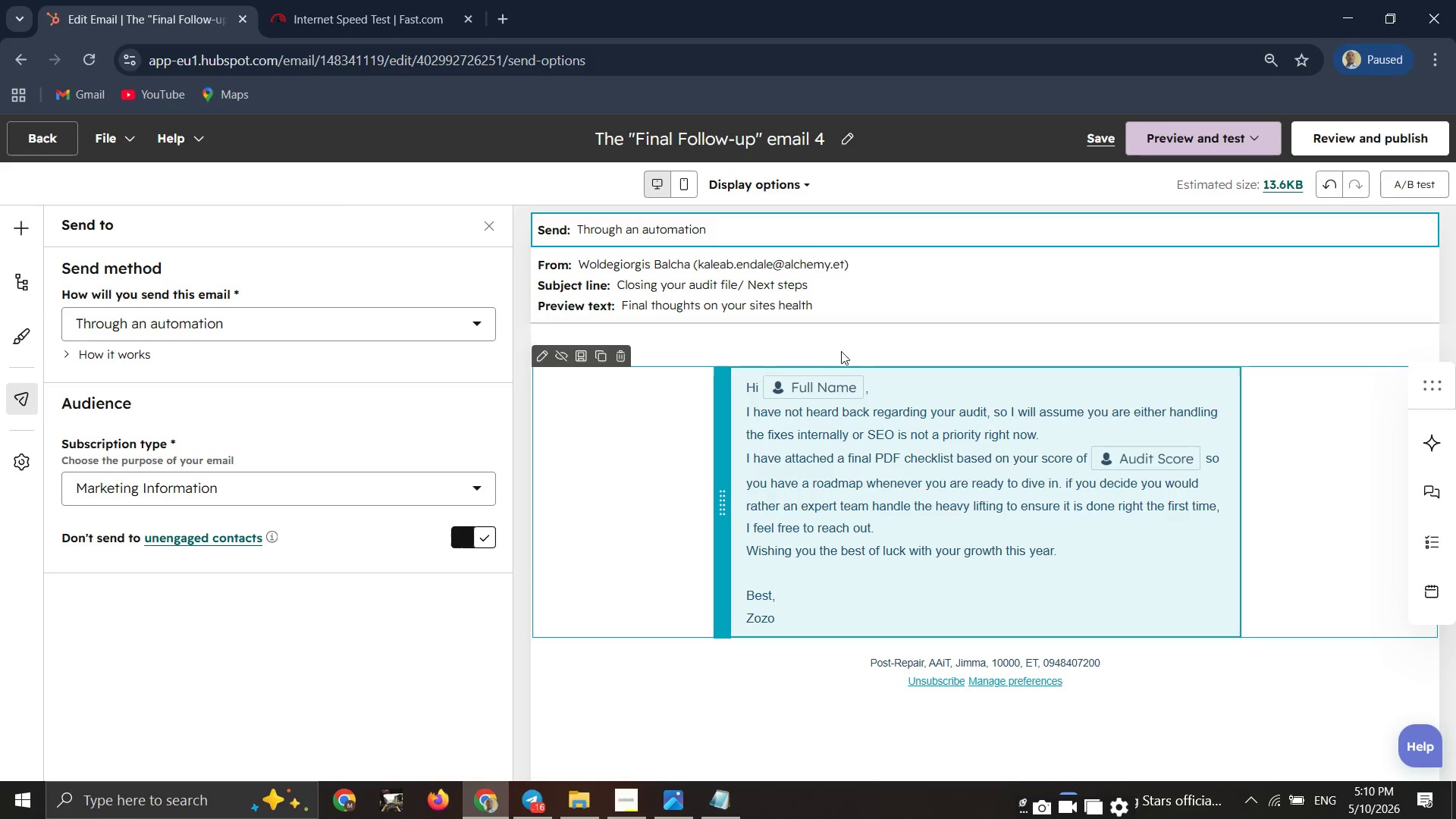 
left_click([1194, 127])
 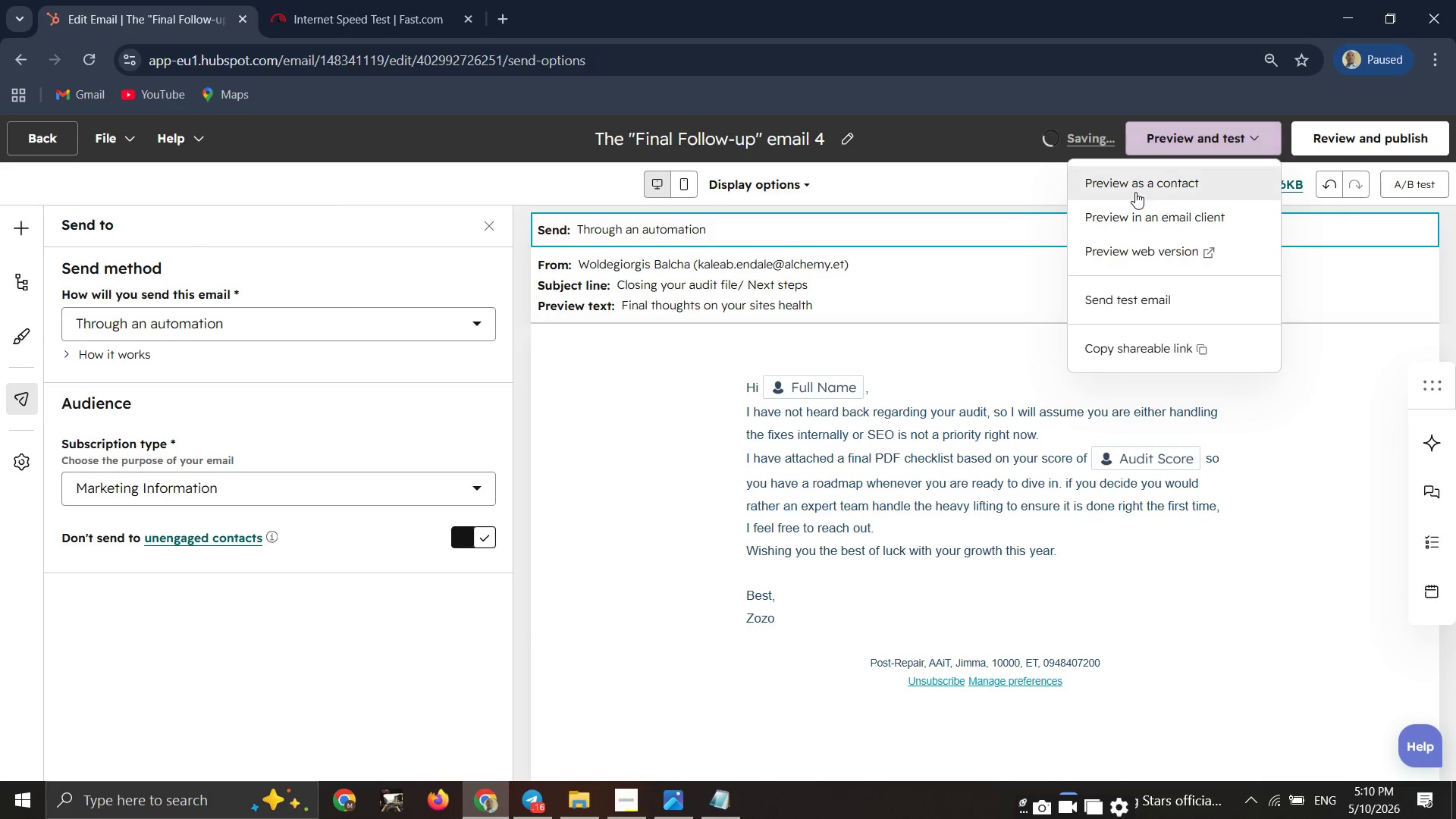 
left_click([1135, 192])
 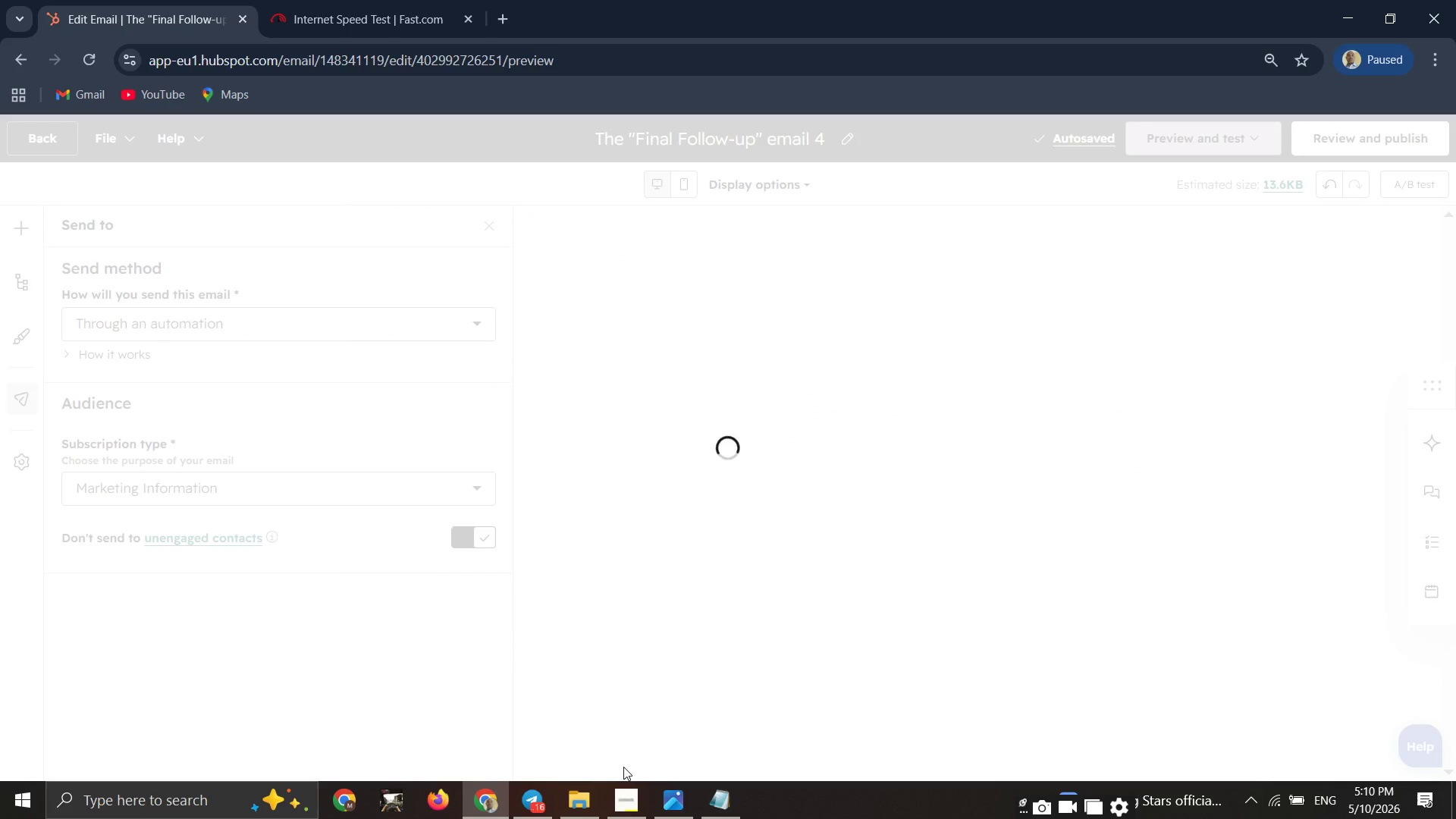 
left_click([628, 792])